 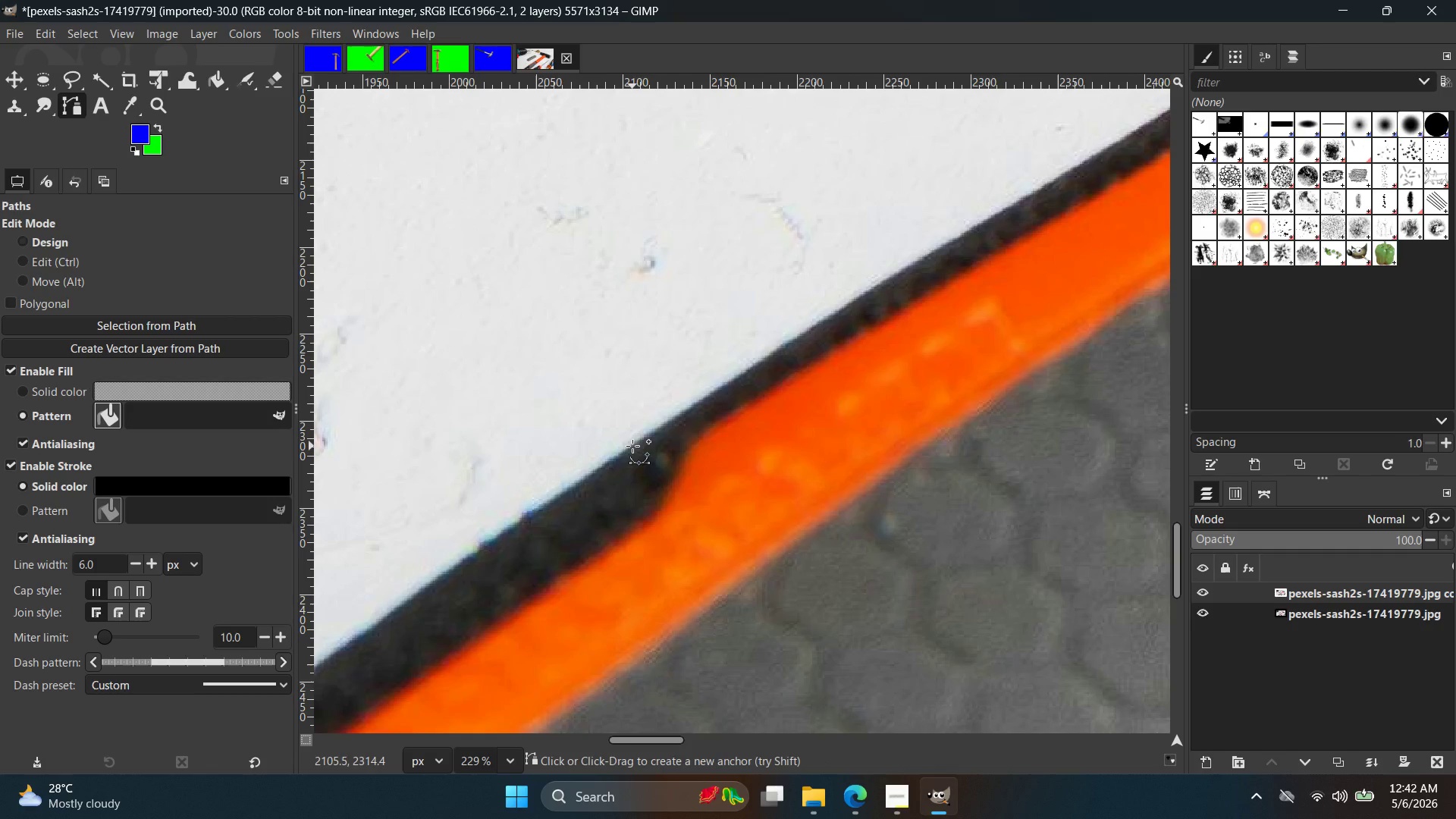 
left_click([632, 446])
 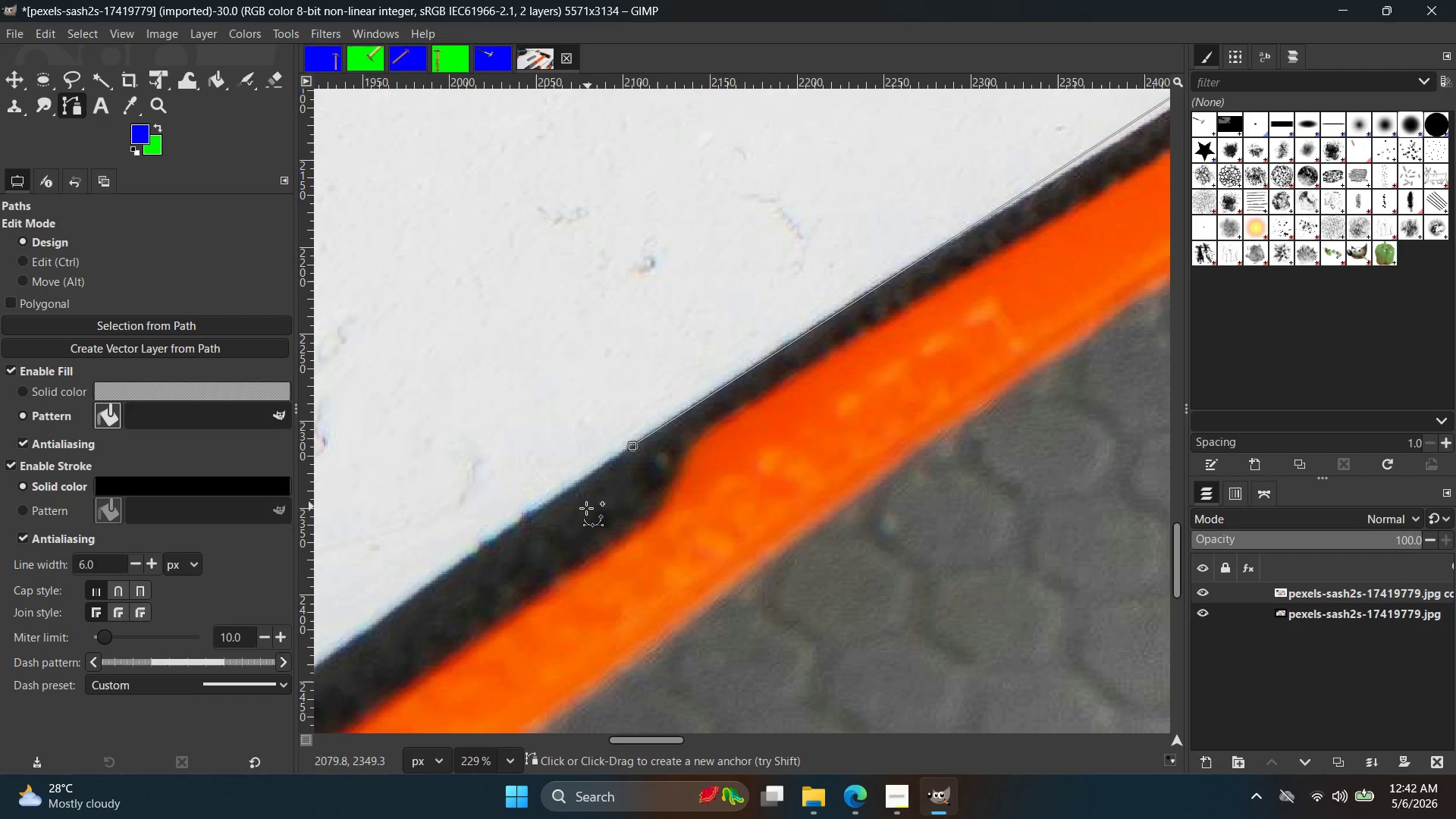 
scroll: coordinate [630, 451], scroll_direction: up, amount: 24.0
 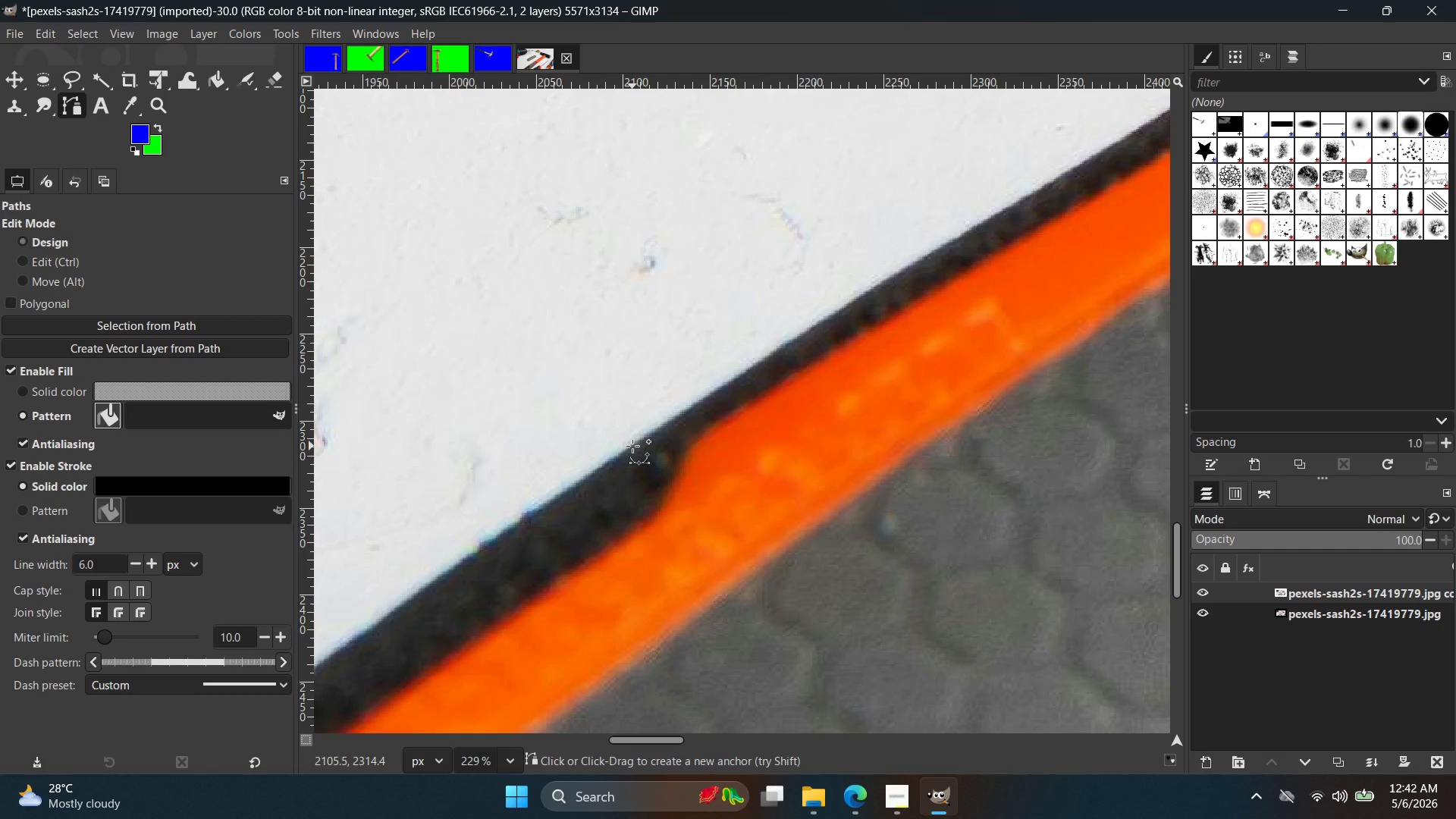 
key(Control+Z)
 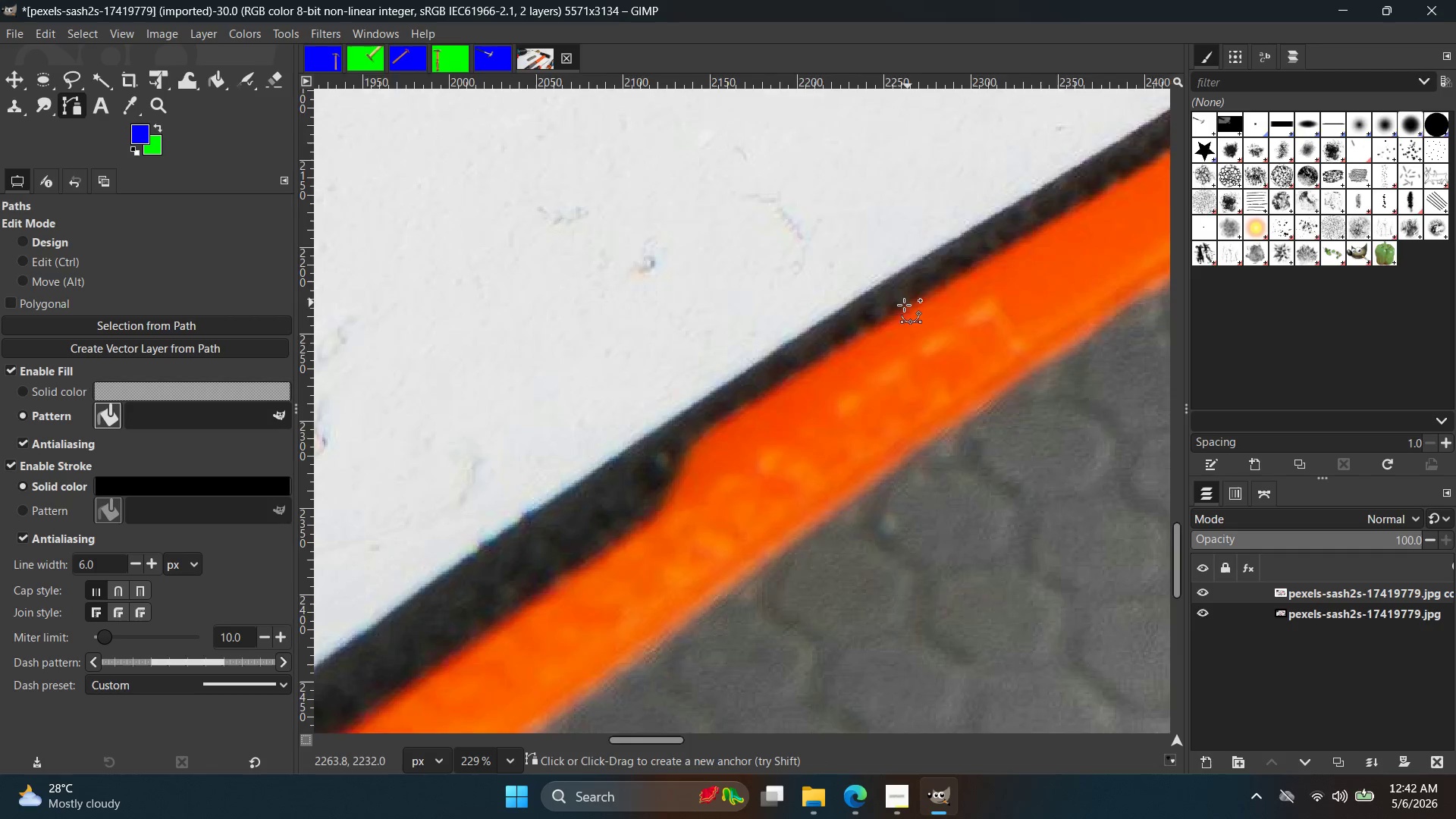 
hold_key(key=Space, duration=0.41)
 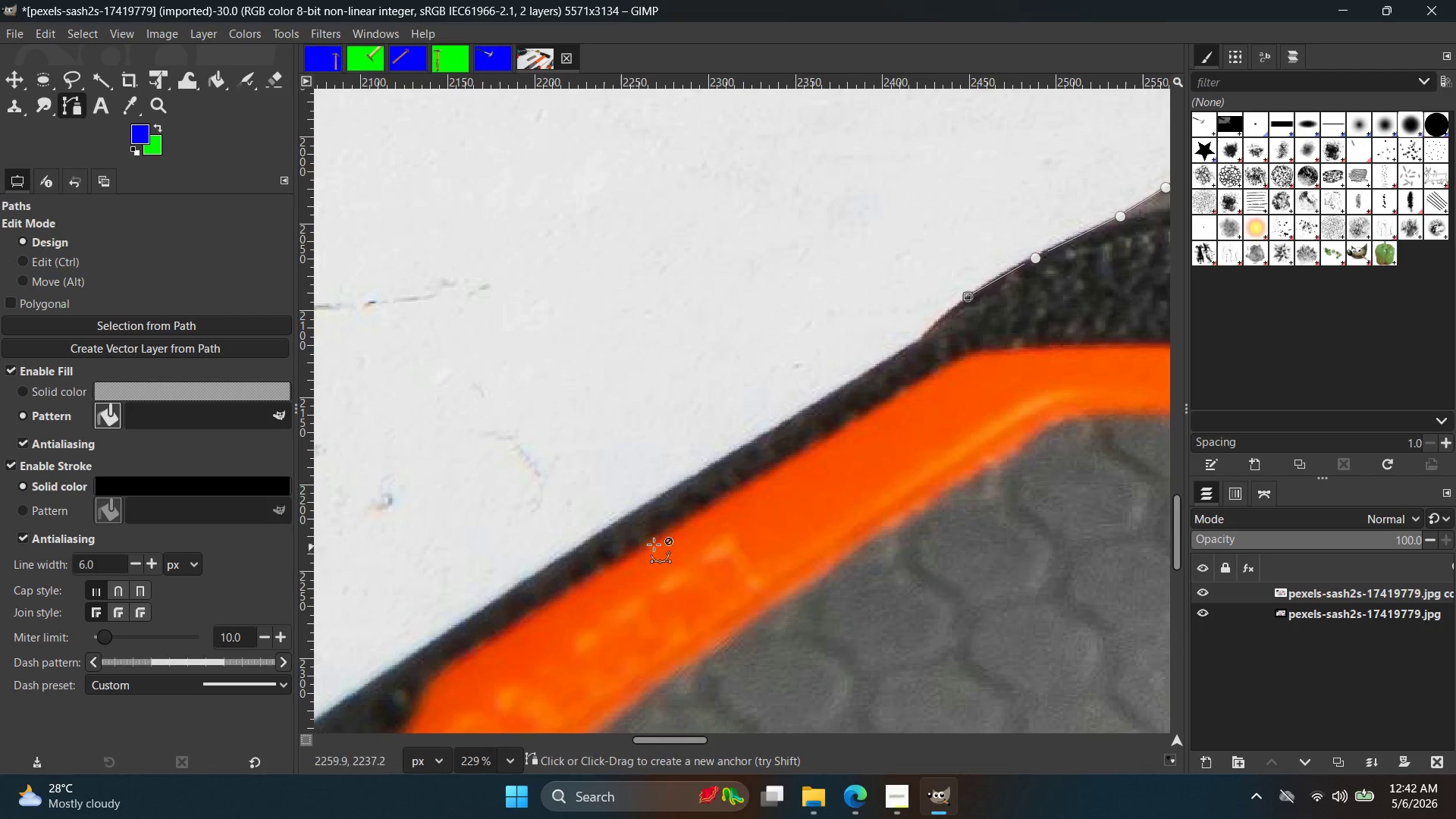 
hold_key(key=ControlLeft, duration=0.59)
 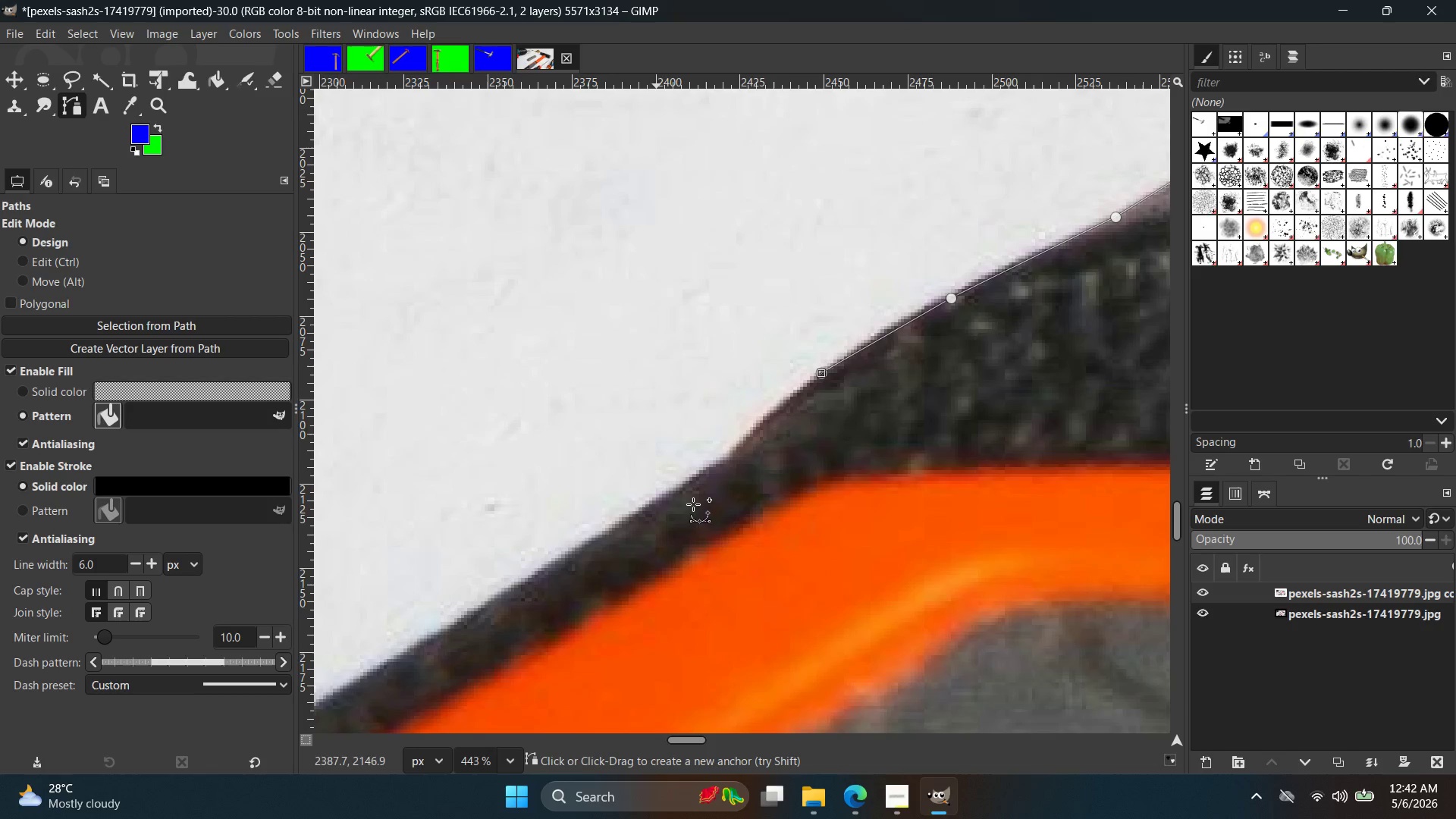 
hold_key(key=Space, duration=0.39)
 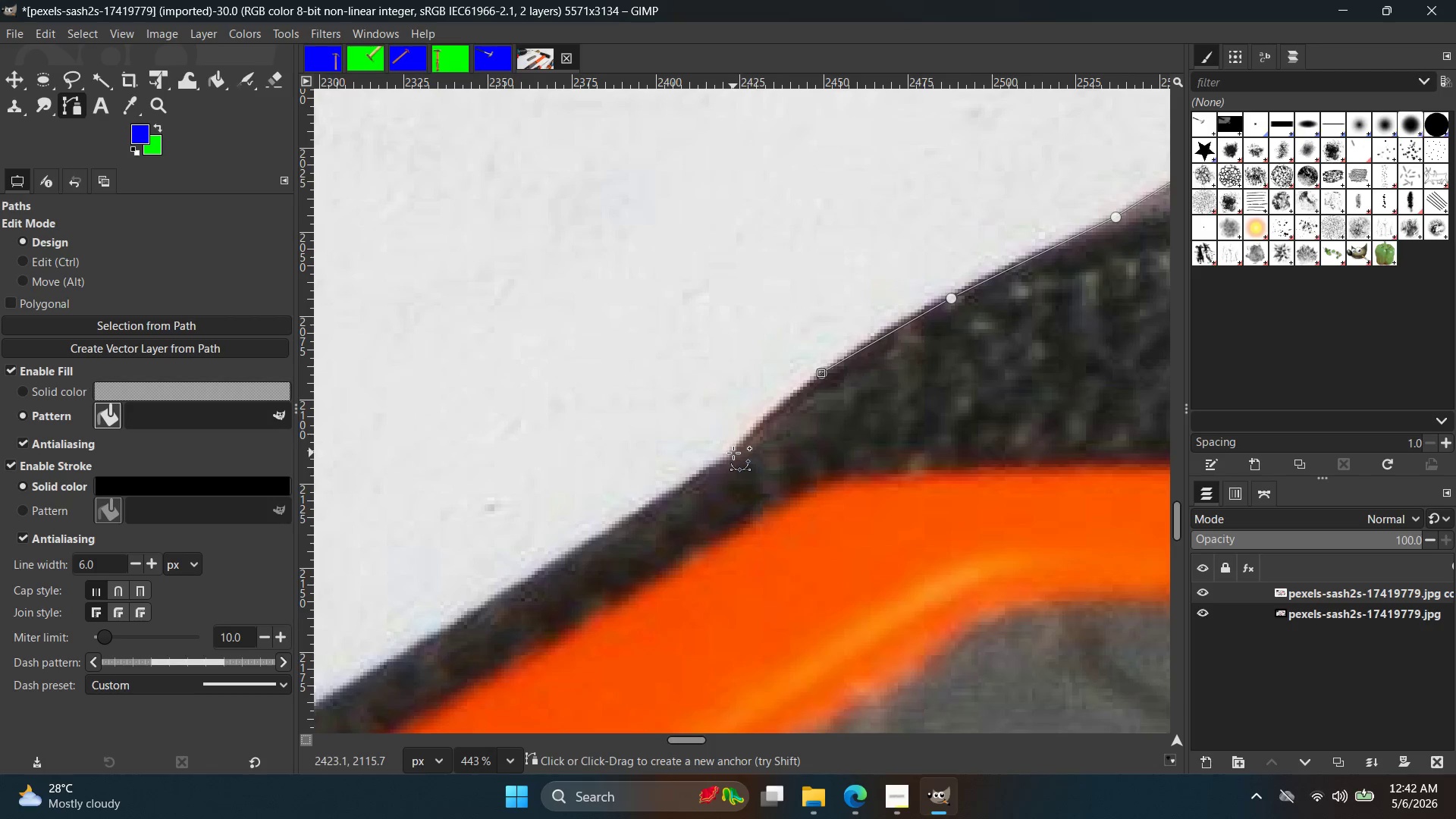 
scroll: coordinate [750, 479], scroll_direction: up, amount: 7.0
 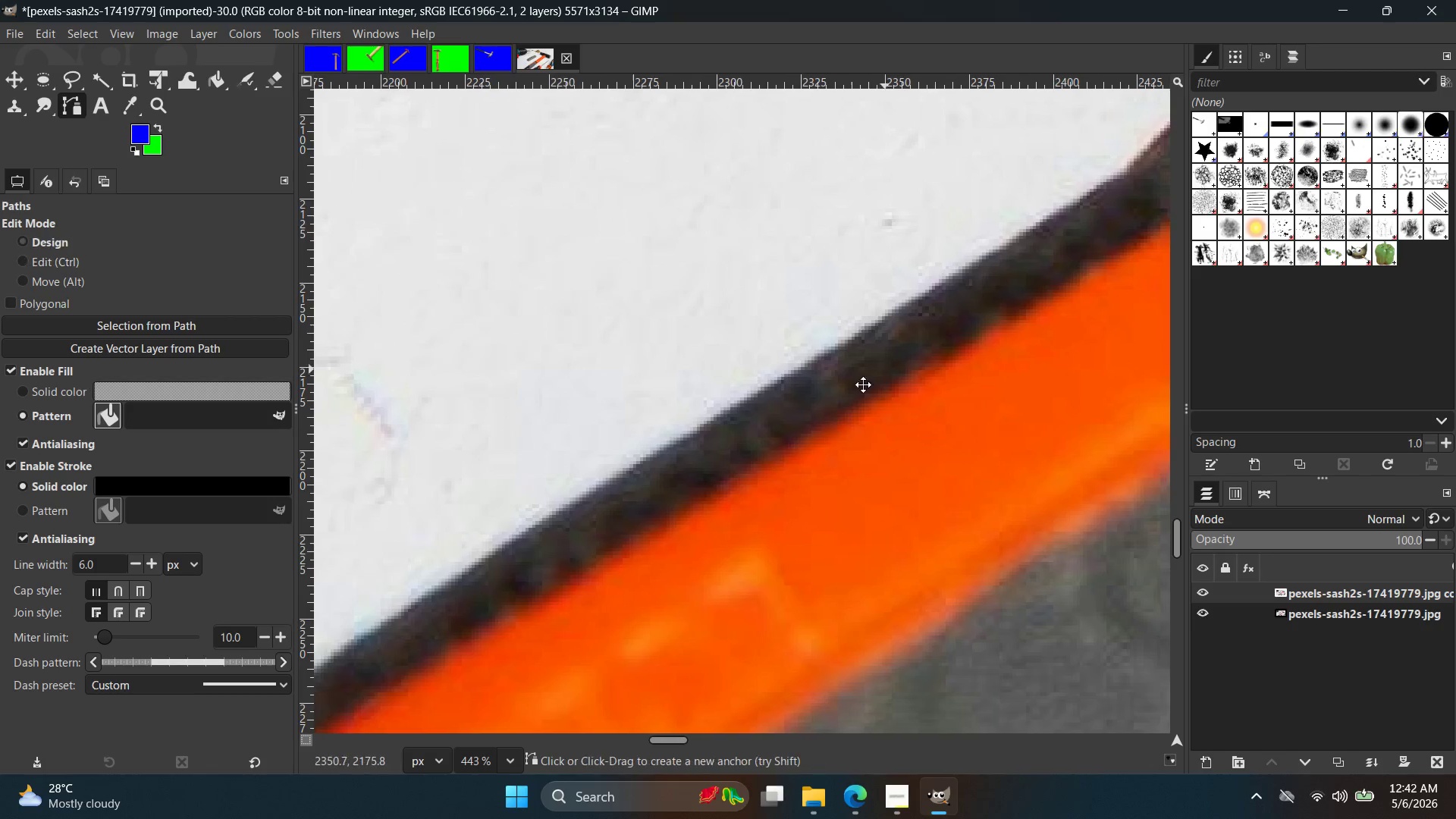 
left_click_drag(start_coordinate=[733, 453], to_coordinate=[732, 468])
 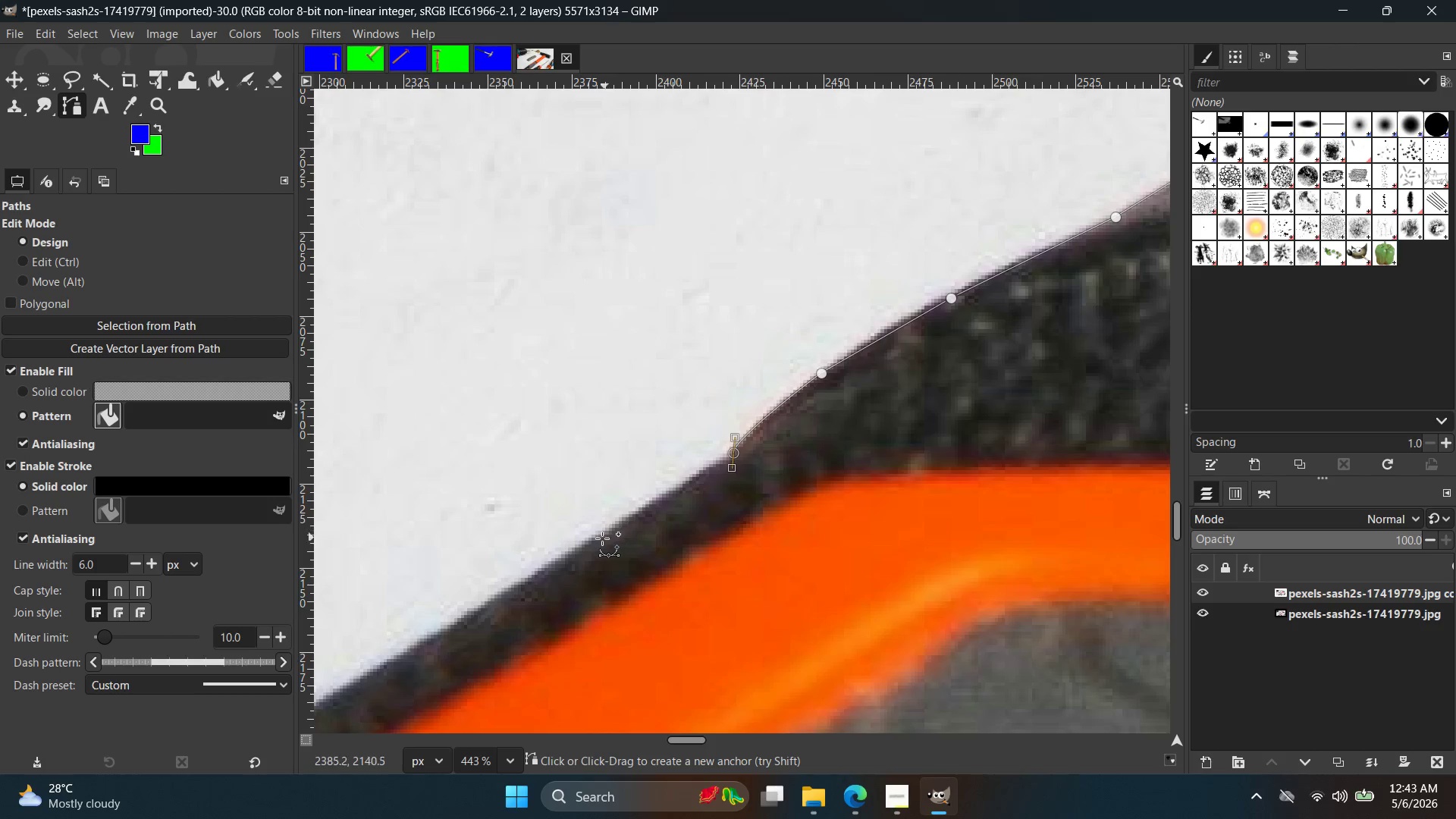 
left_click([602, 538])
 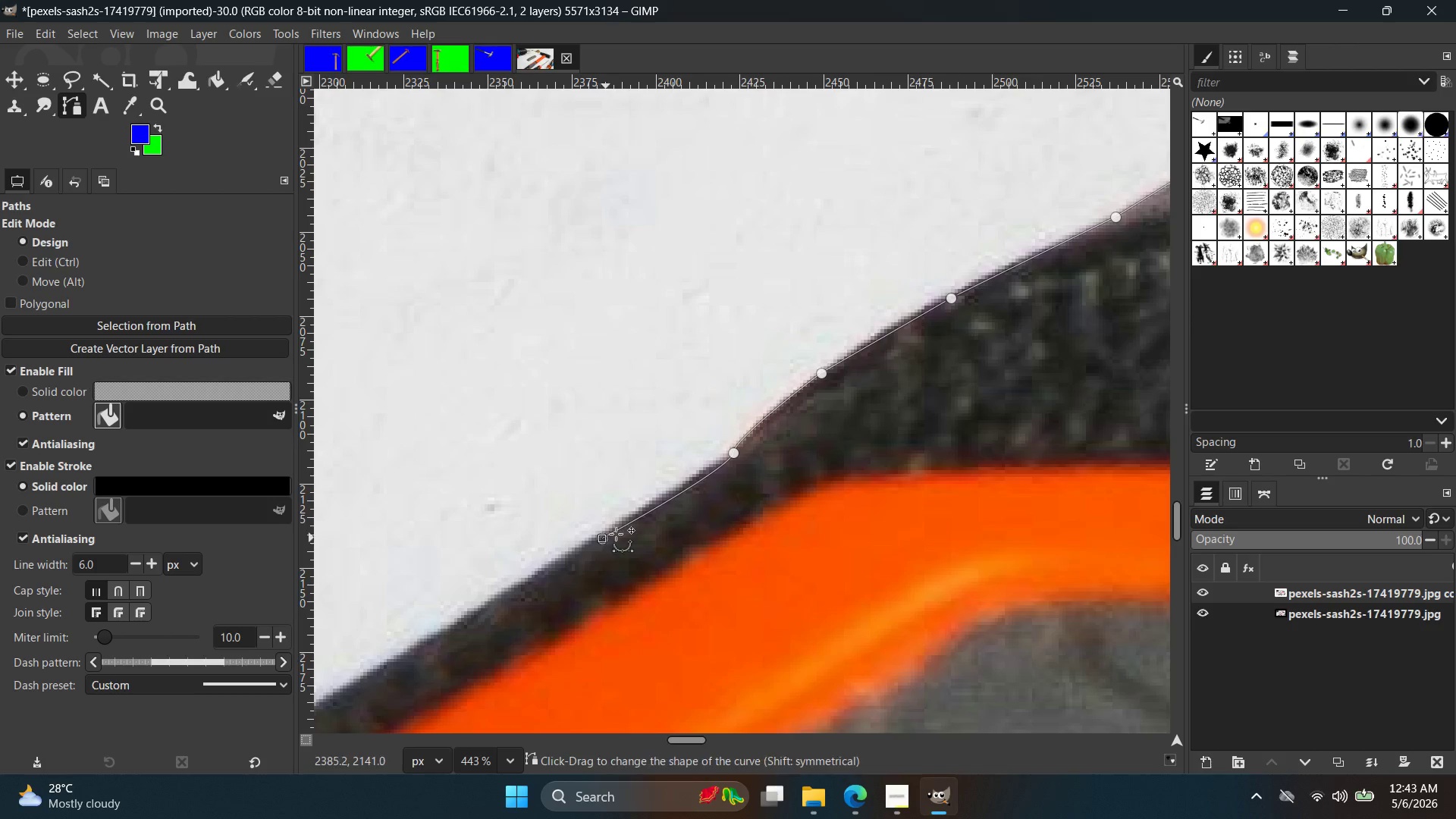 
key(Control+ControlLeft)
 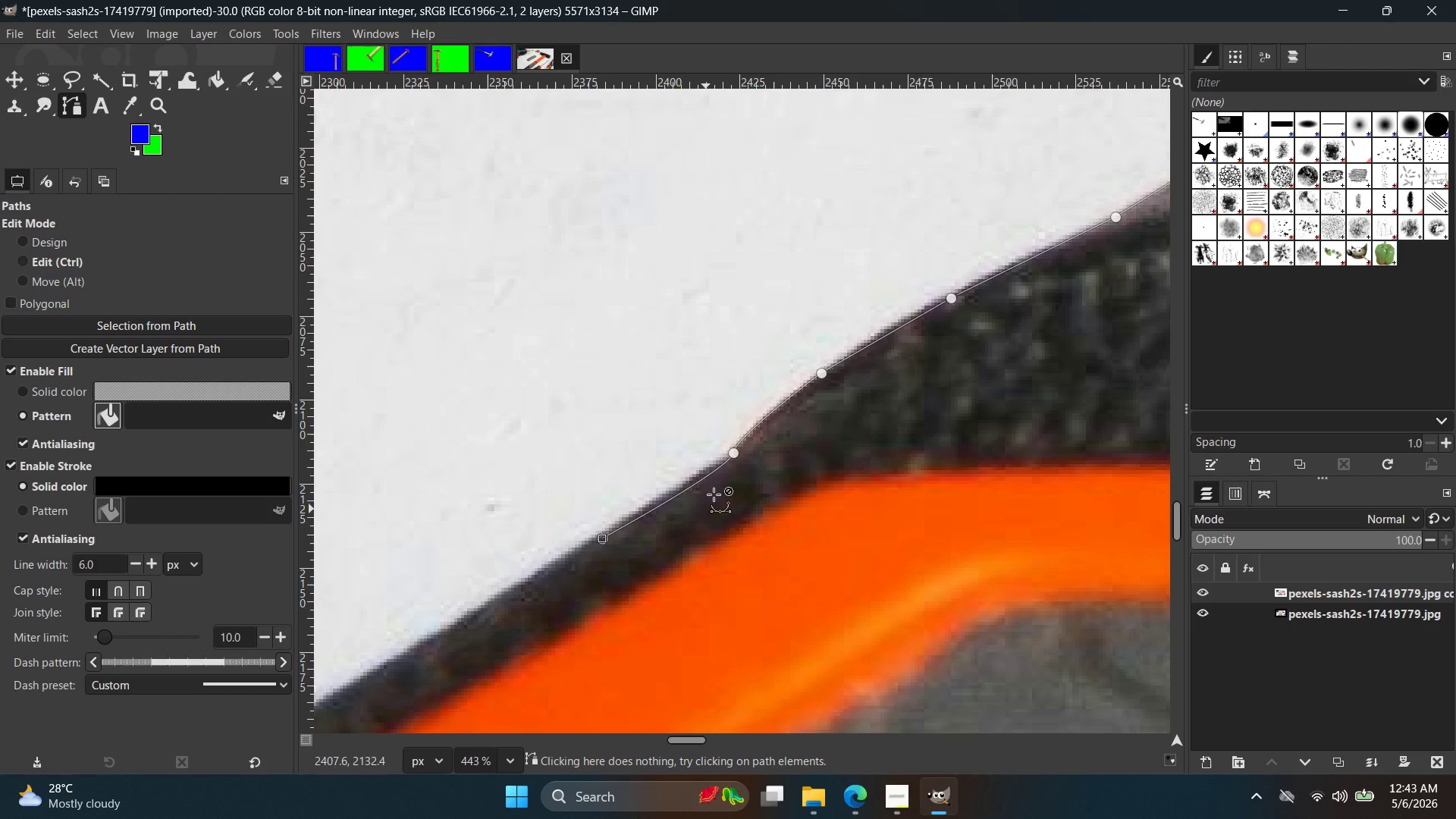 
key(Control+Z)
 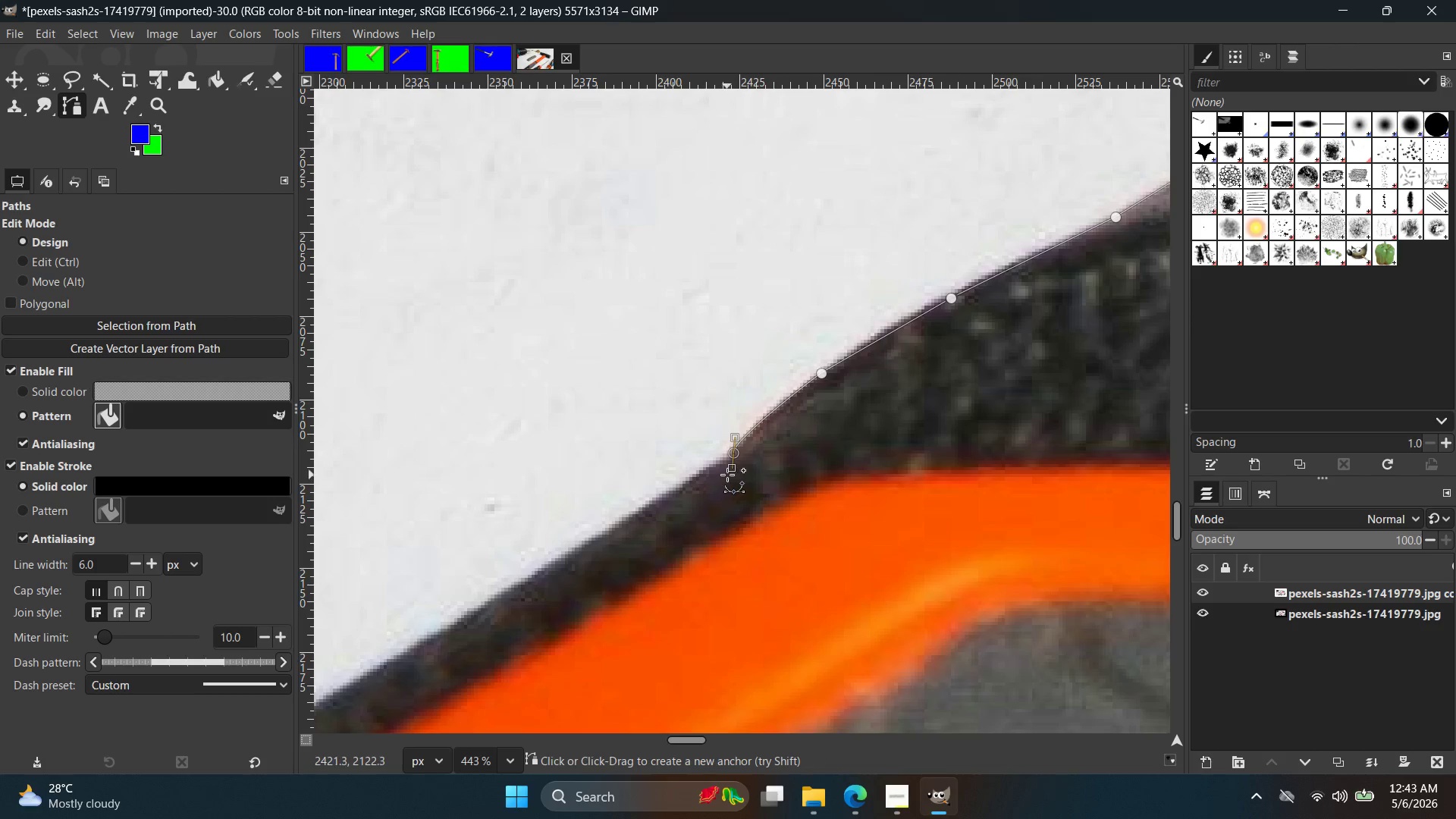 
left_click_drag(start_coordinate=[727, 475], to_coordinate=[591, 546])
 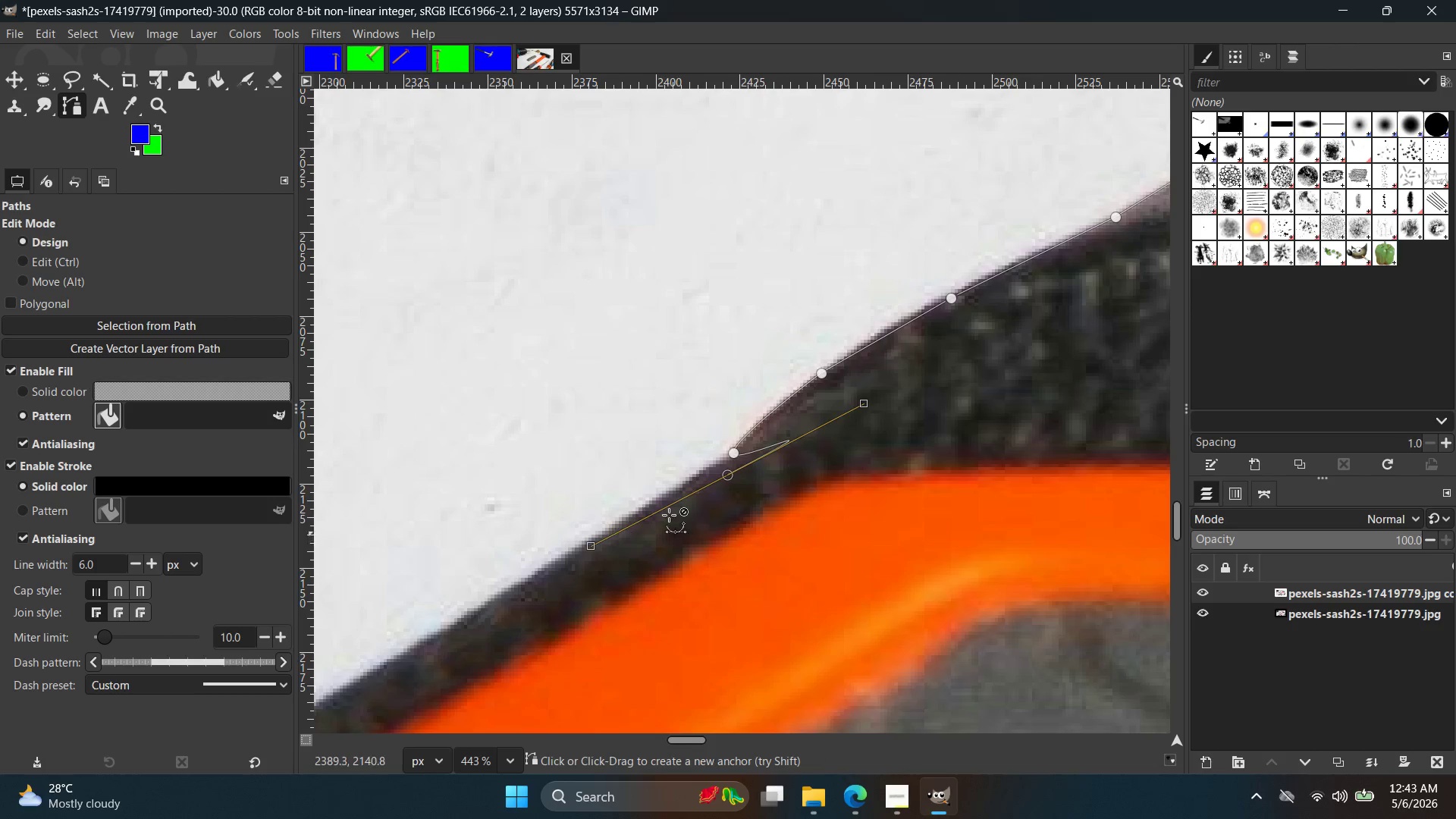 
key(Control+ControlLeft)
 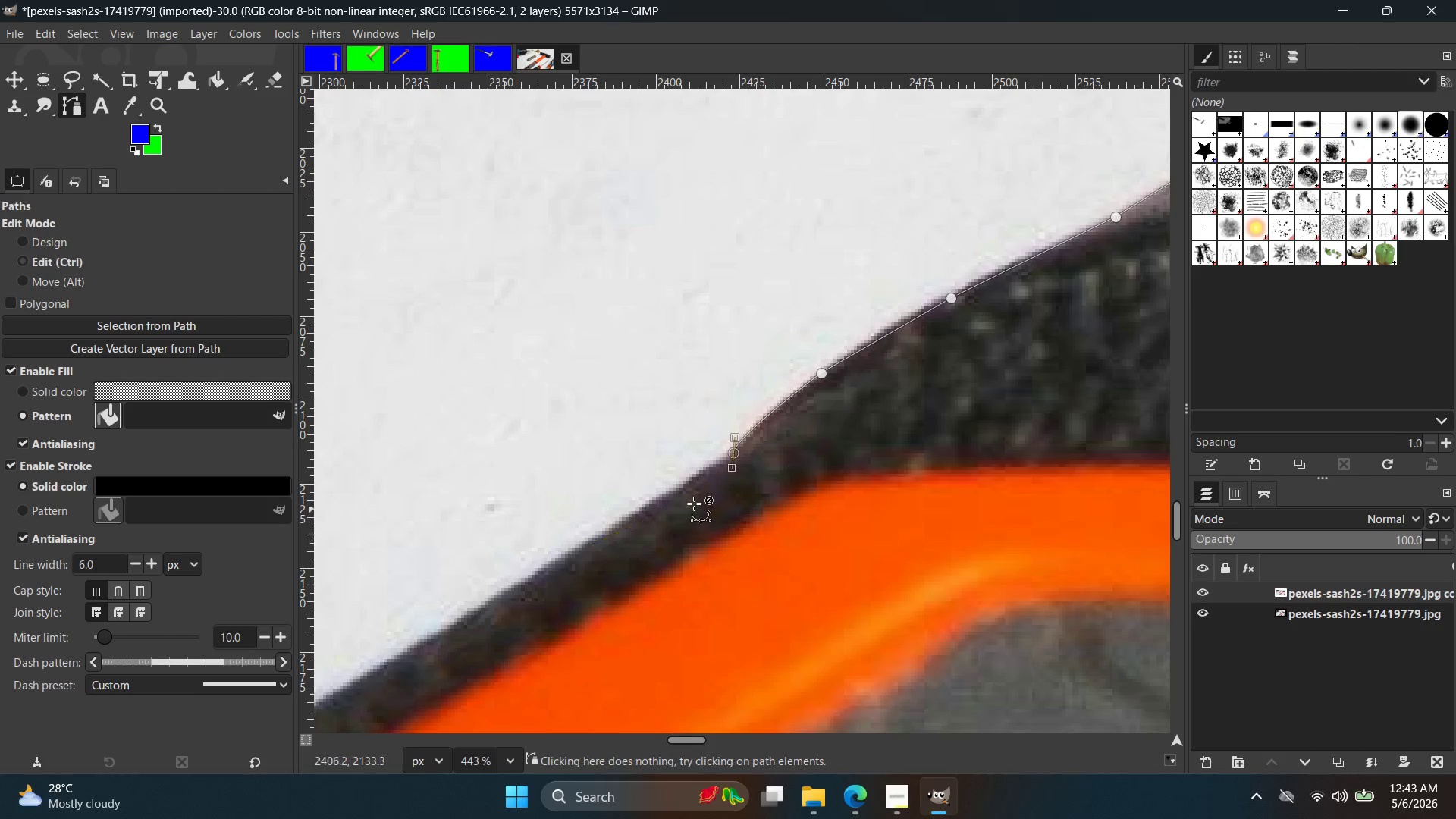 
key(Control+Z)
 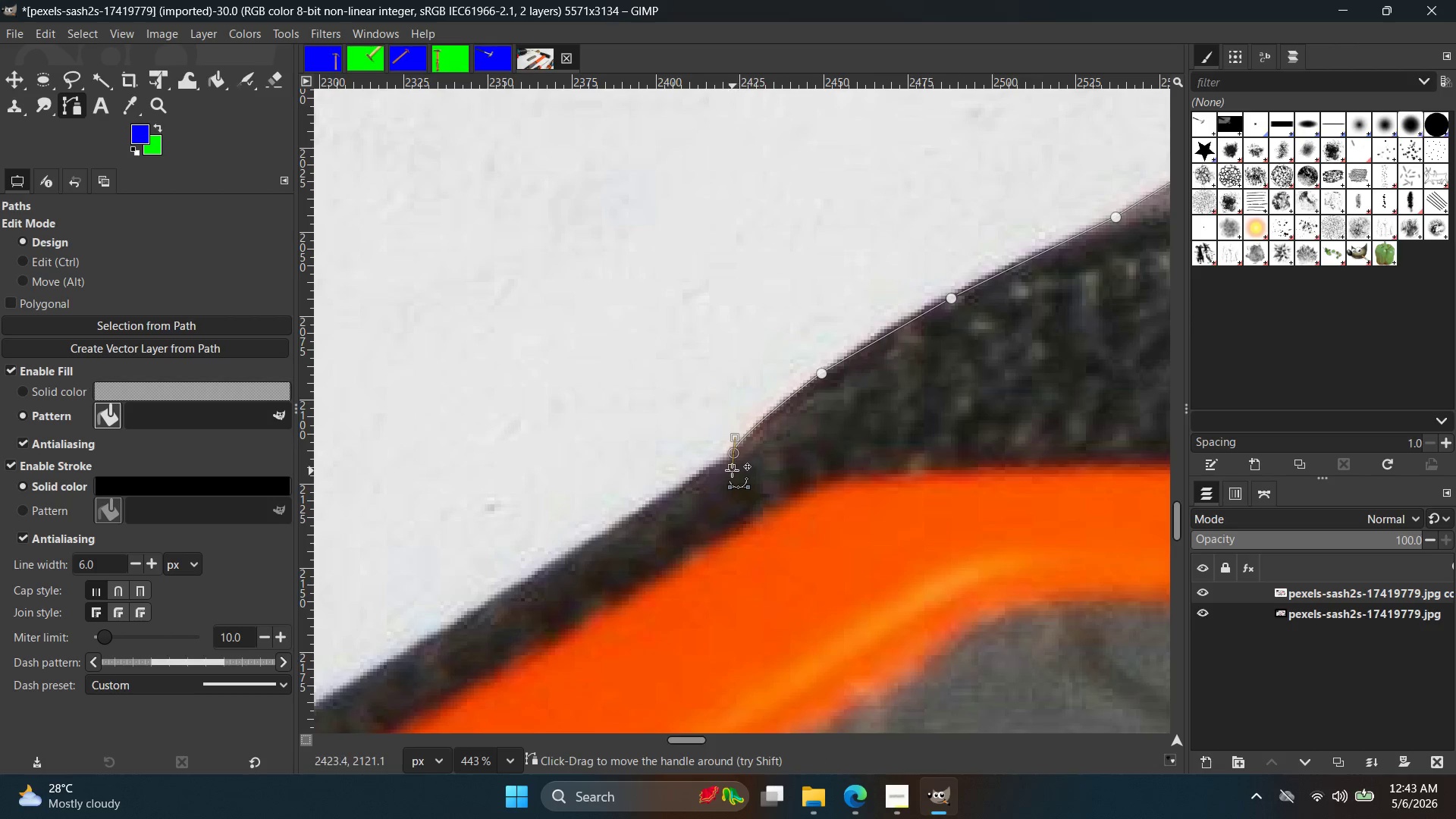 
left_click_drag(start_coordinate=[731, 469], to_coordinate=[547, 566])
 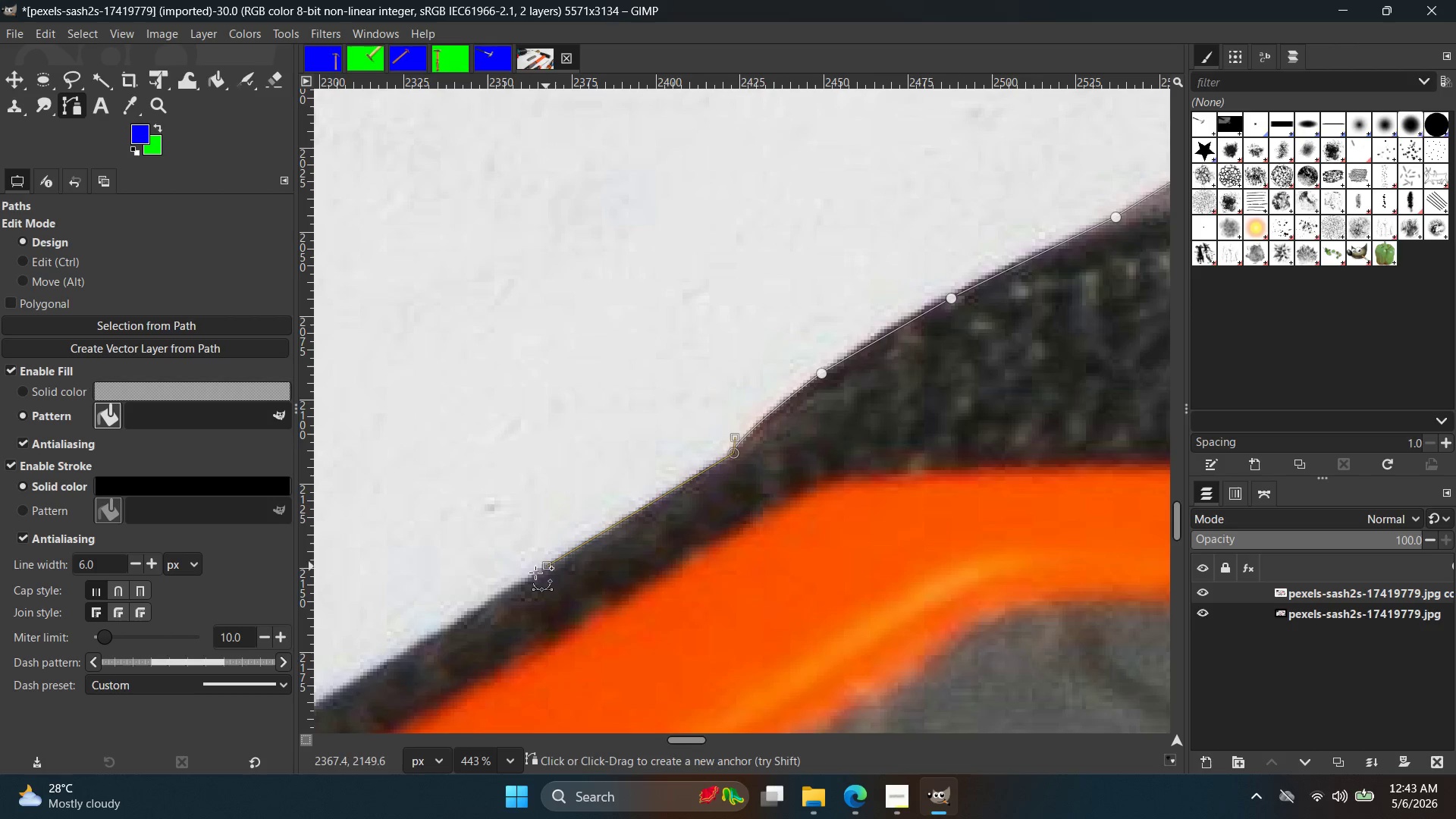 
left_click([534, 573])
 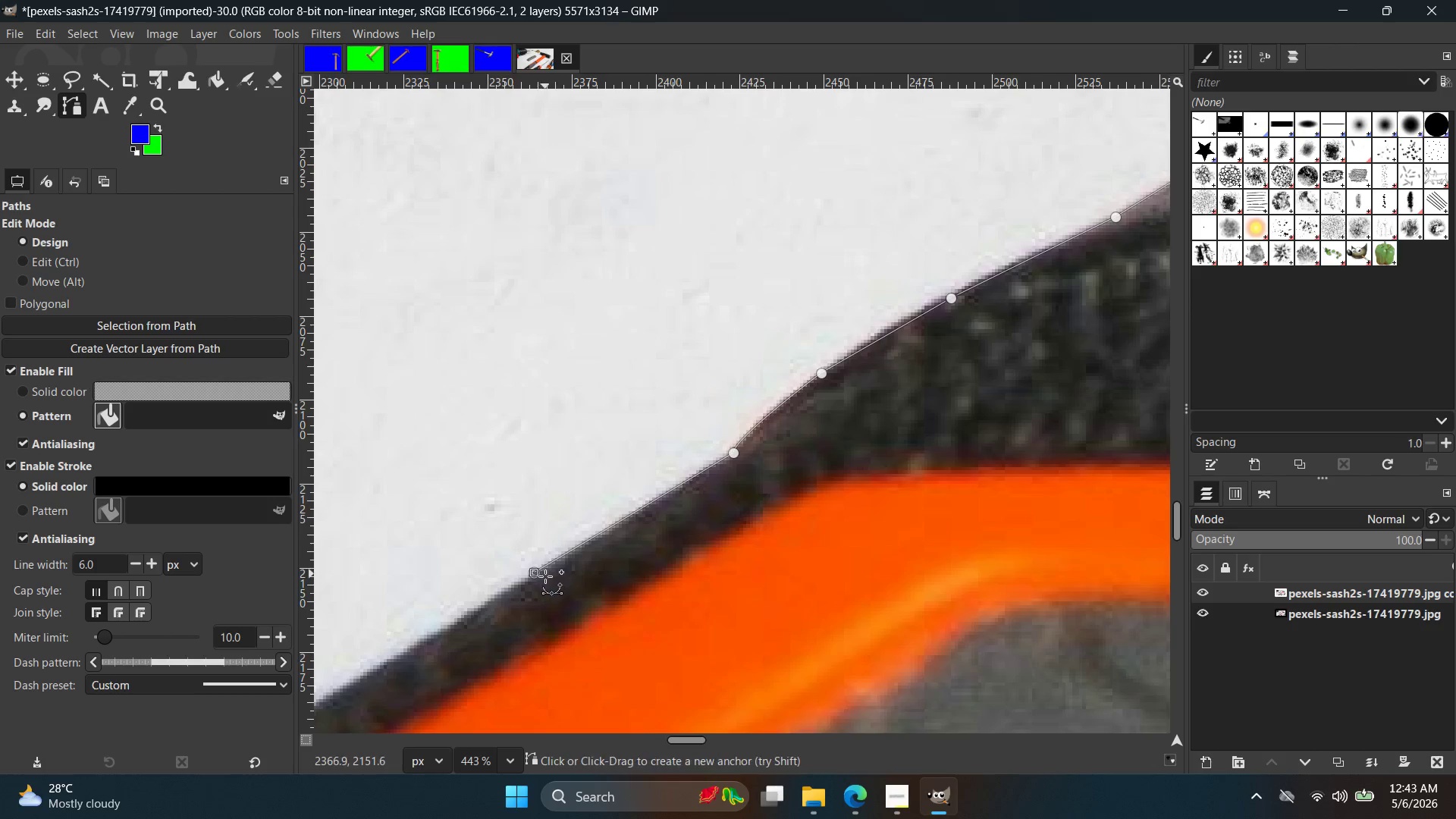 
hold_key(key=Space, duration=0.31)
 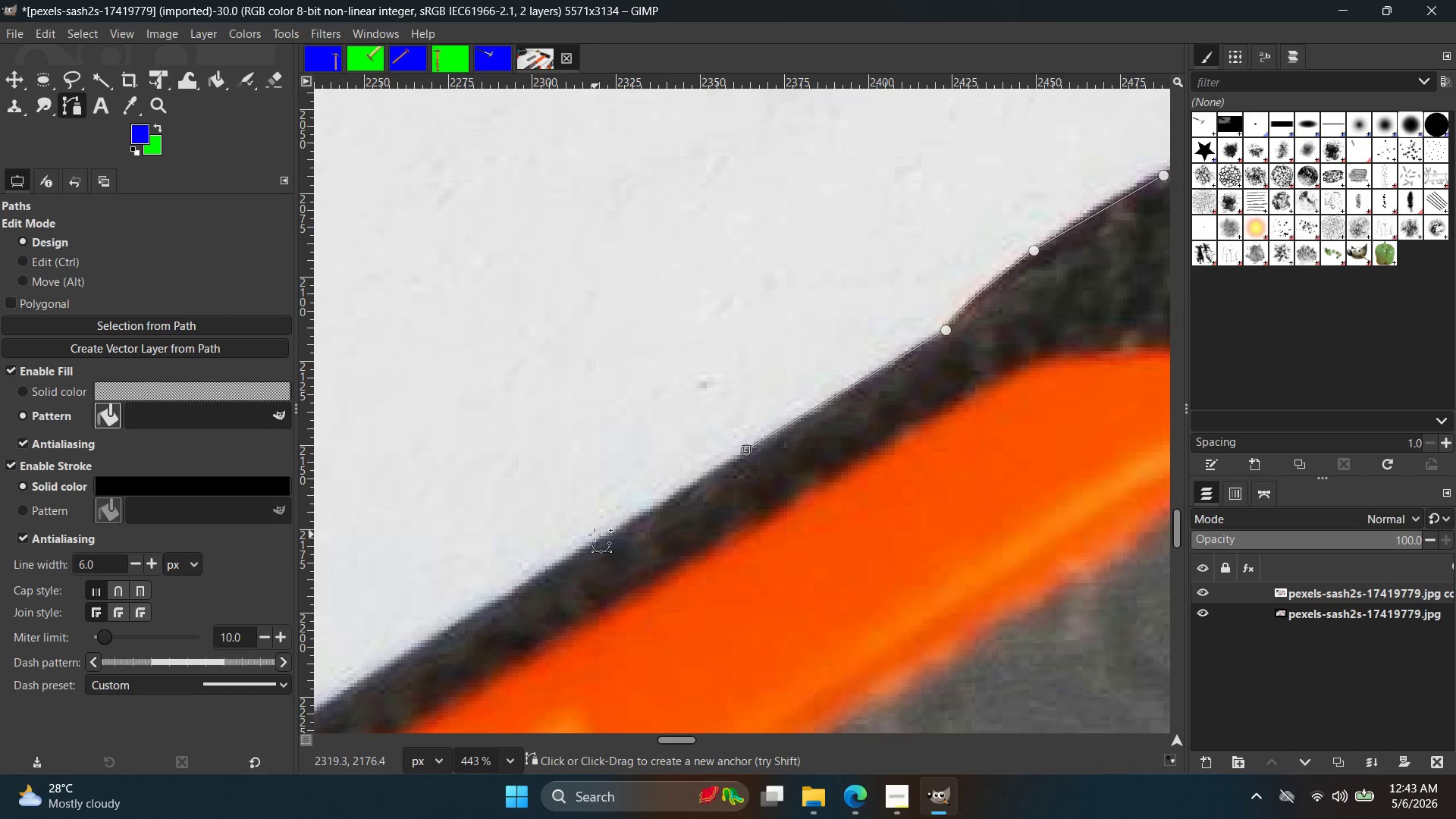 
left_click([594, 536])
 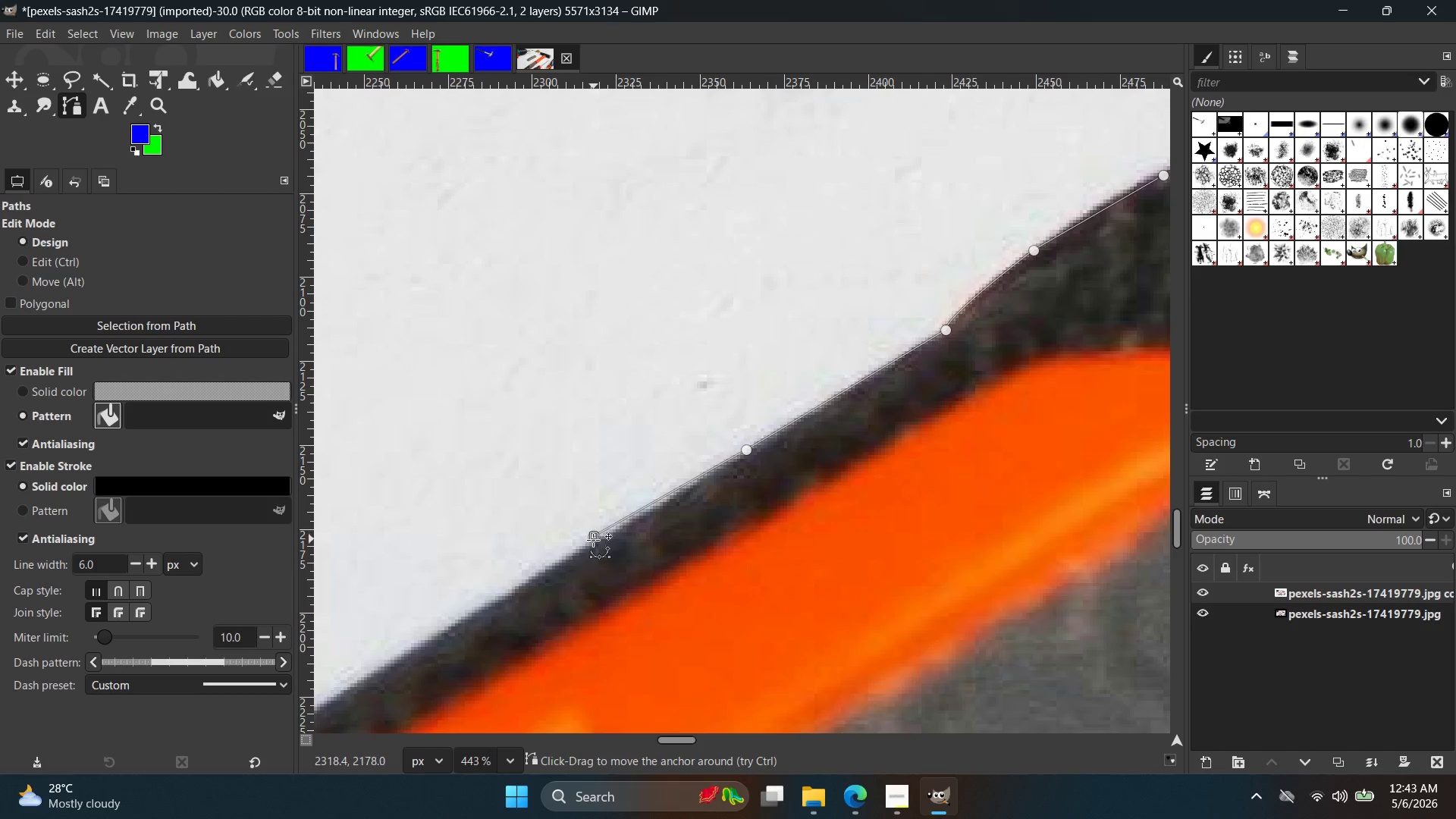 
key(Control+ControlLeft)
 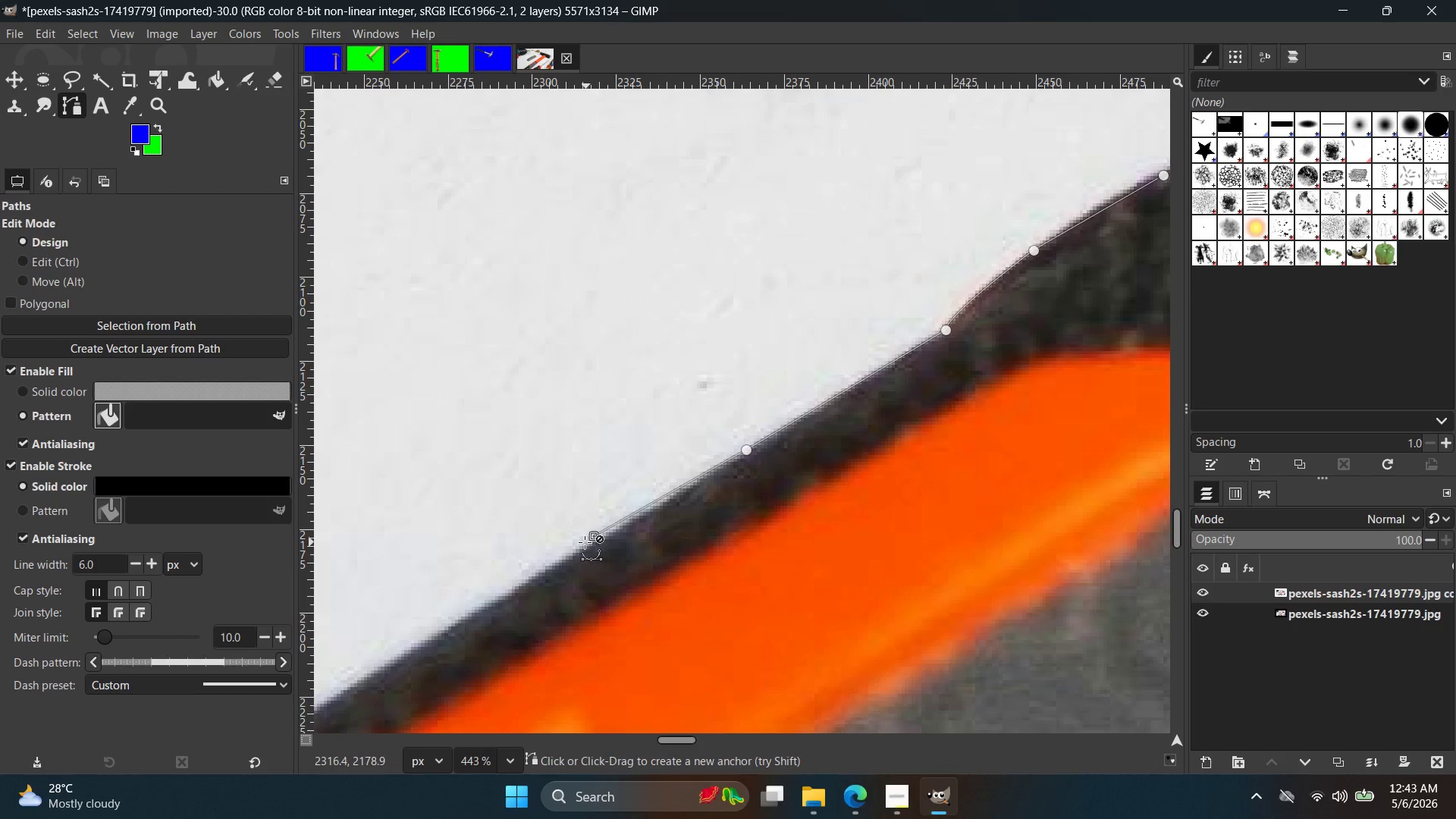 
key(Control+Z)
 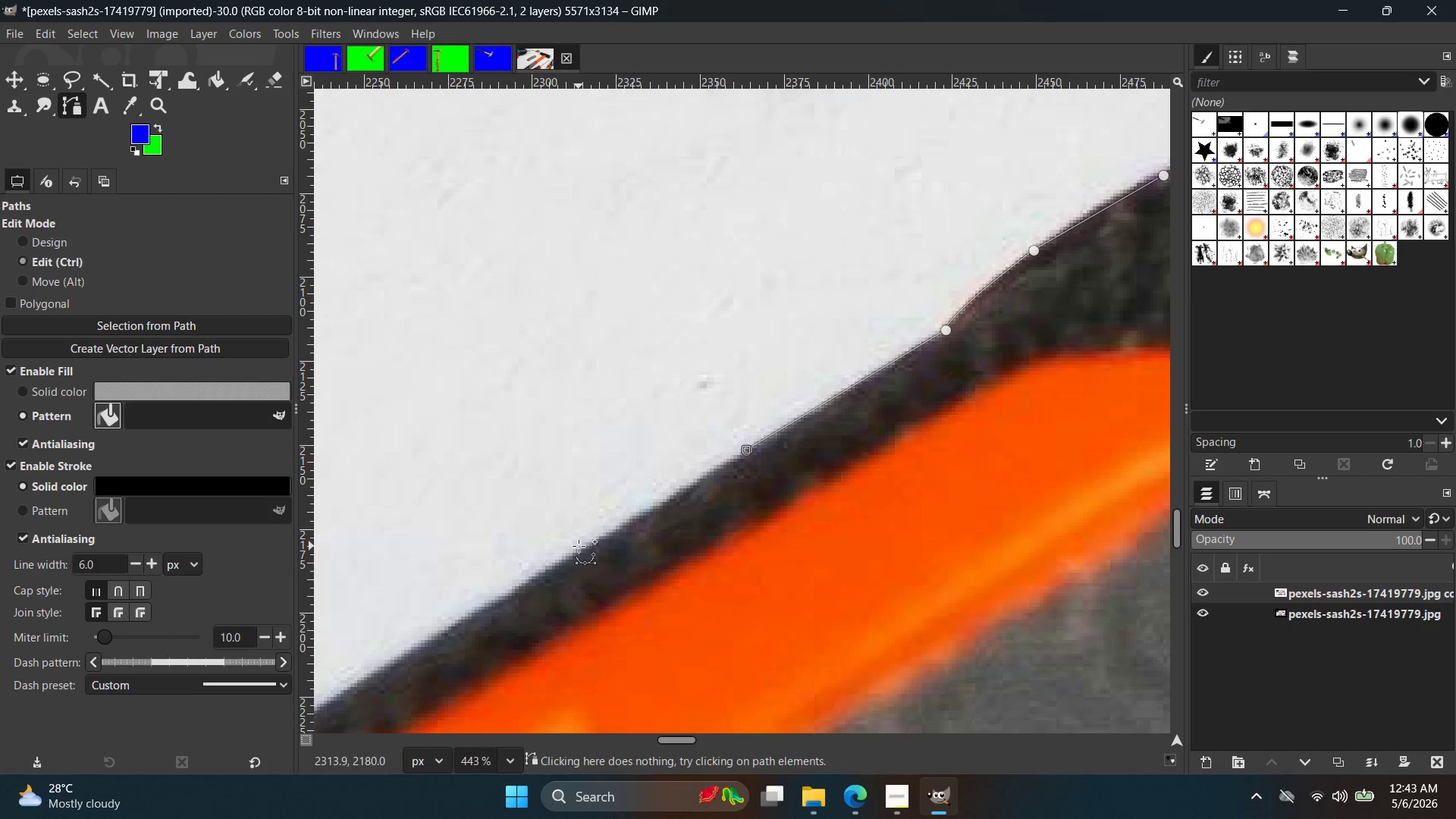 
left_click([579, 546])
 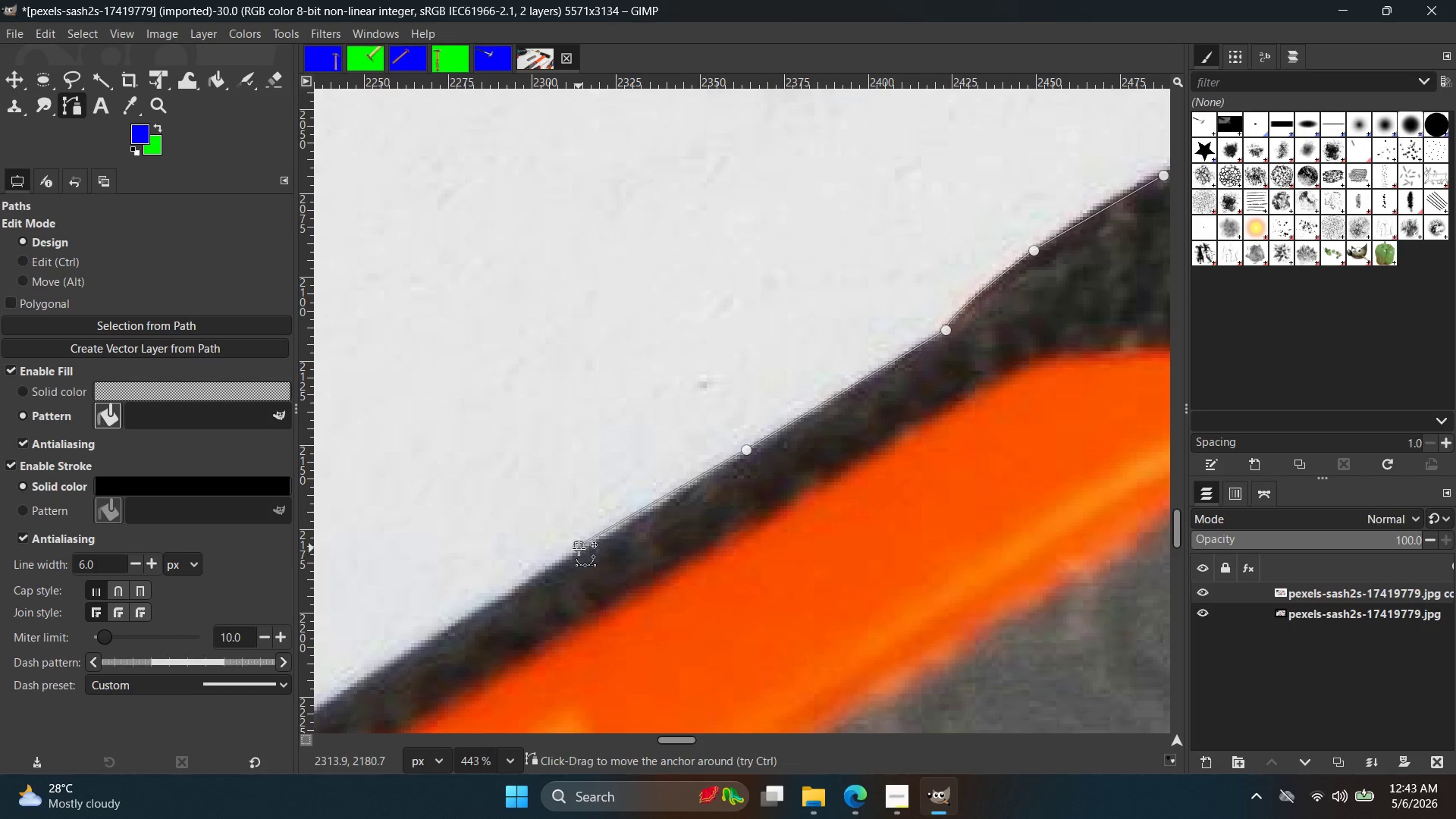 
key(Control+ControlLeft)
 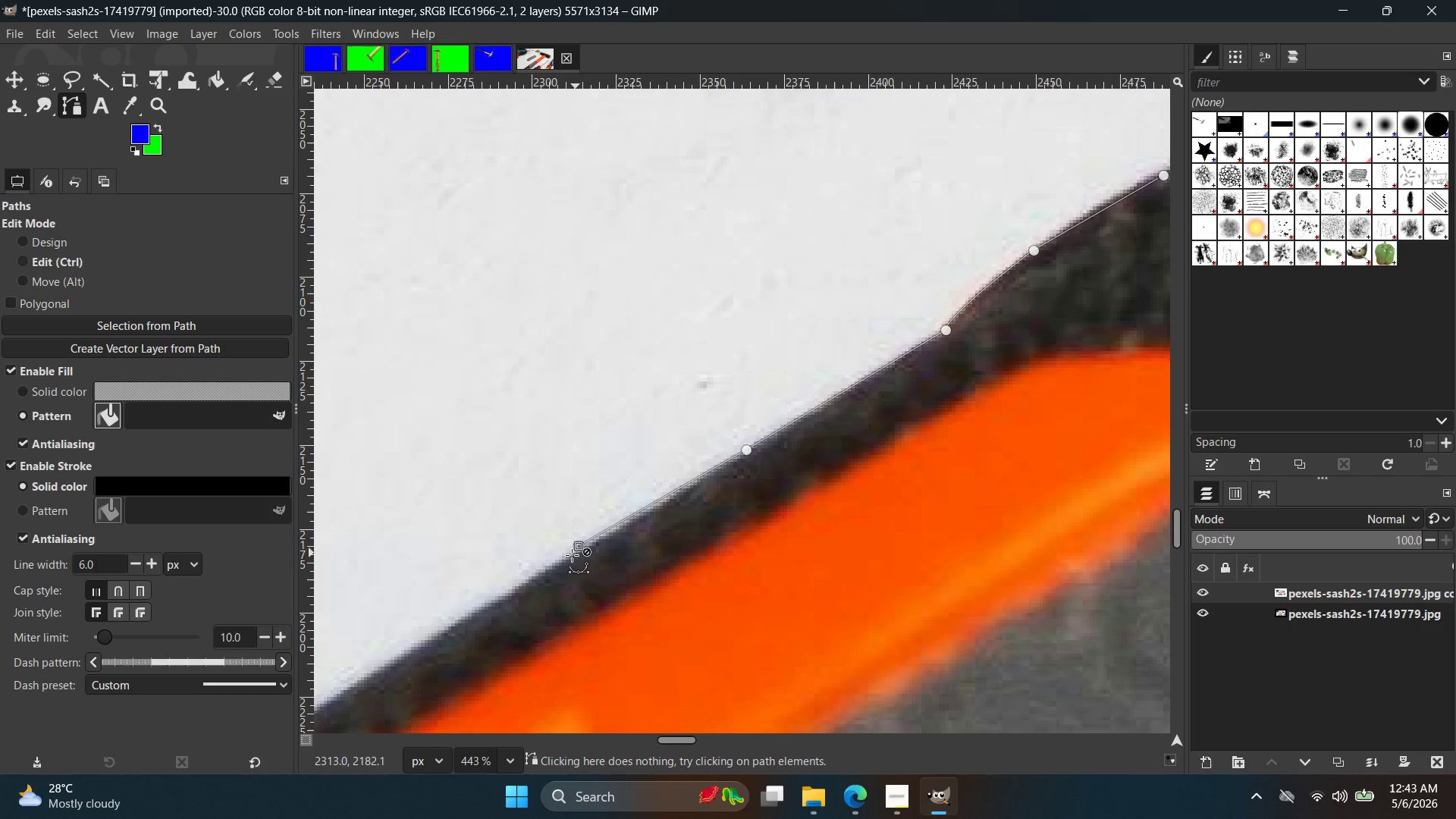 
key(Control+Z)
 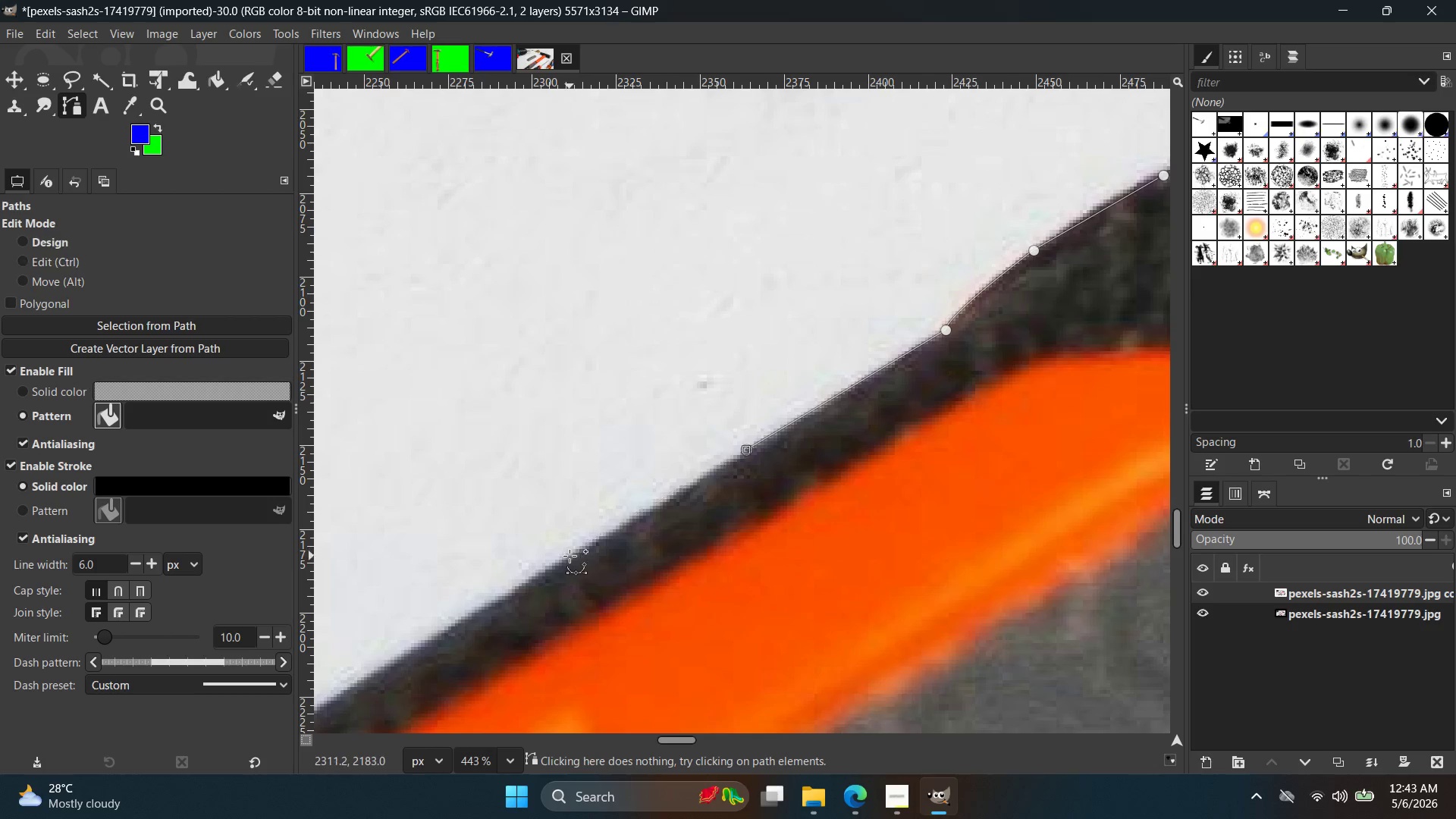 
left_click([570, 556])
 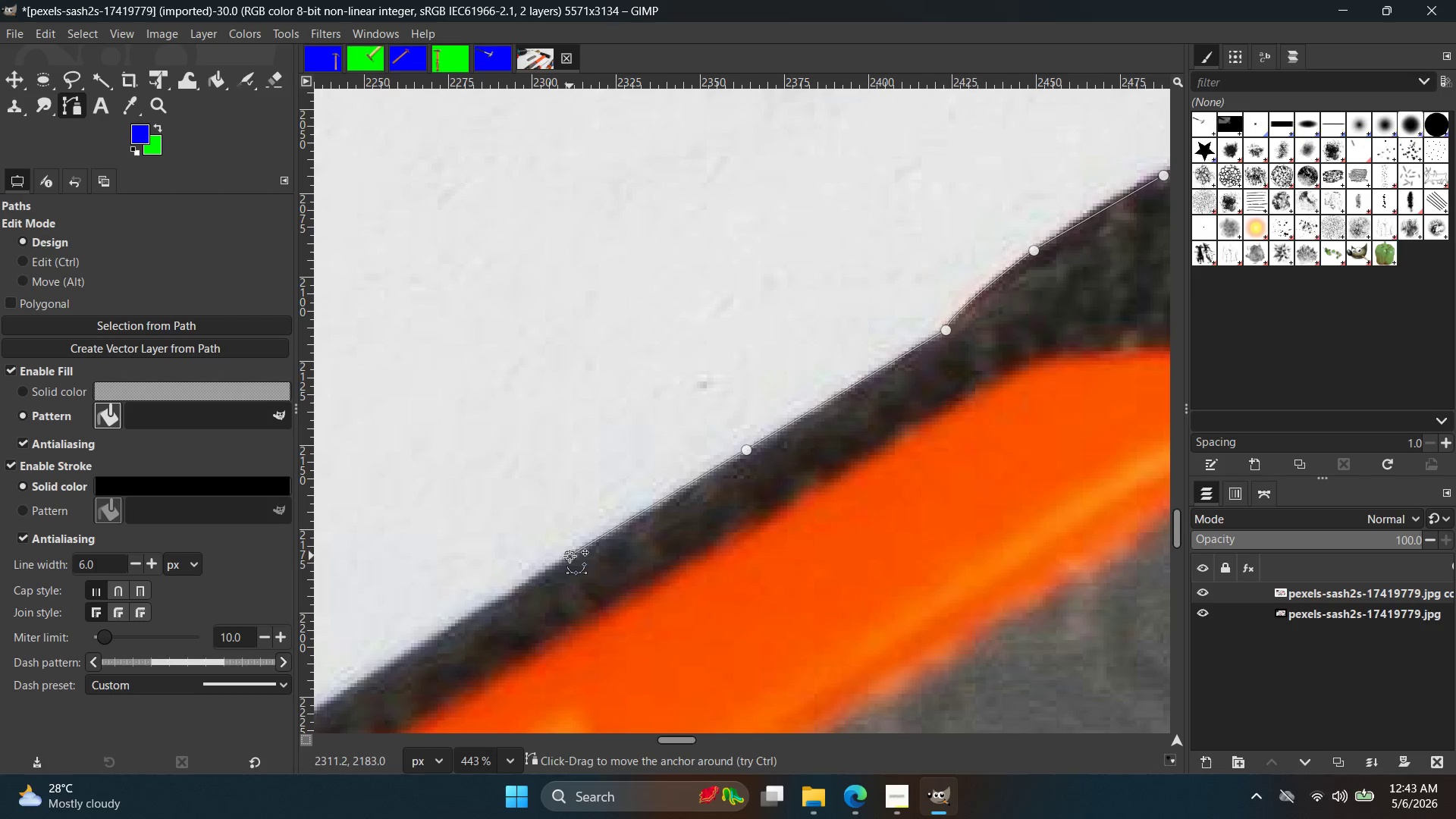 
hold_key(key=Space, duration=0.42)
 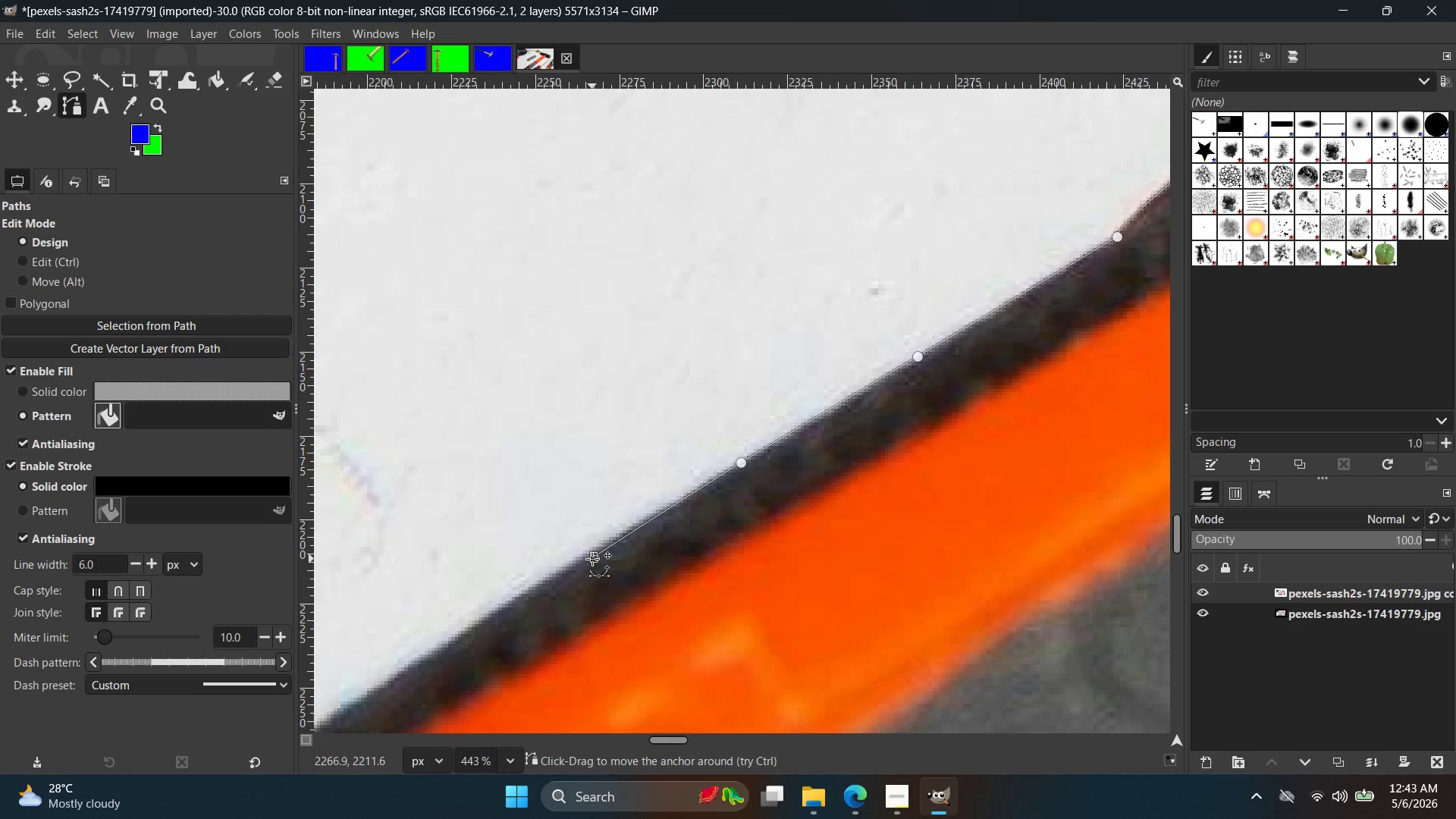 
key(Control+ControlLeft)
 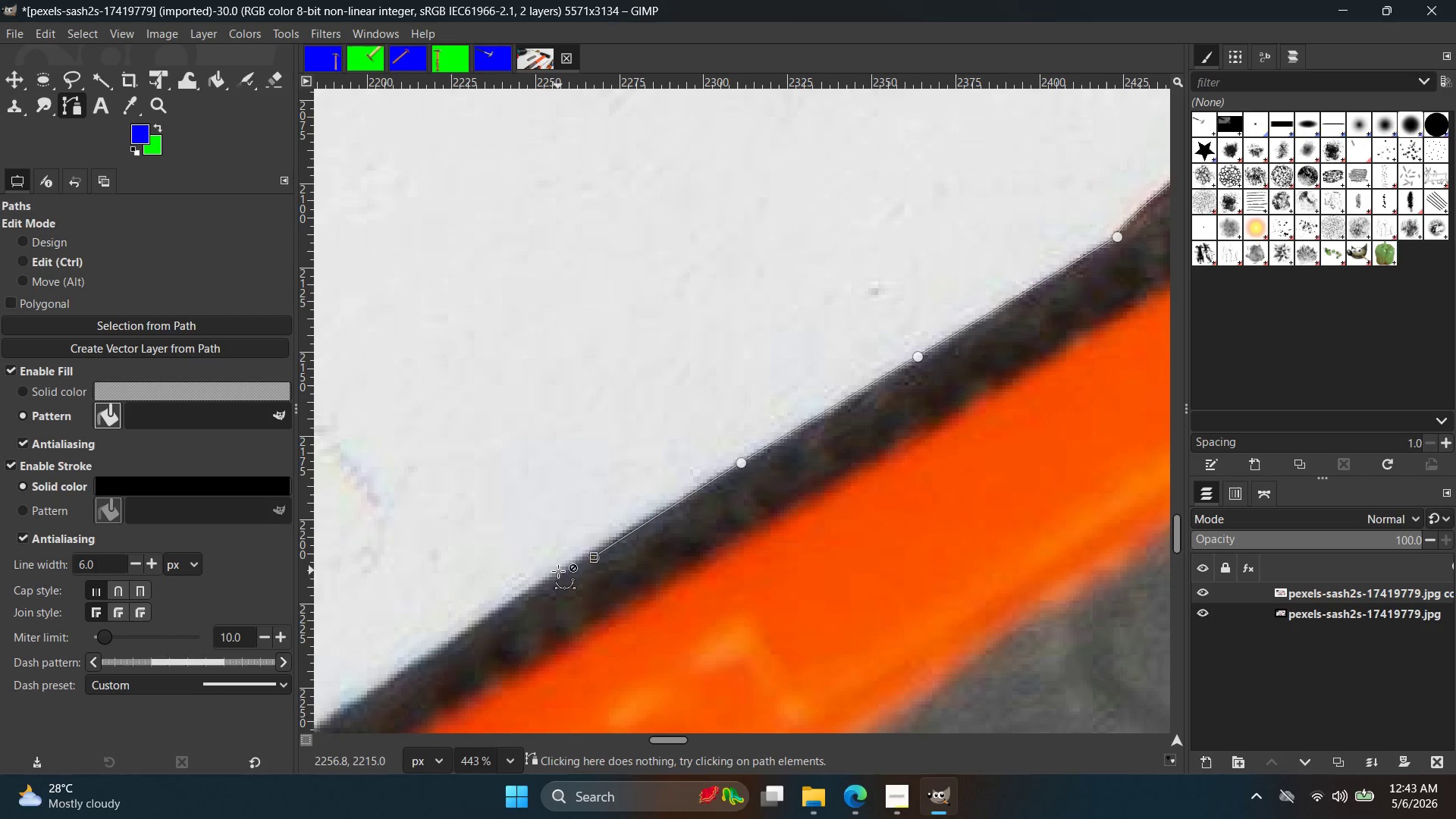 
key(Control+Z)
 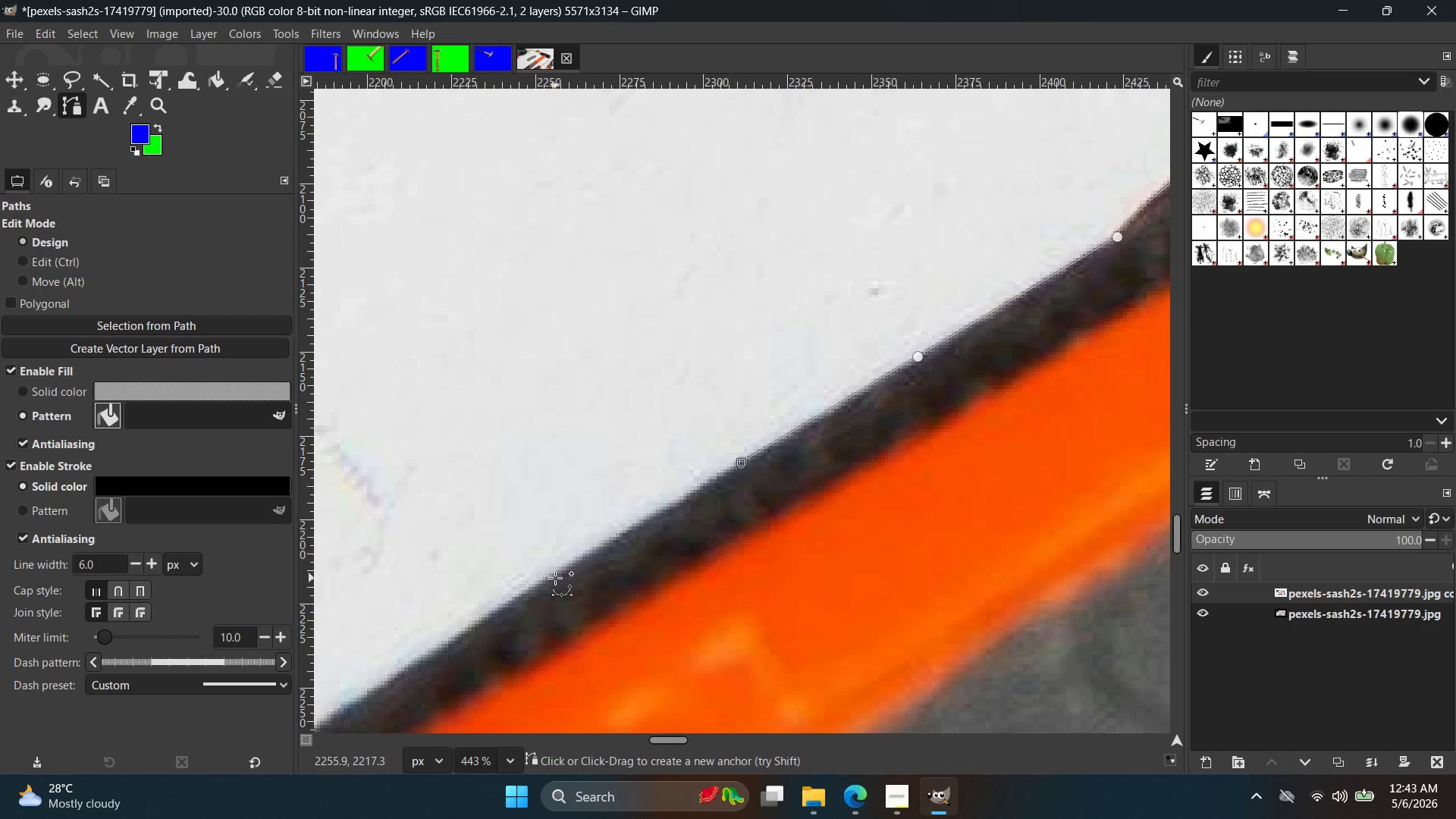 
left_click([554, 578])
 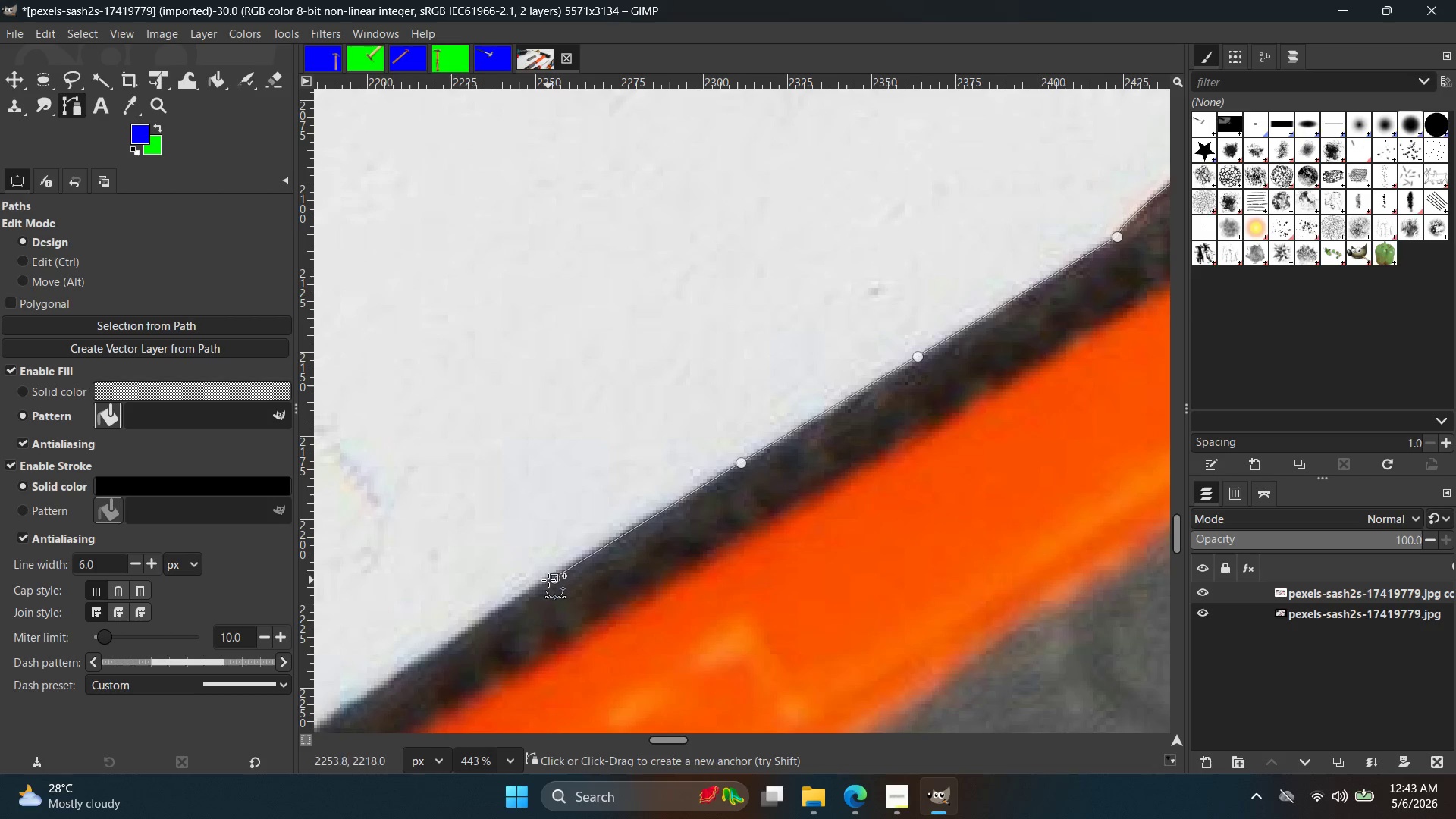 
key(Control+ControlLeft)
 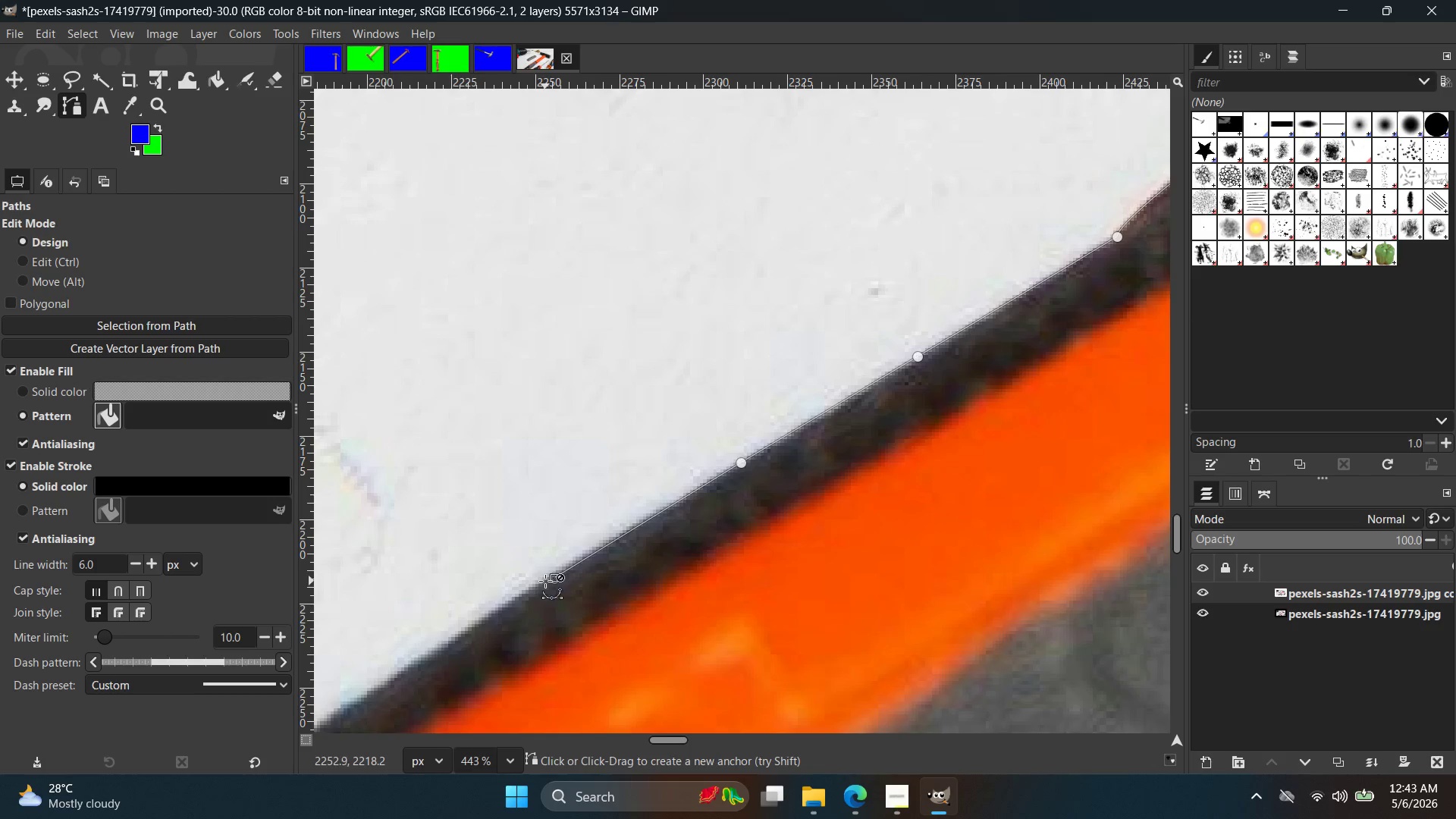 
key(Control+Z)
 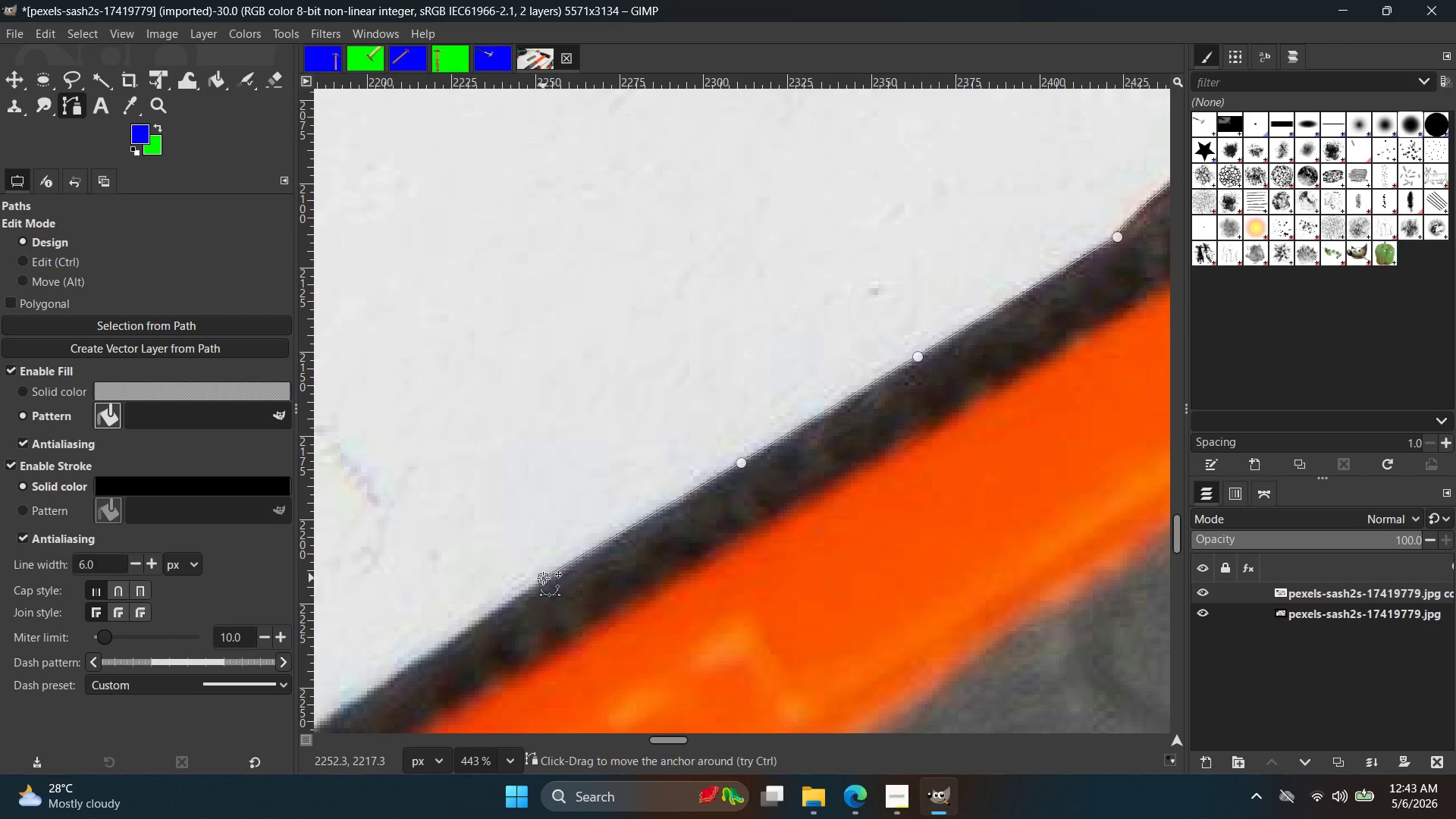 
hold_key(key=Space, duration=0.38)
 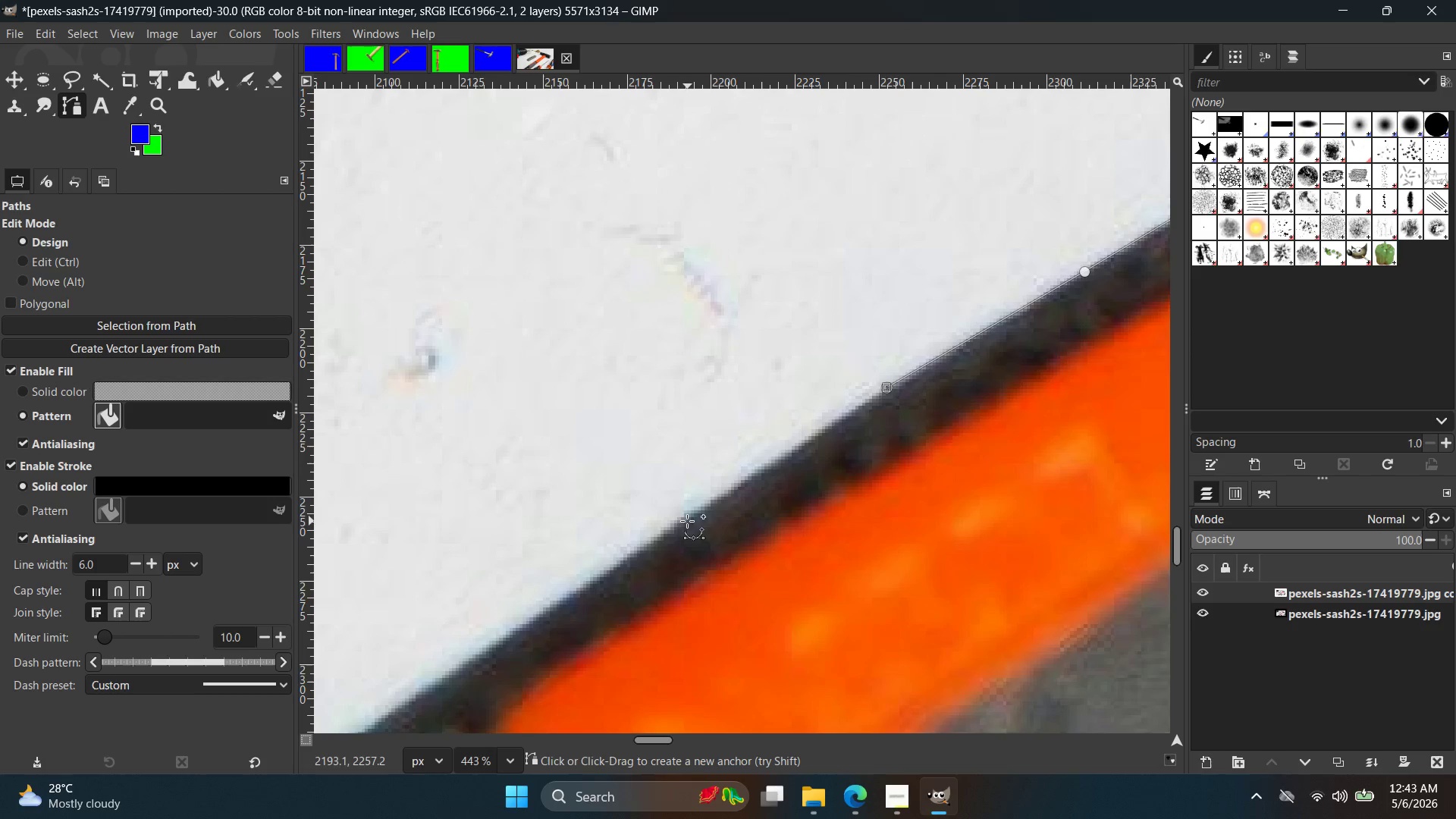 
left_click([674, 522])
 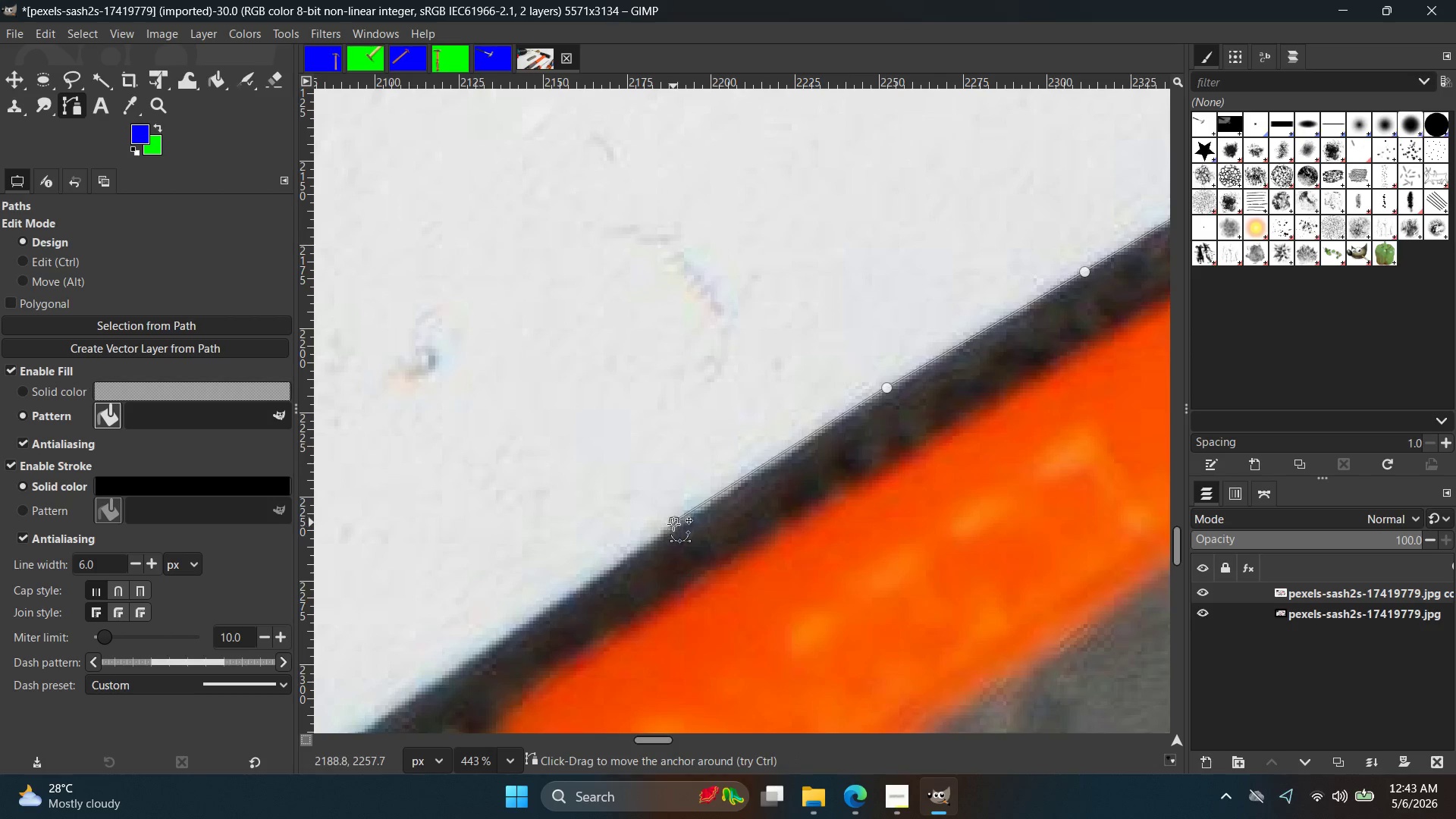 
key(Control+ControlLeft)
 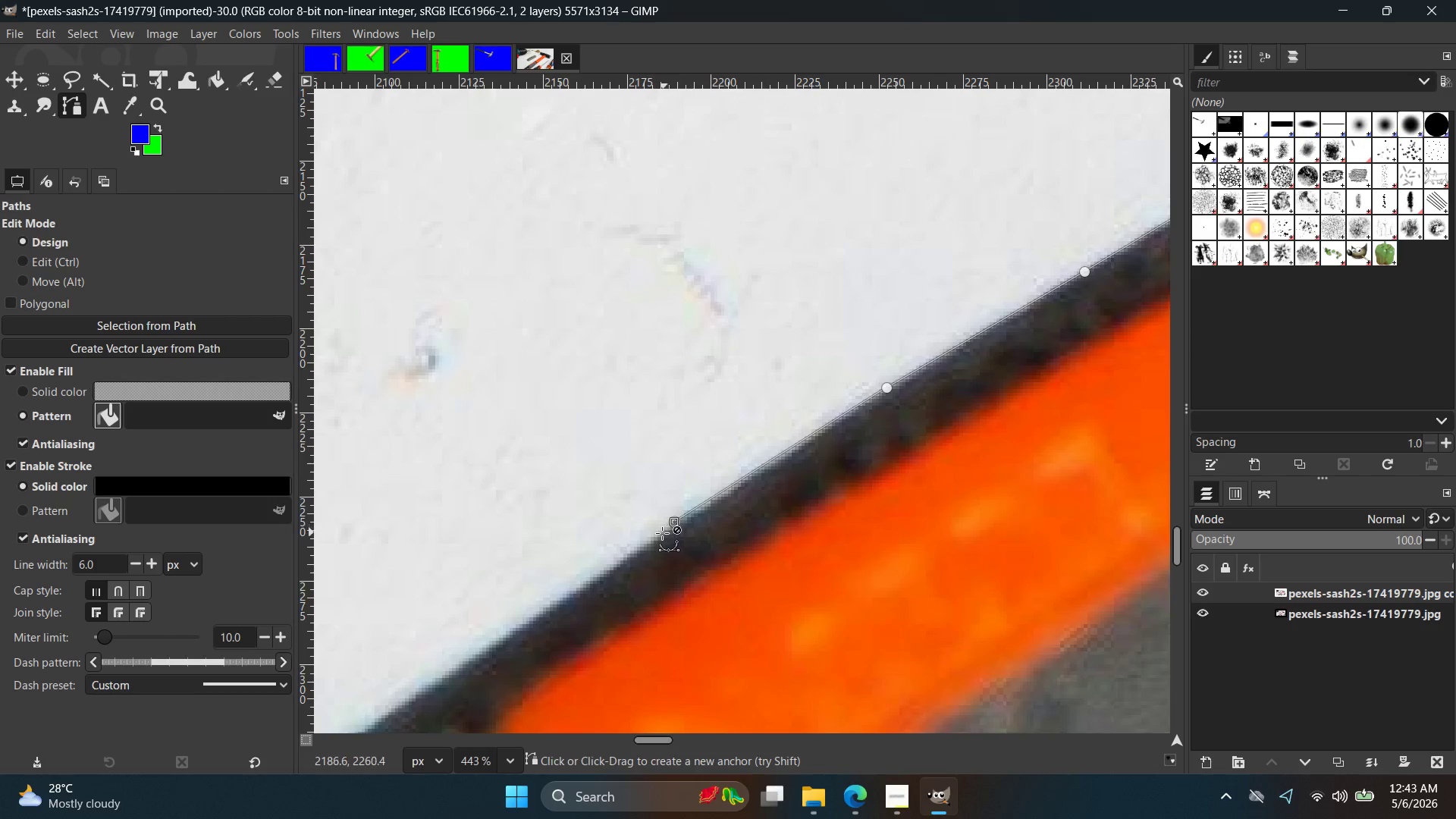 
key(Control+Z)
 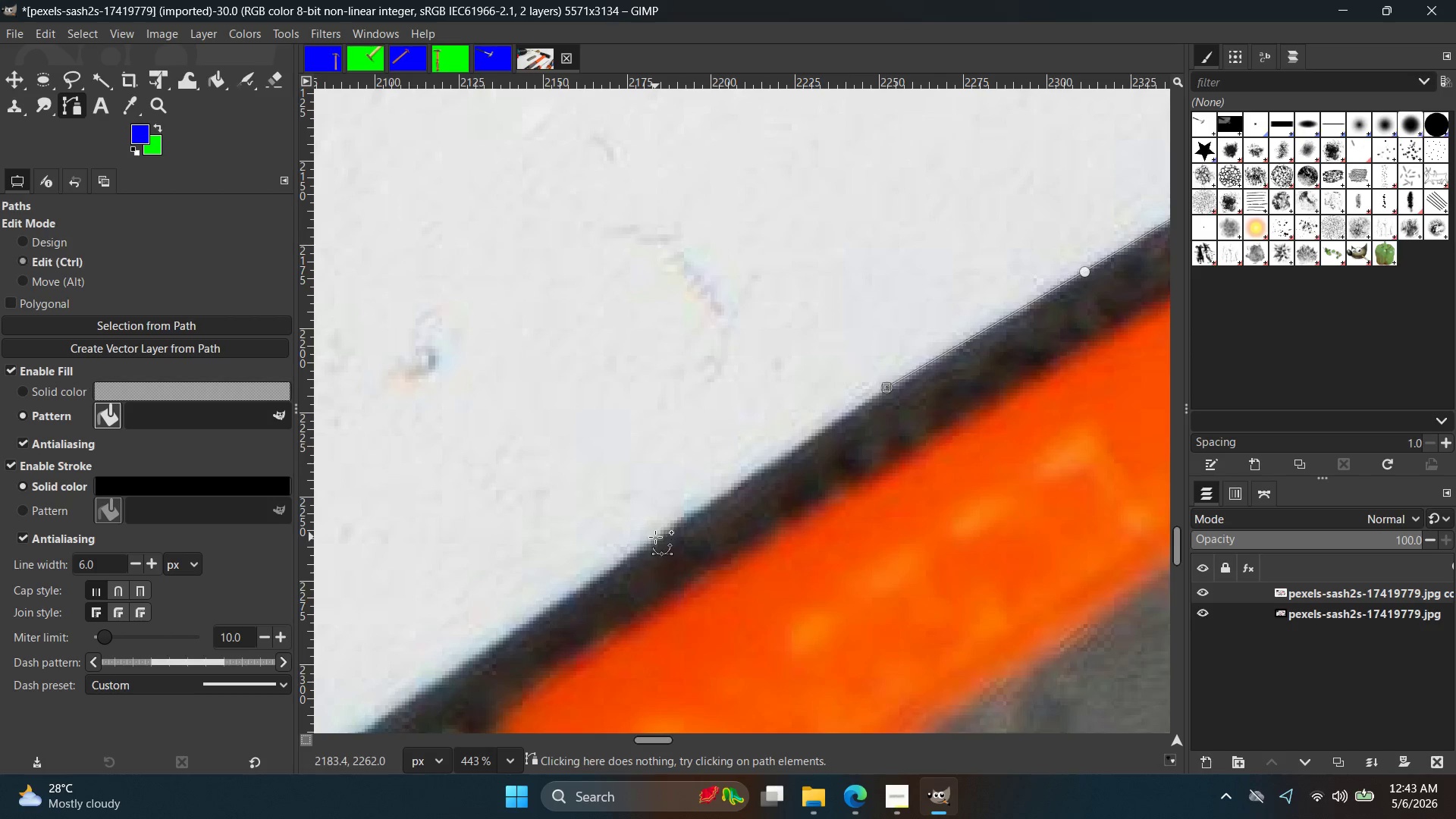 
left_click([655, 537])
 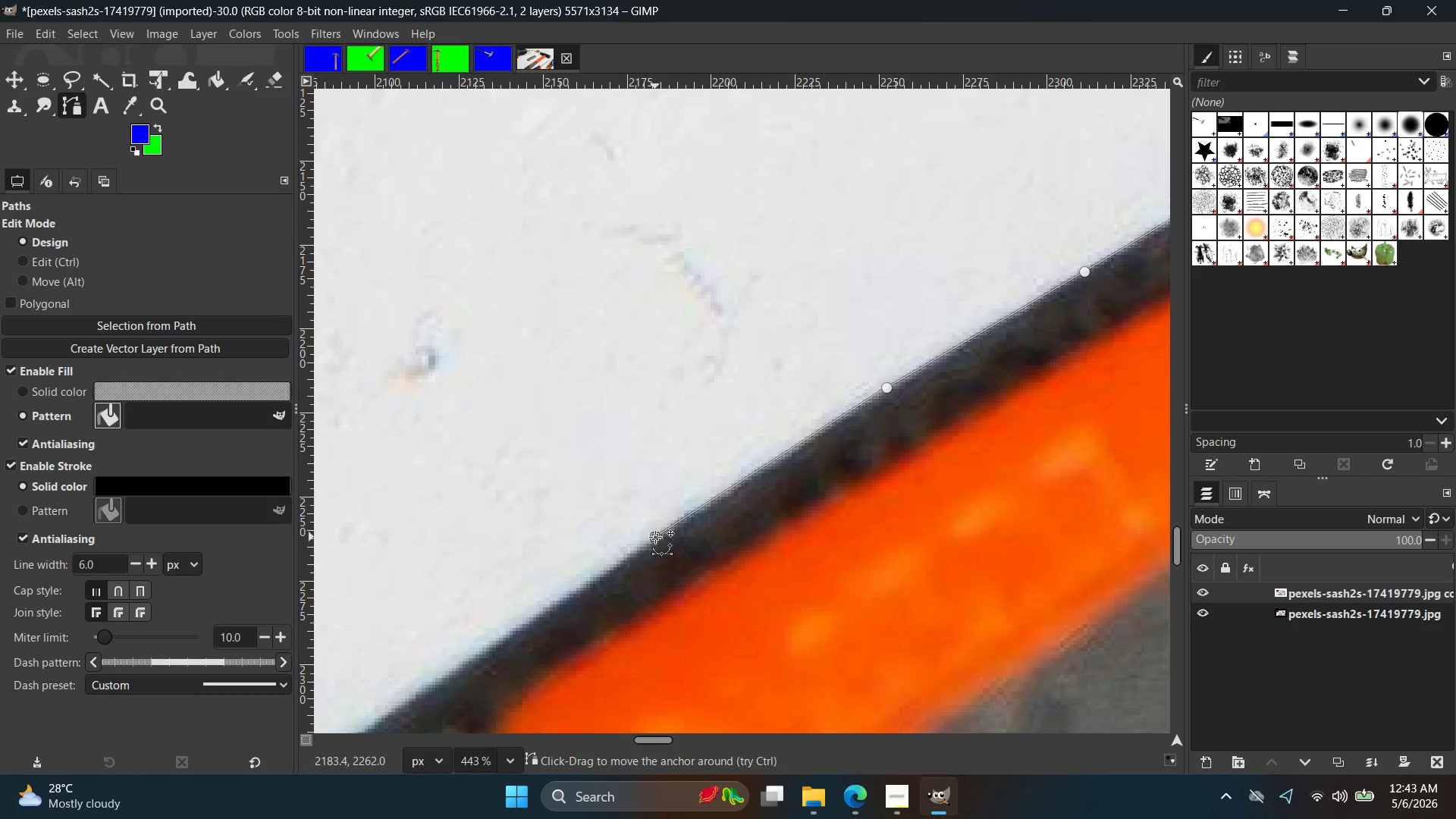 
hold_key(key=Space, duration=0.48)
 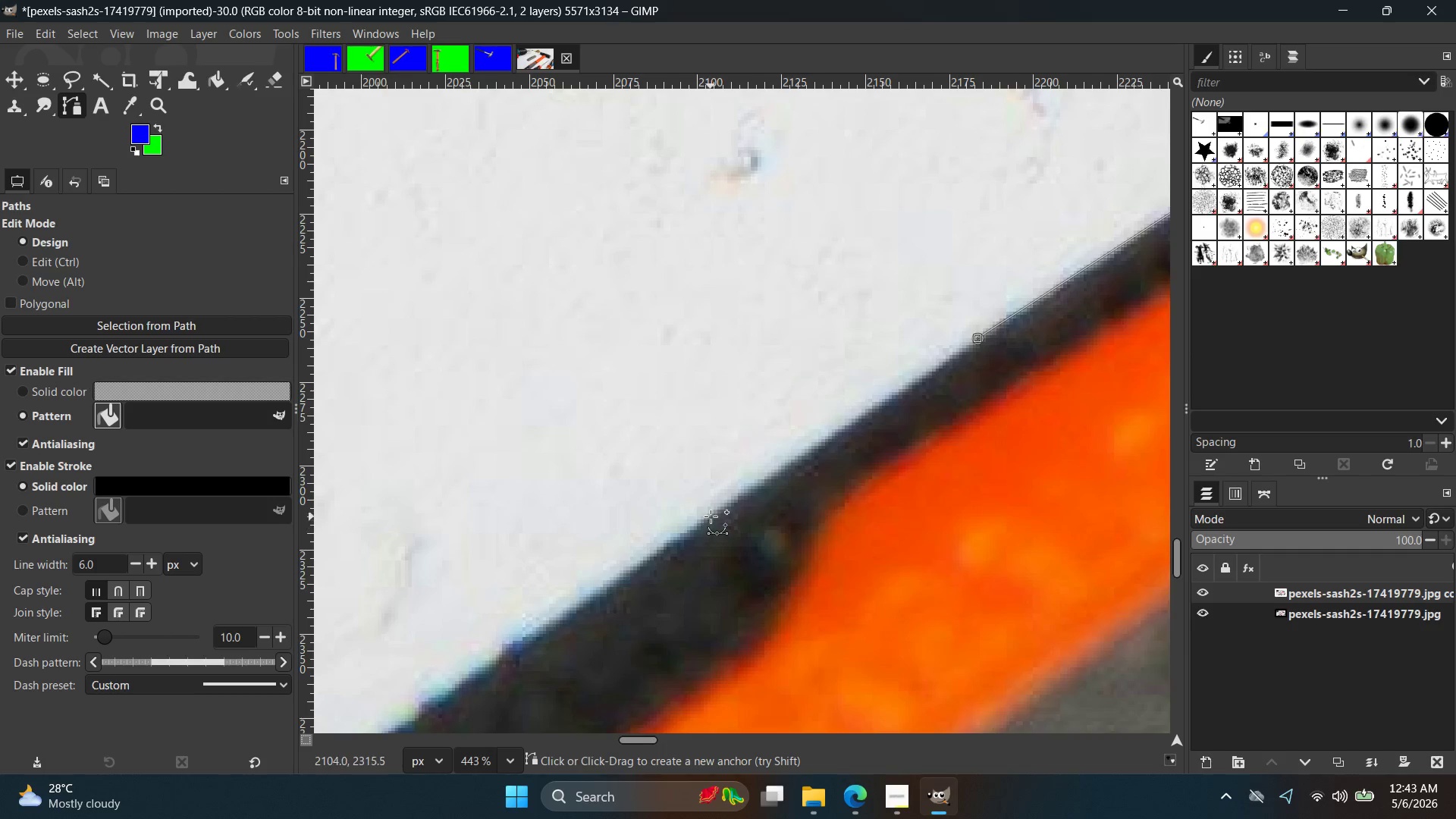 
left_click([711, 513])
 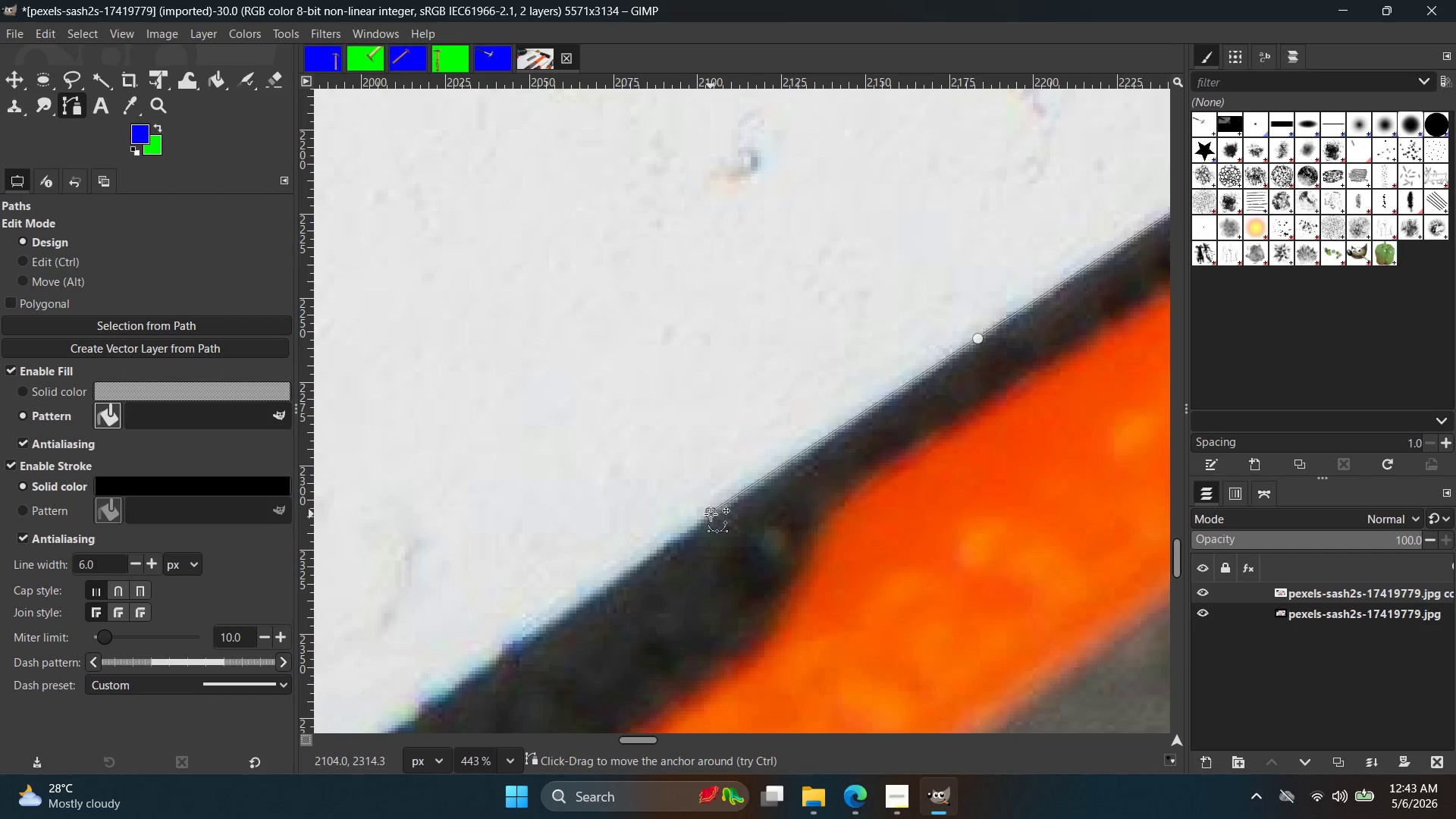 
key(Control+Z)
 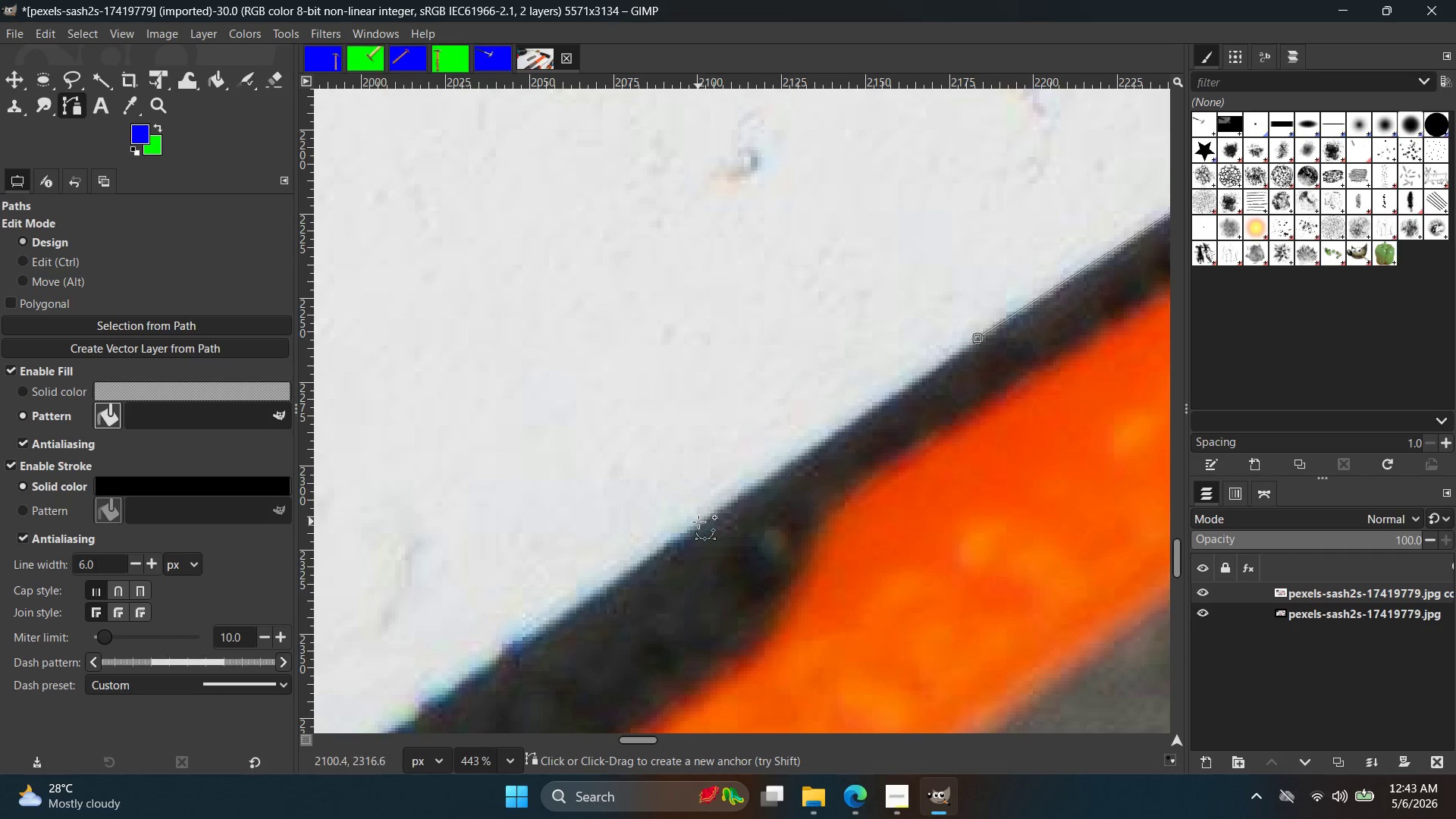 
left_click([698, 522])
 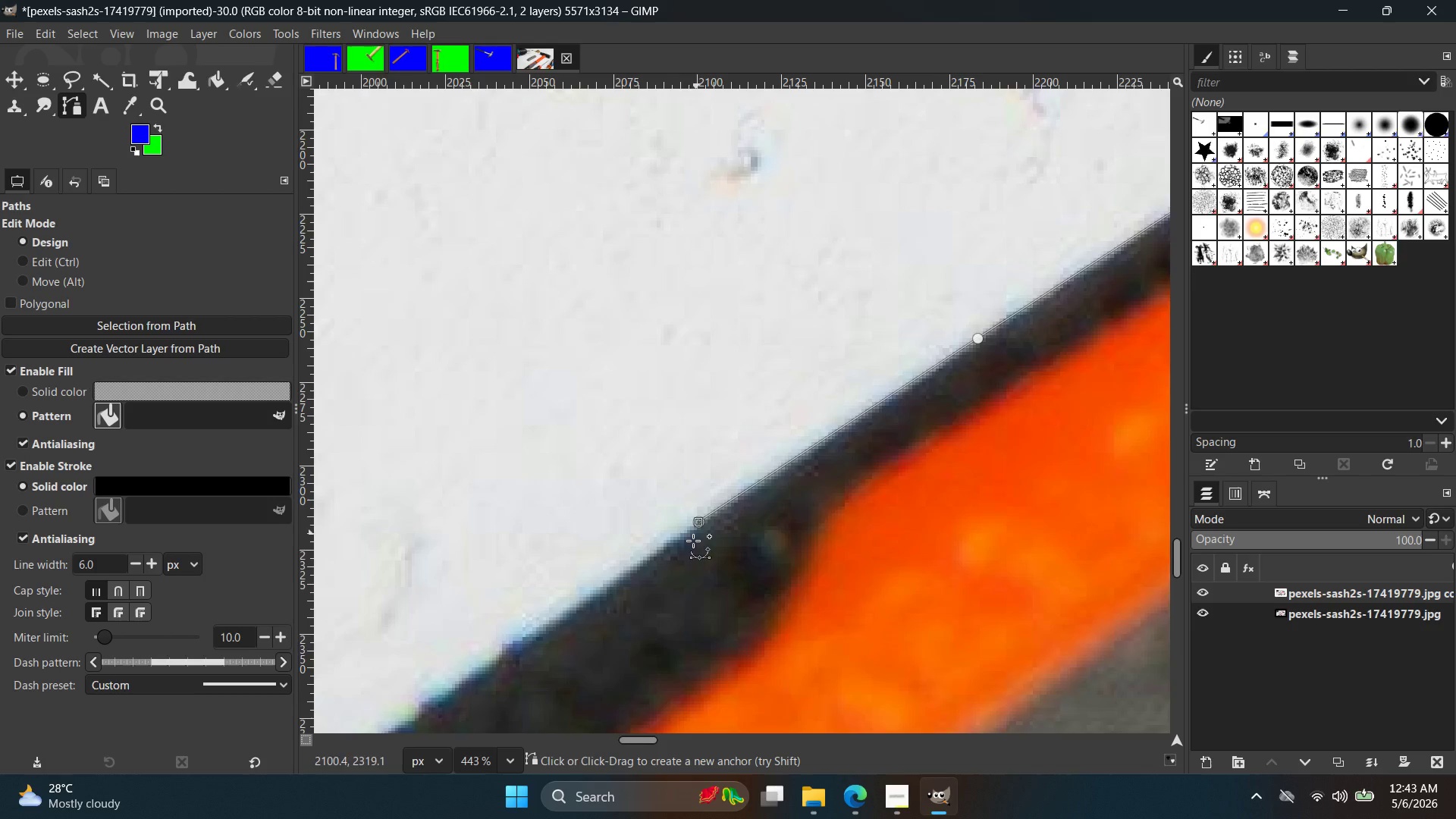 
hold_key(key=Space, duration=0.42)
 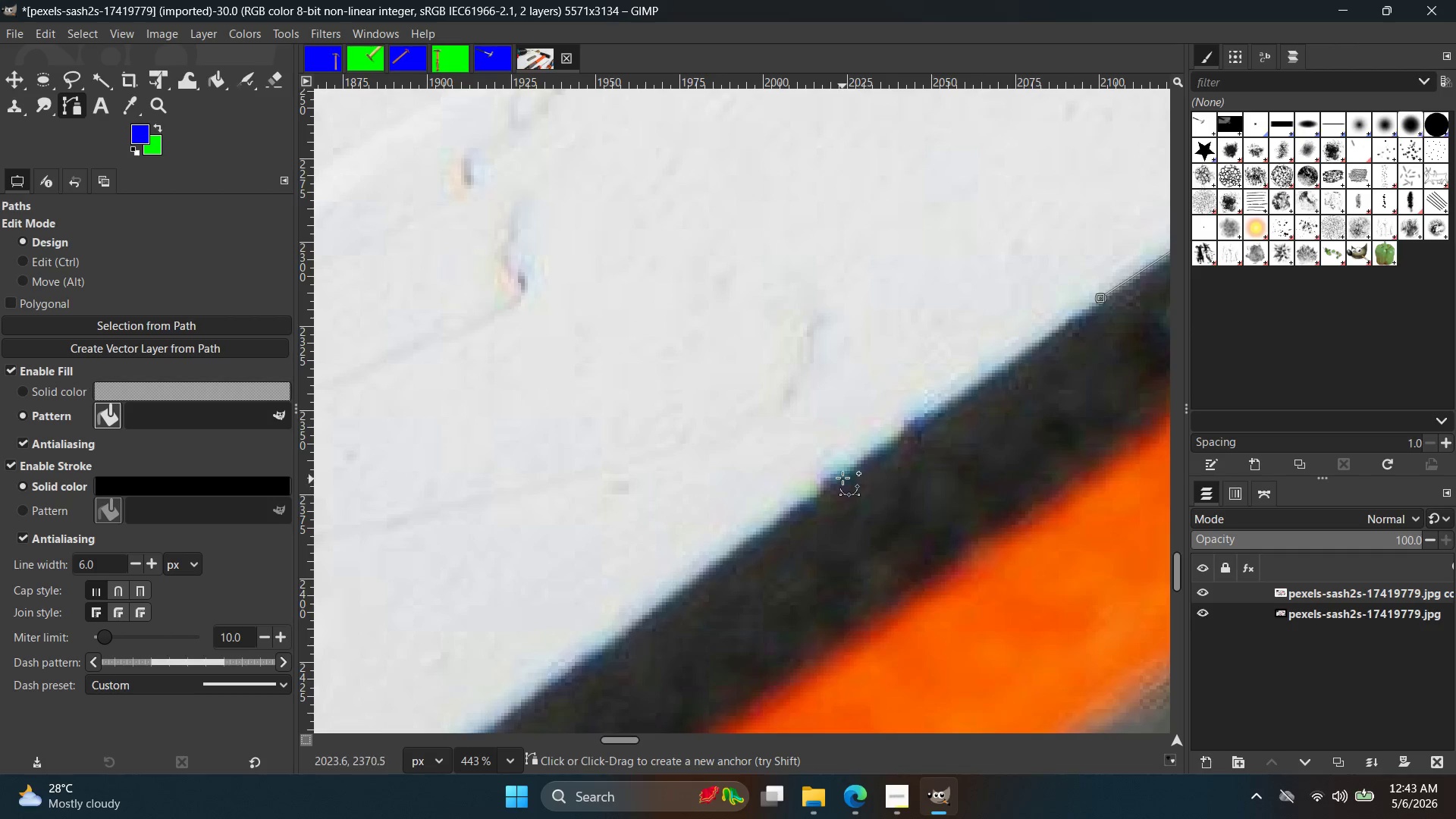 
left_click([843, 475])
 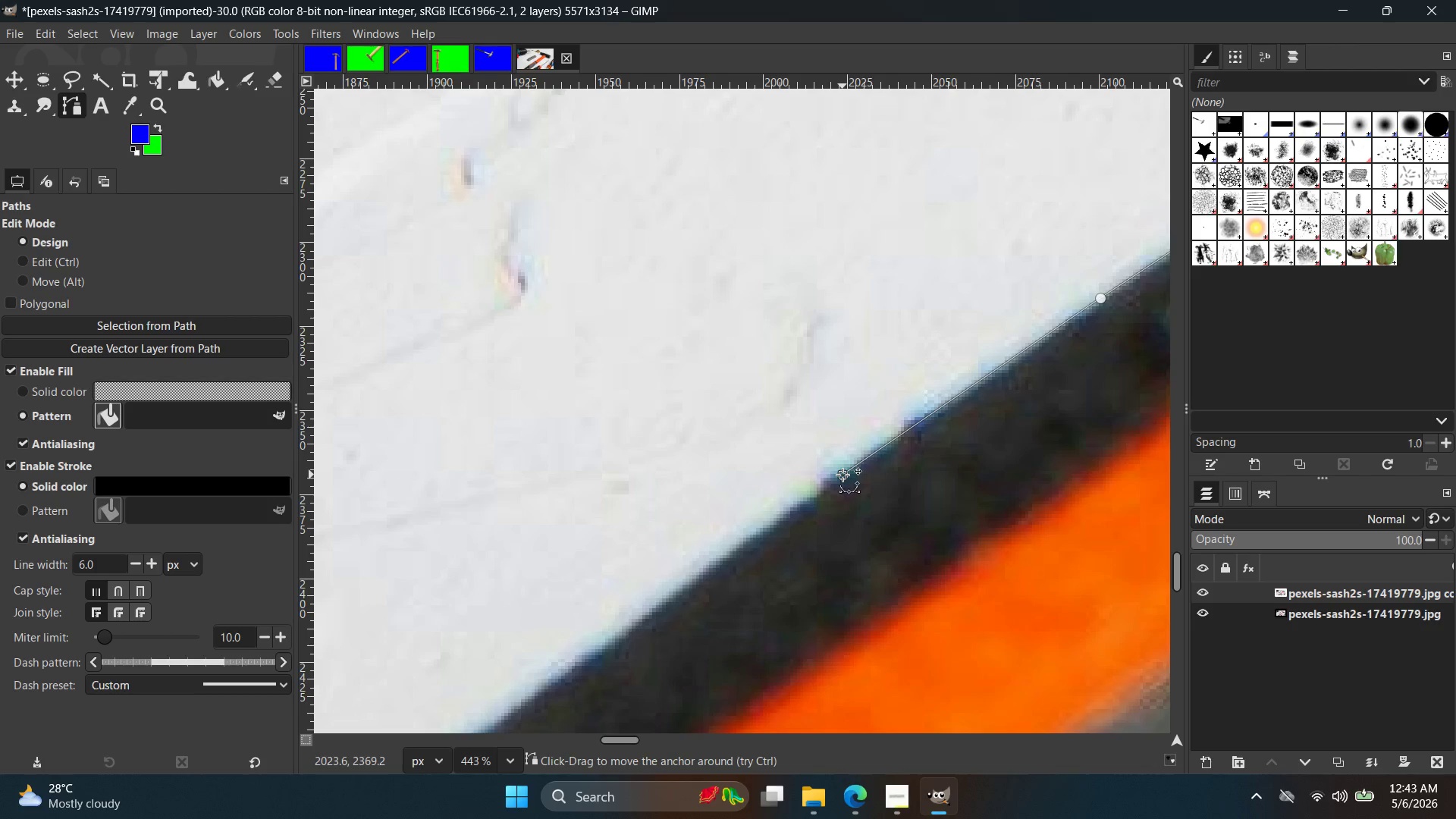 
wait(33.11)
 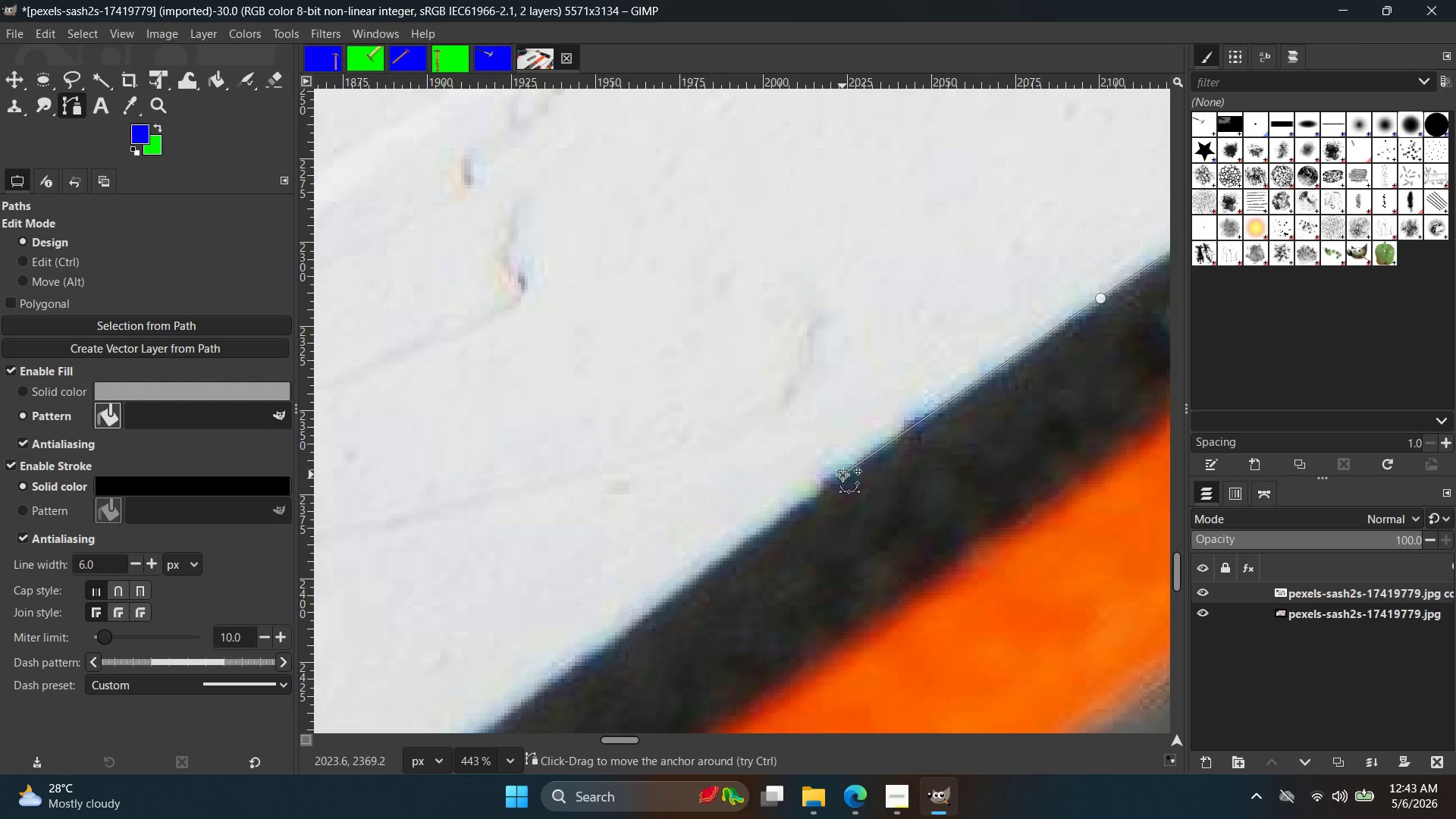 
hold_key(key=Space, duration=0.39)
 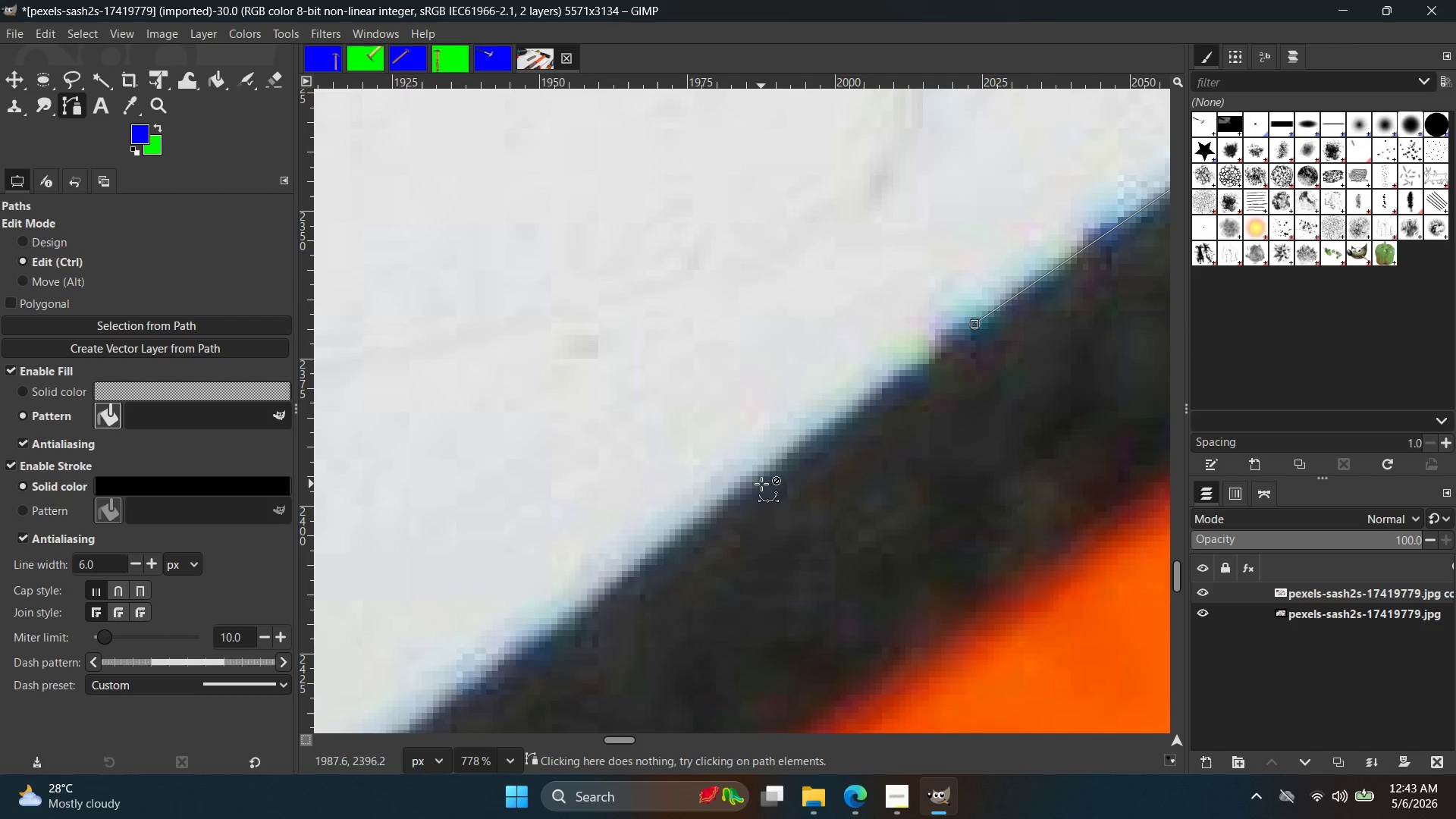 
hold_key(key=ControlLeft, duration=0.61)
 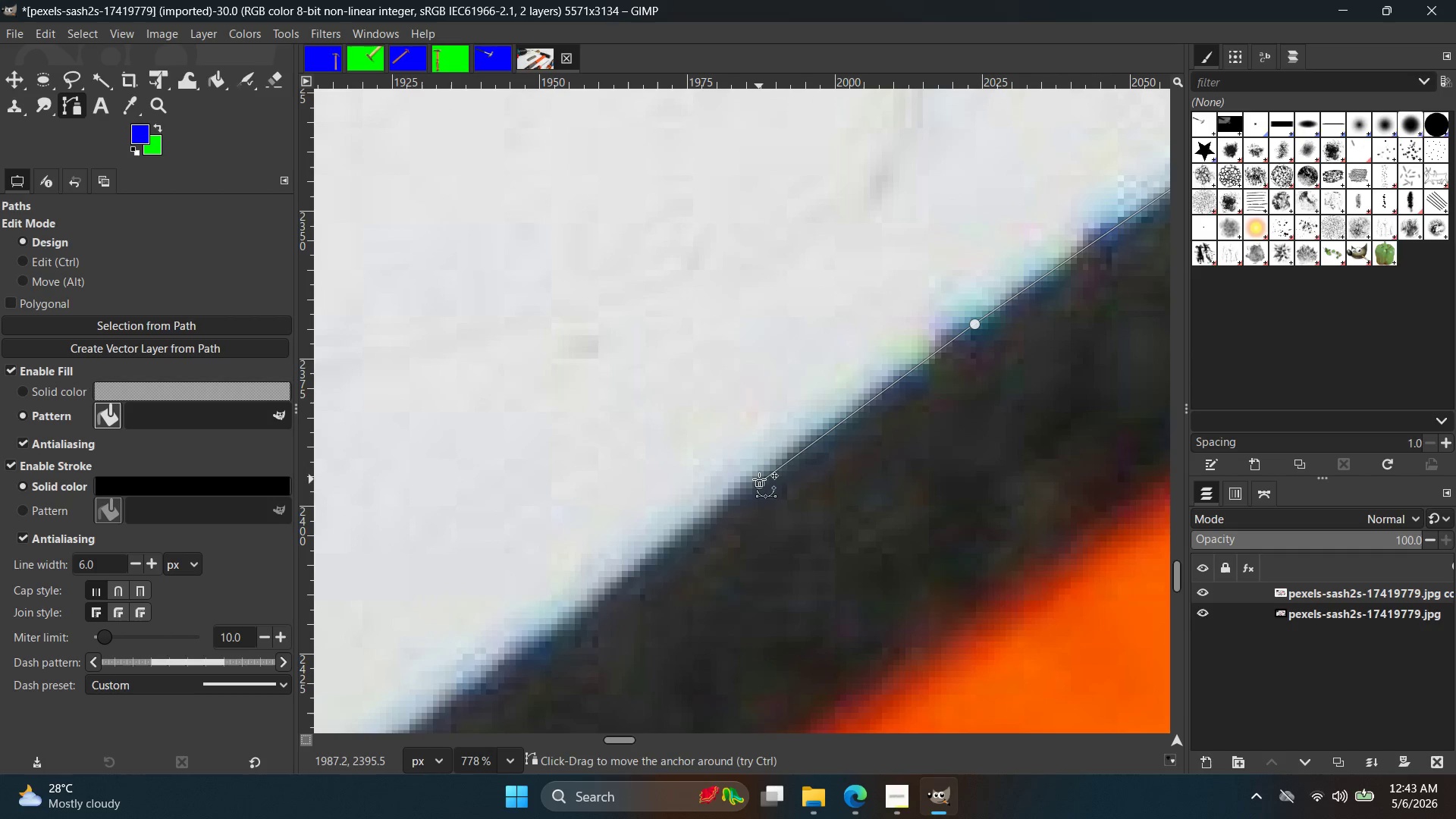 
double_click([759, 483])
 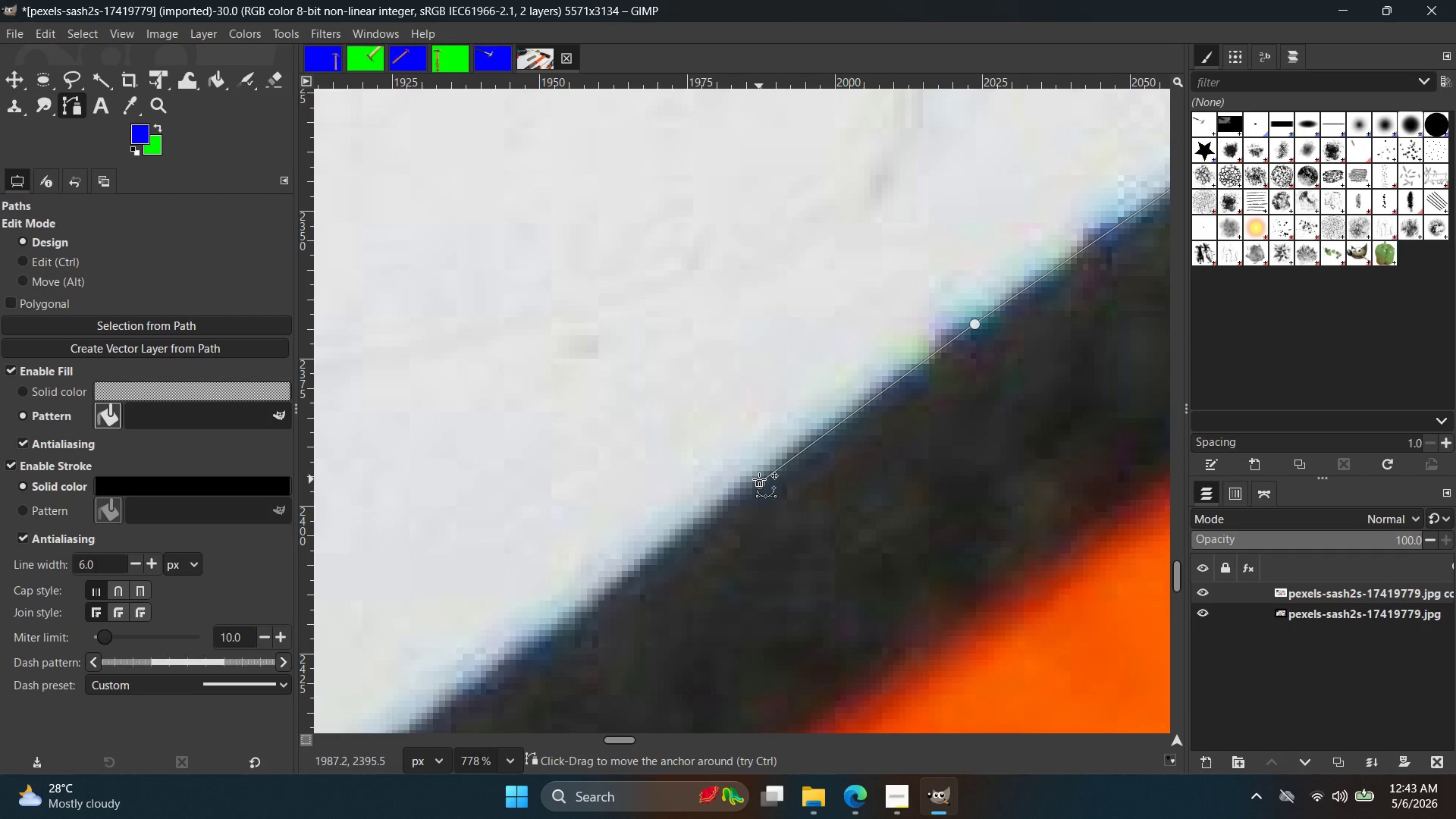 
scroll: coordinate [767, 479], scroll_direction: up, amount: 6.0
 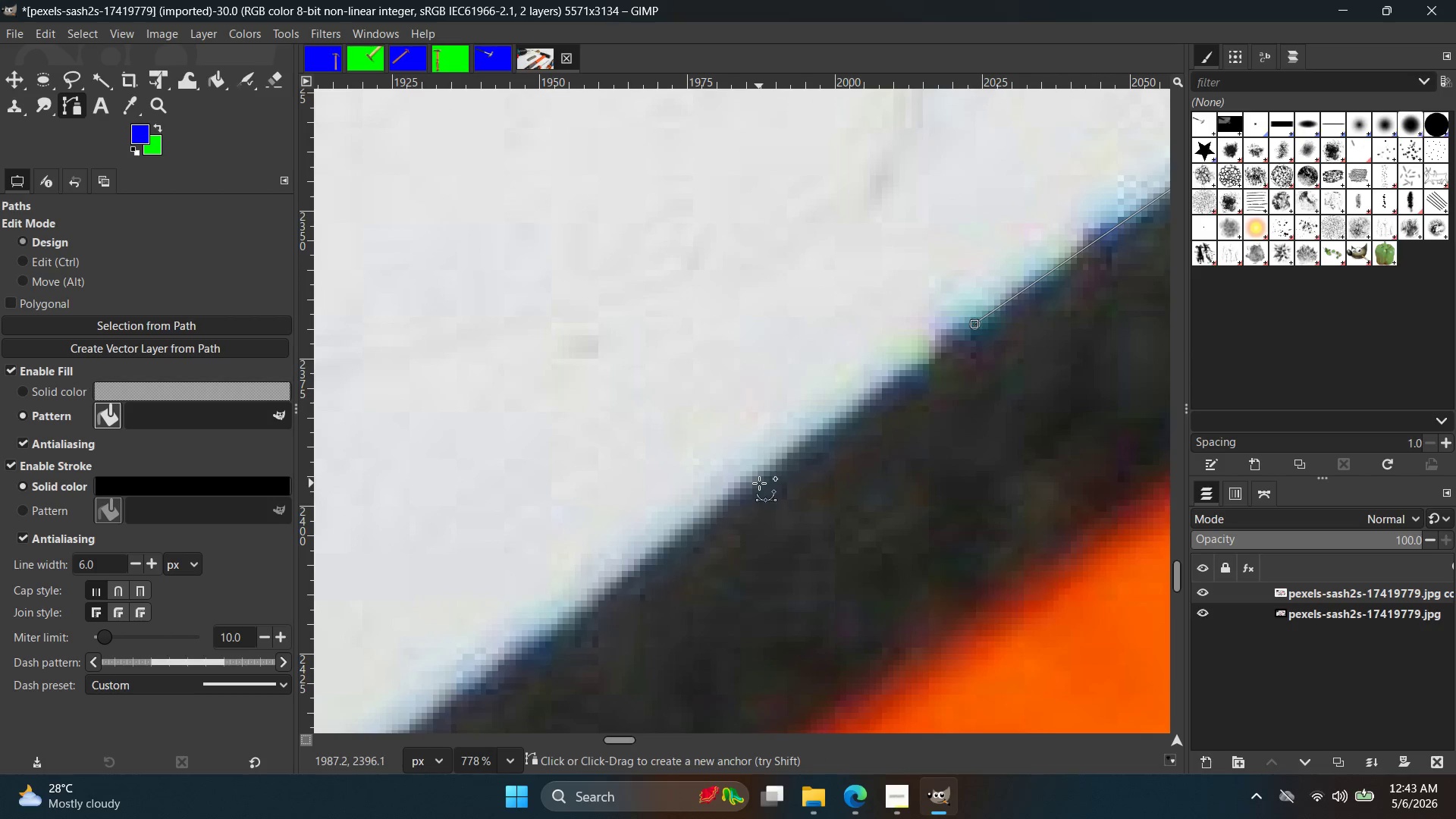 
key(Control+Z)
 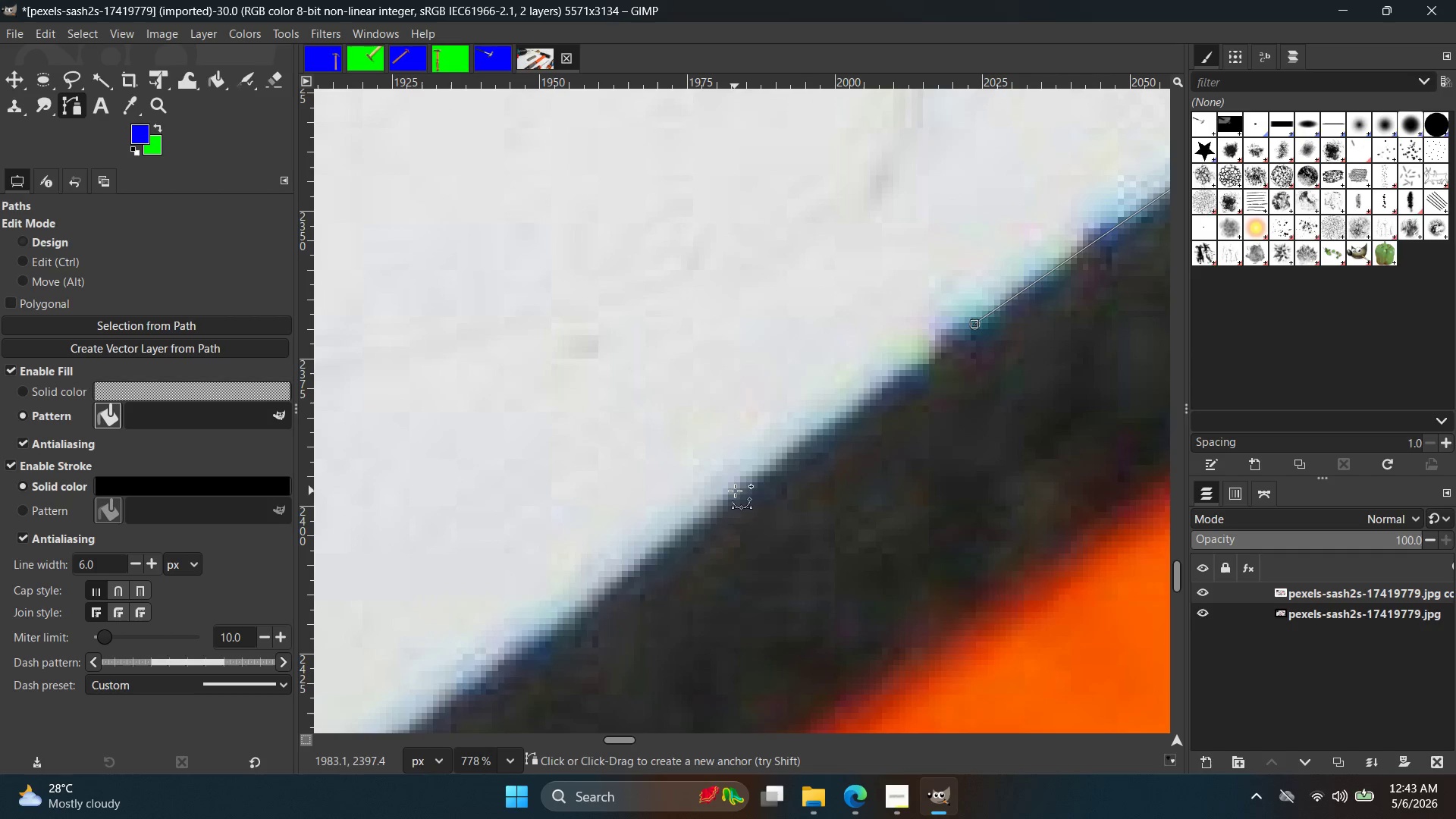 
left_click([735, 491])
 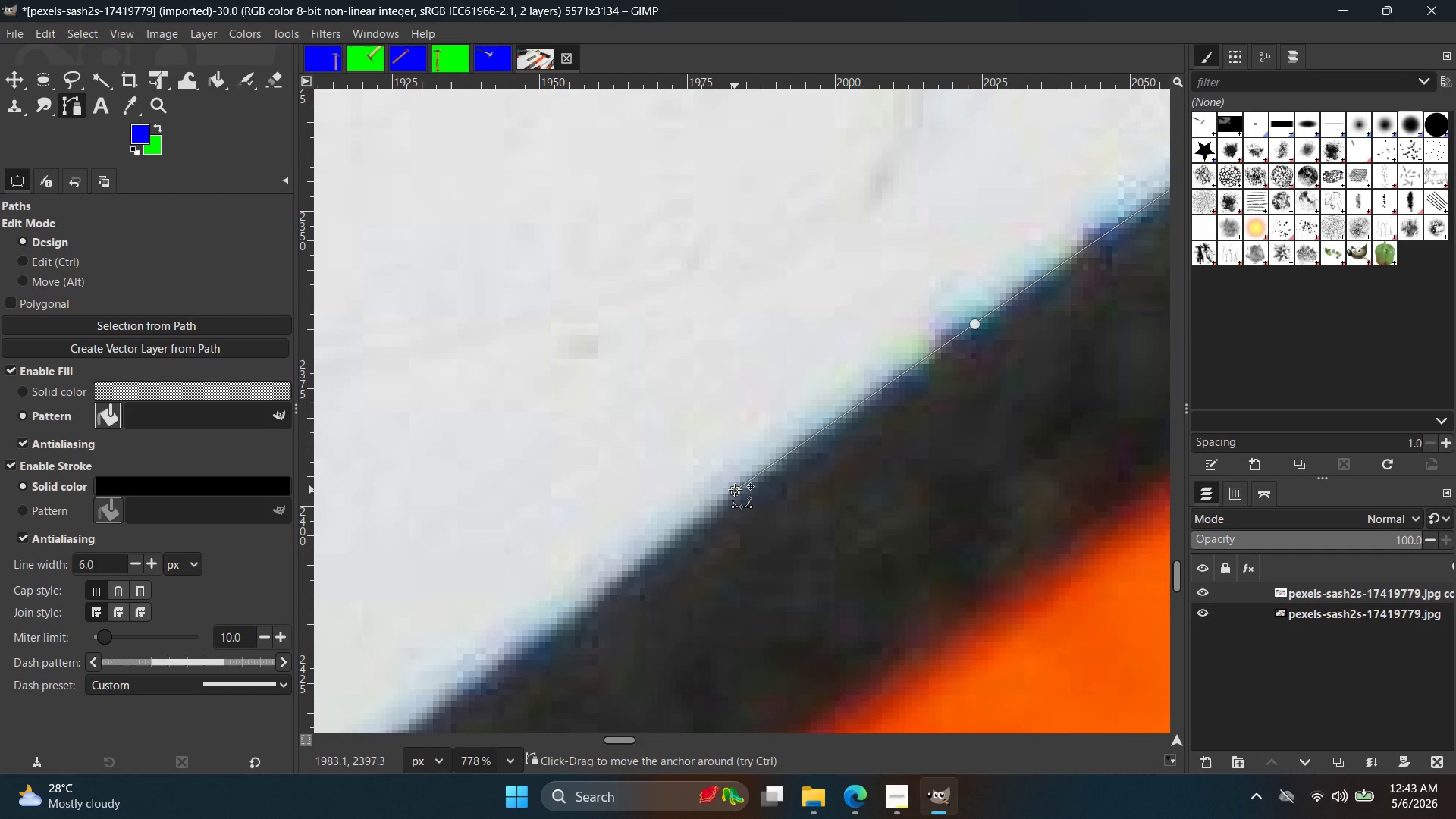 
hold_key(key=Space, duration=0.45)
 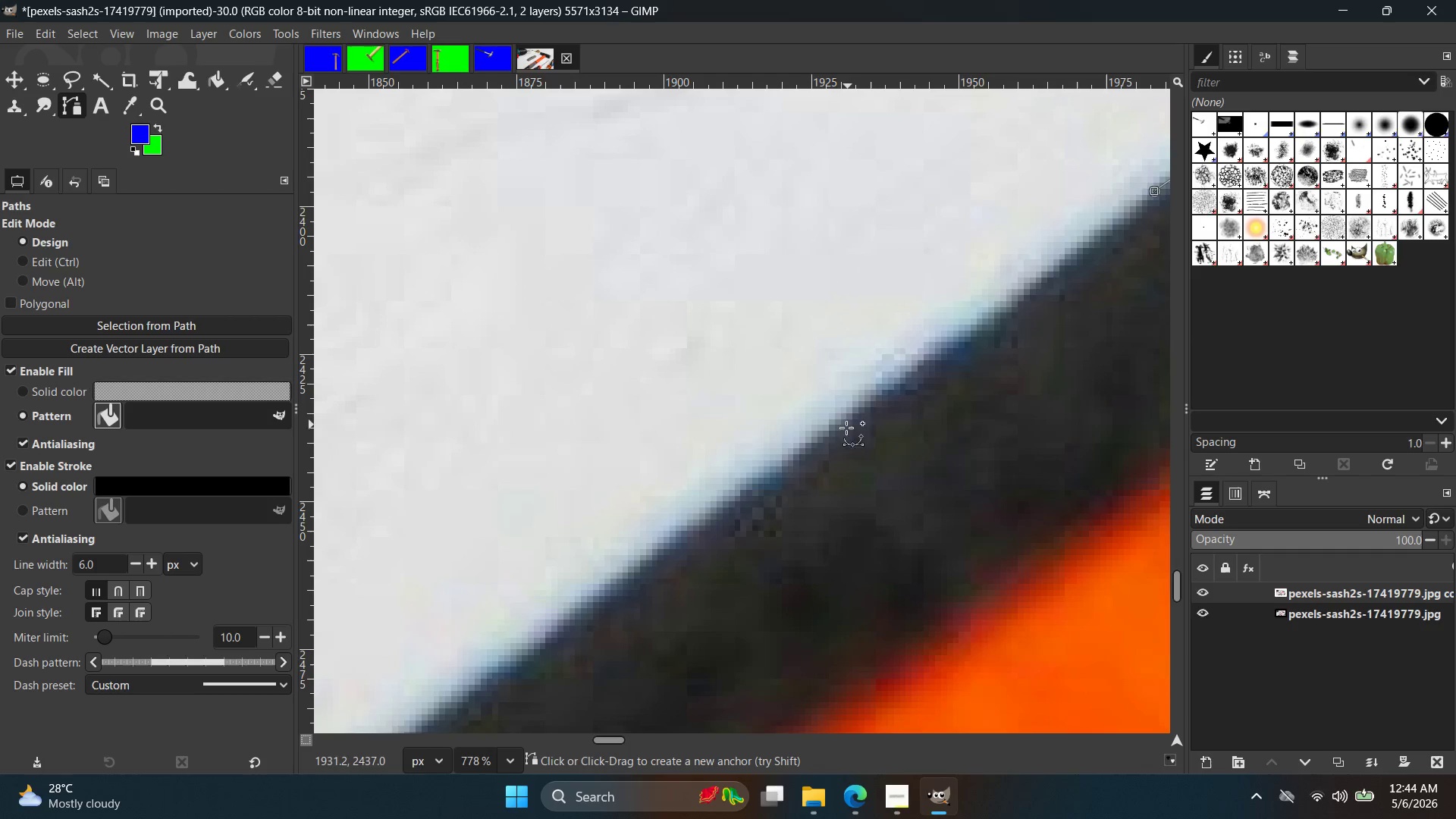 
left_click([836, 436])
 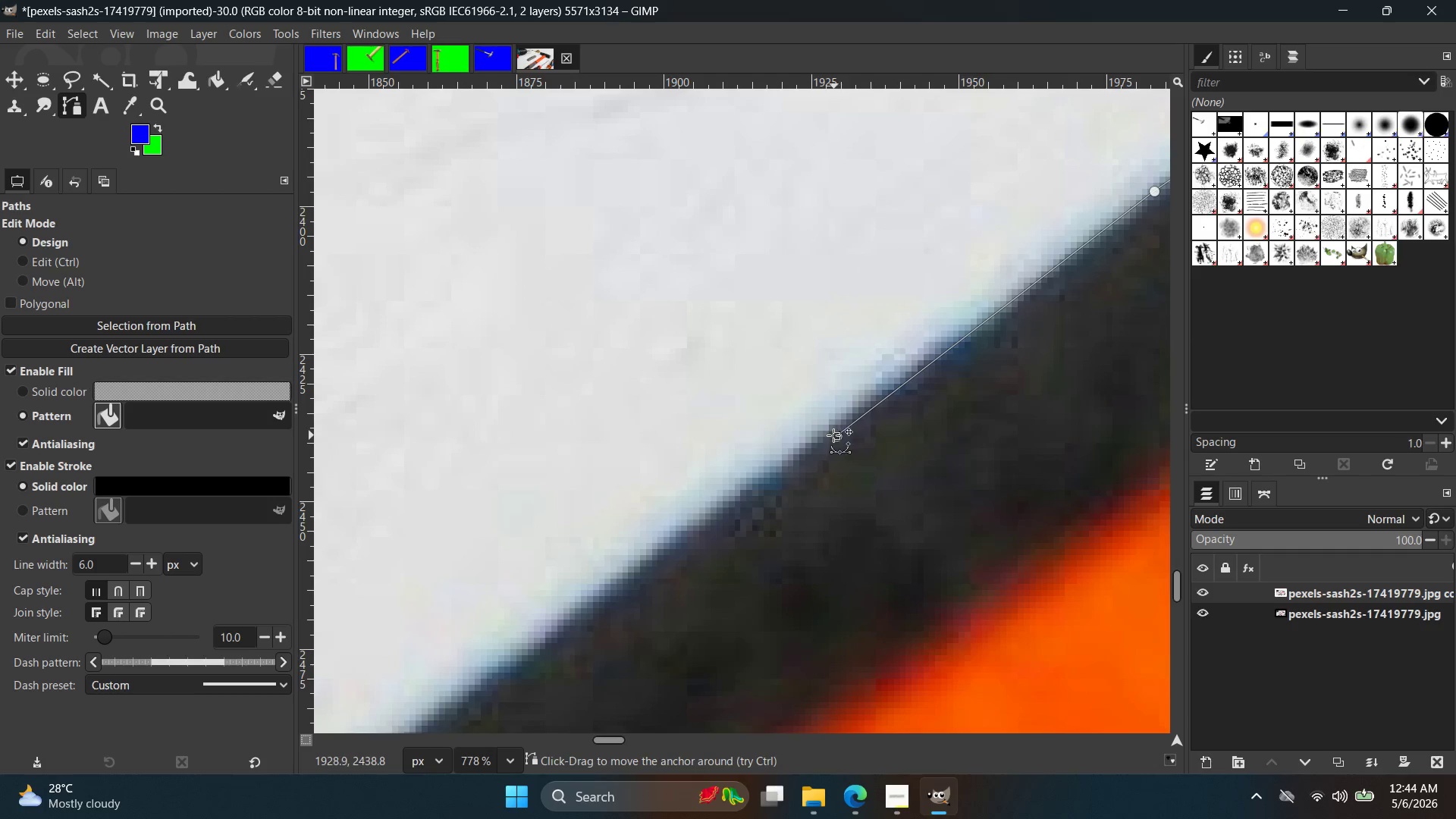 
key(Control+ControlLeft)
 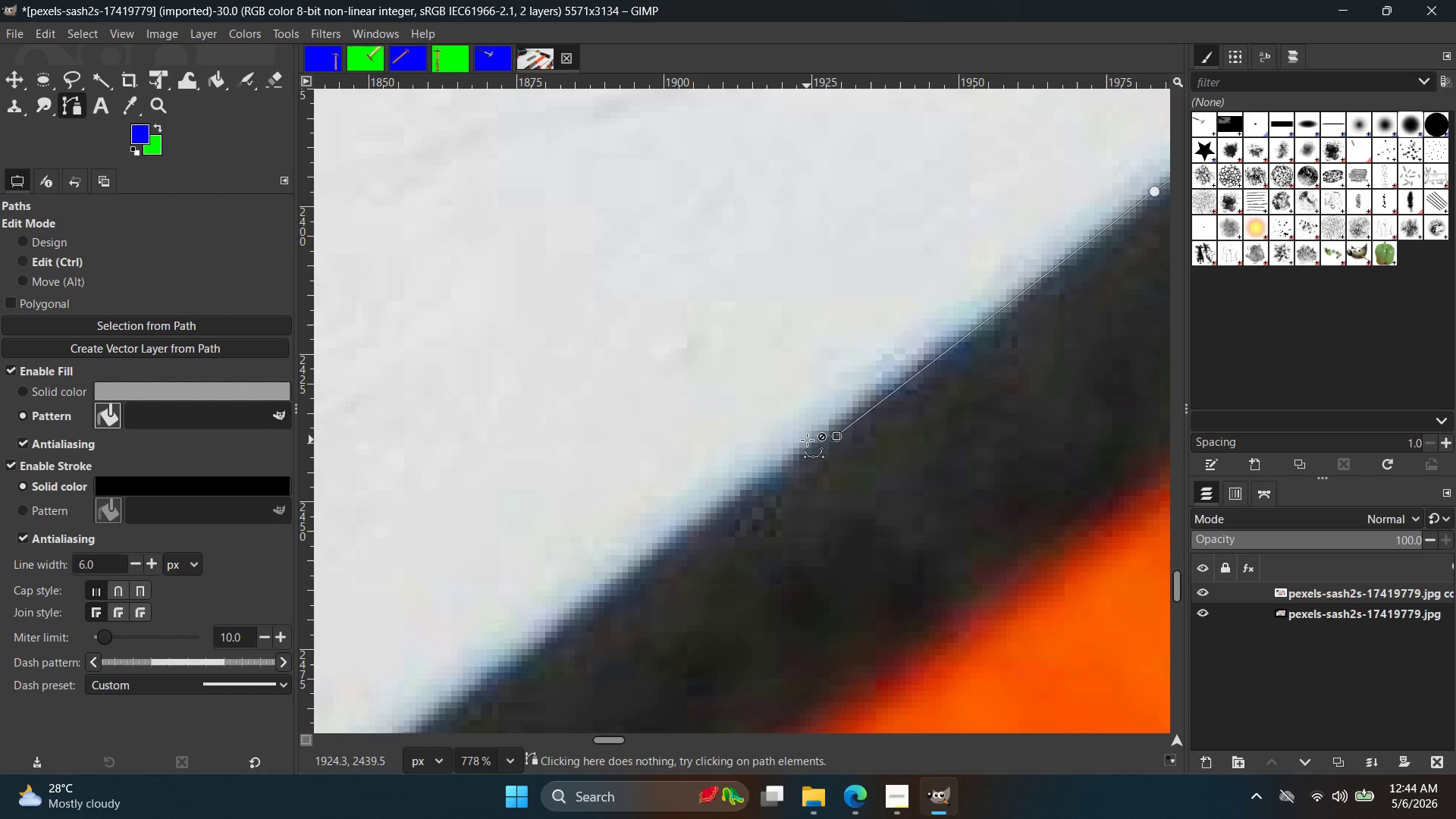 
key(Control+Z)
 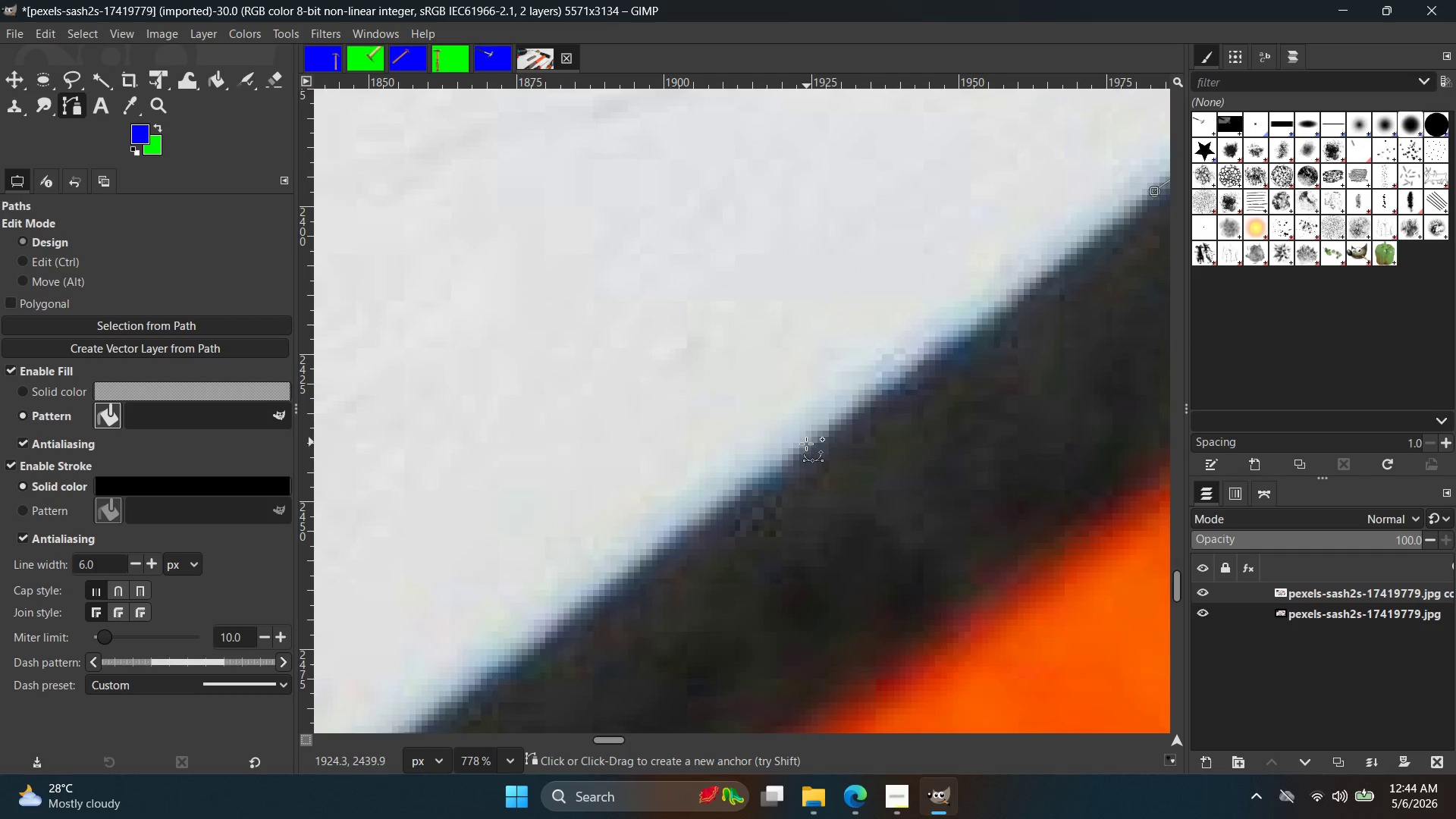 
left_click([806, 444])
 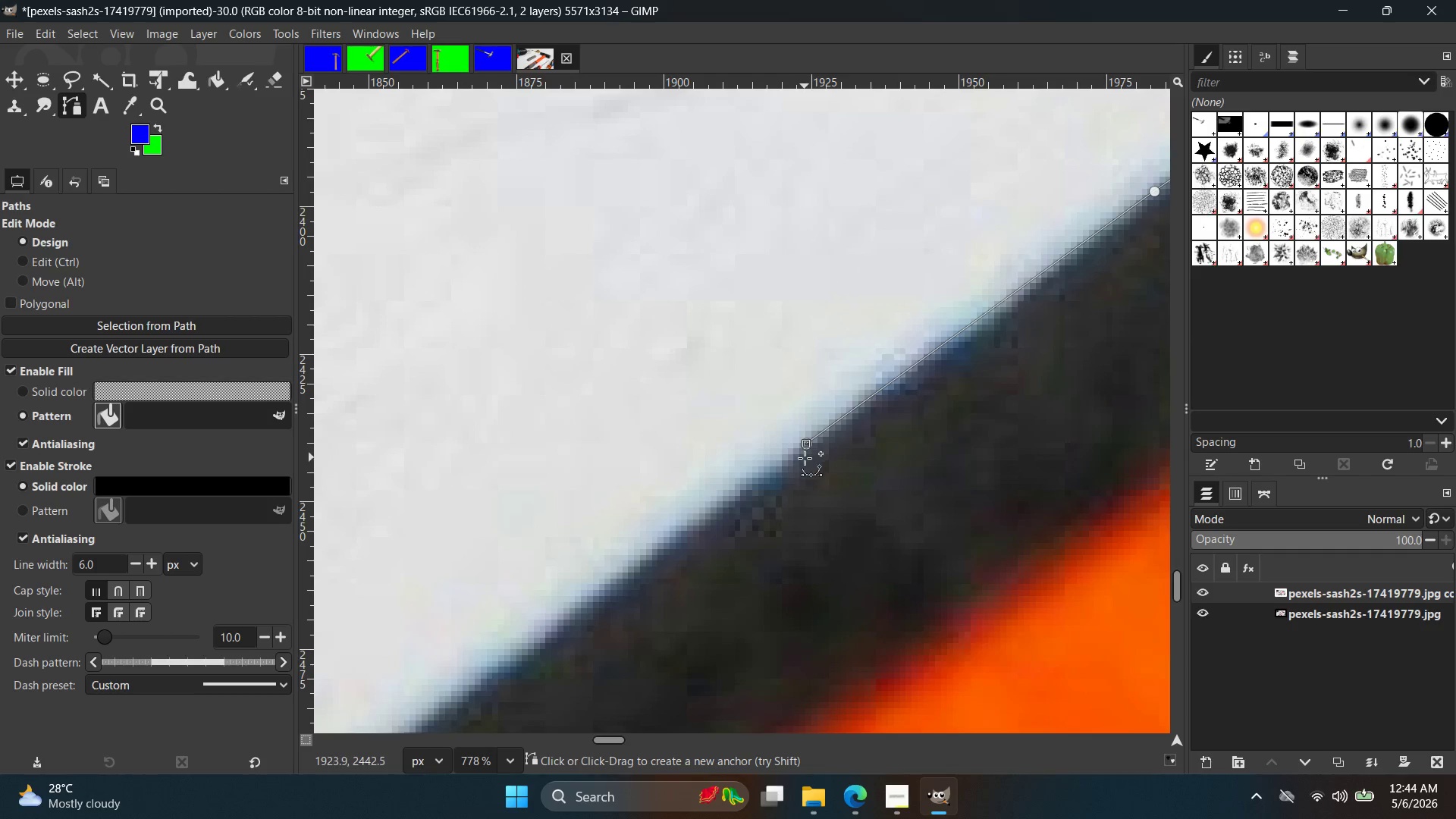 
key(Control+ControlLeft)
 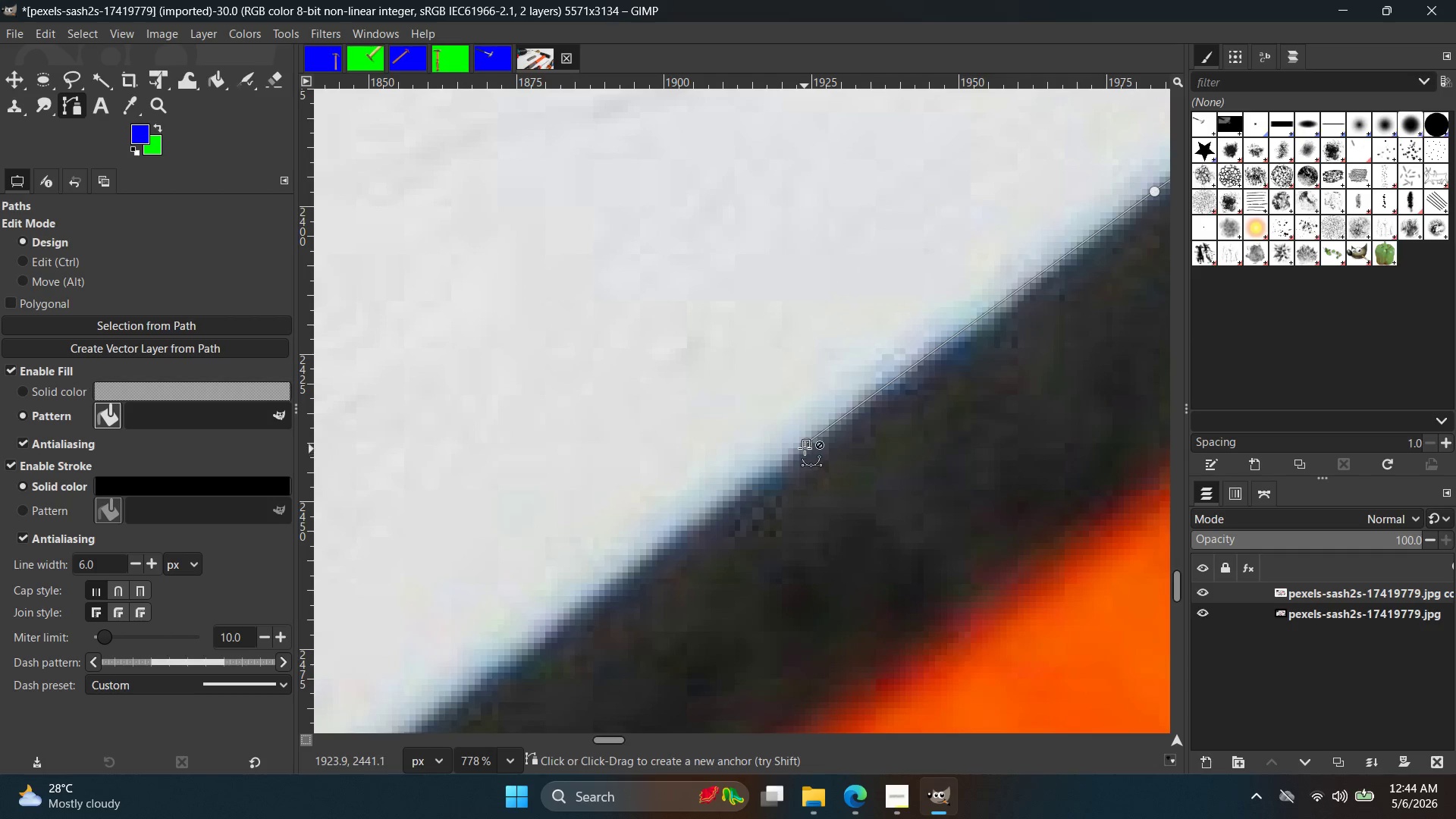 
key(Control+Z)
 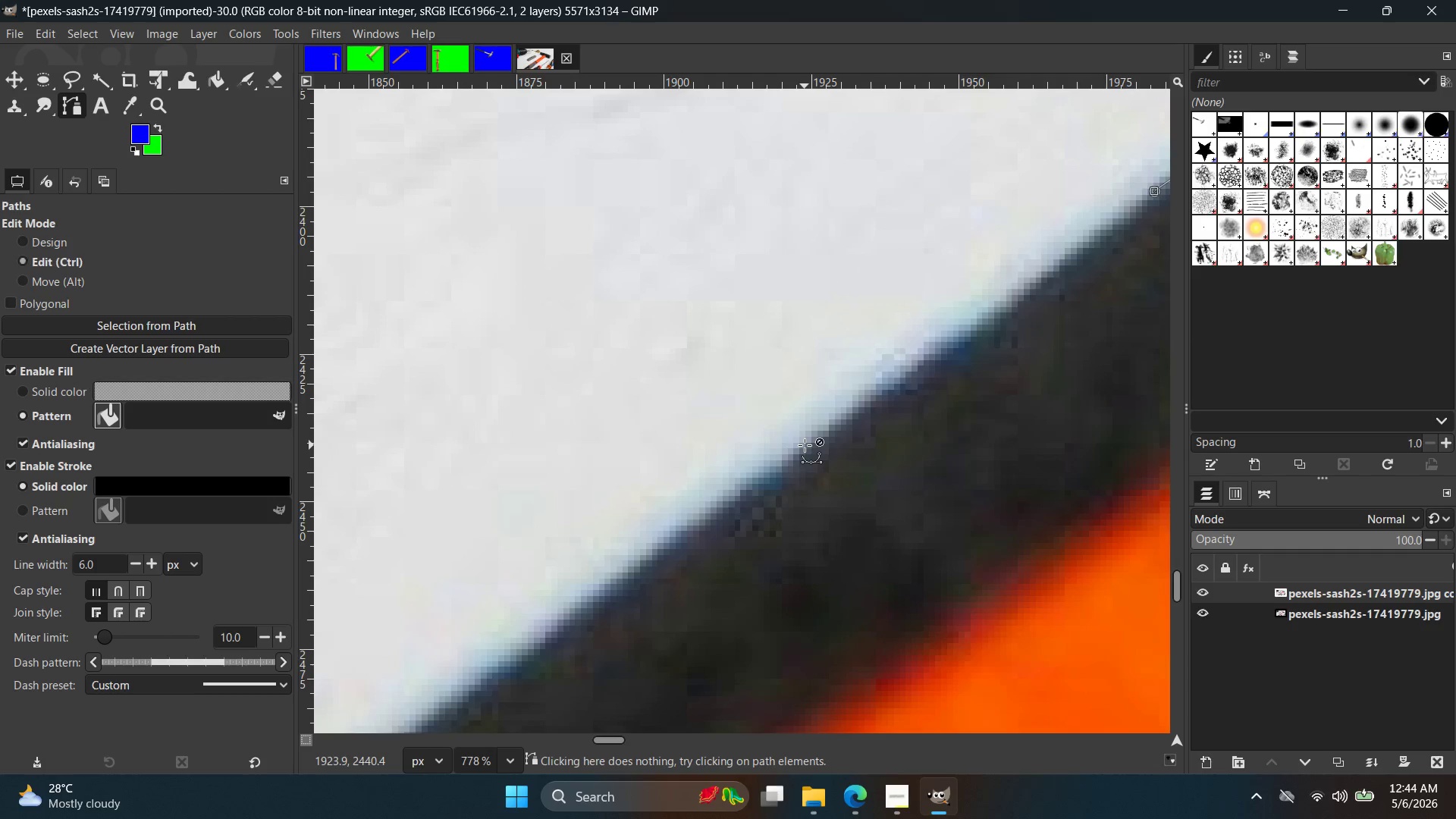 
left_click([805, 445])
 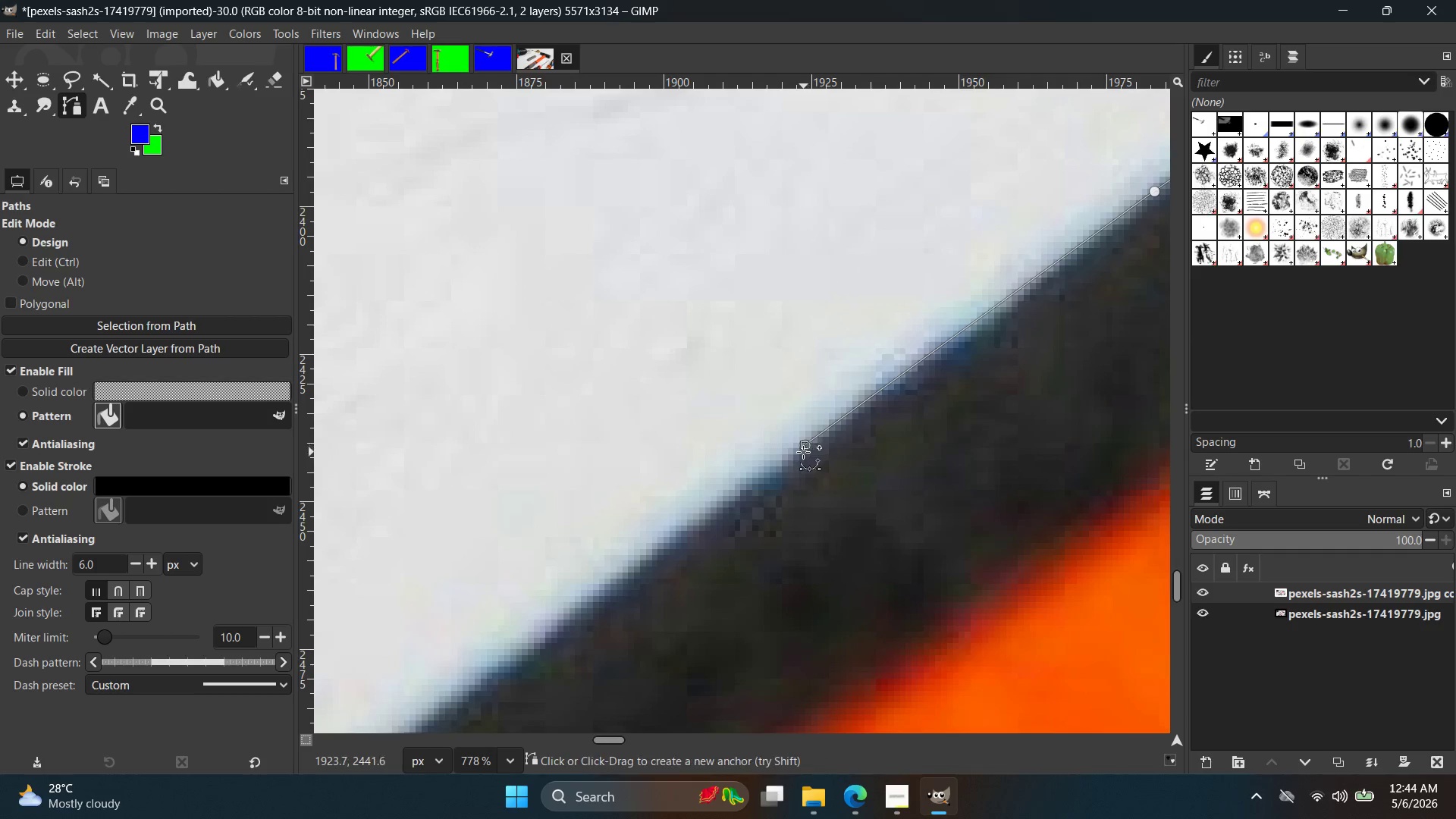 
hold_key(key=Space, duration=0.45)
 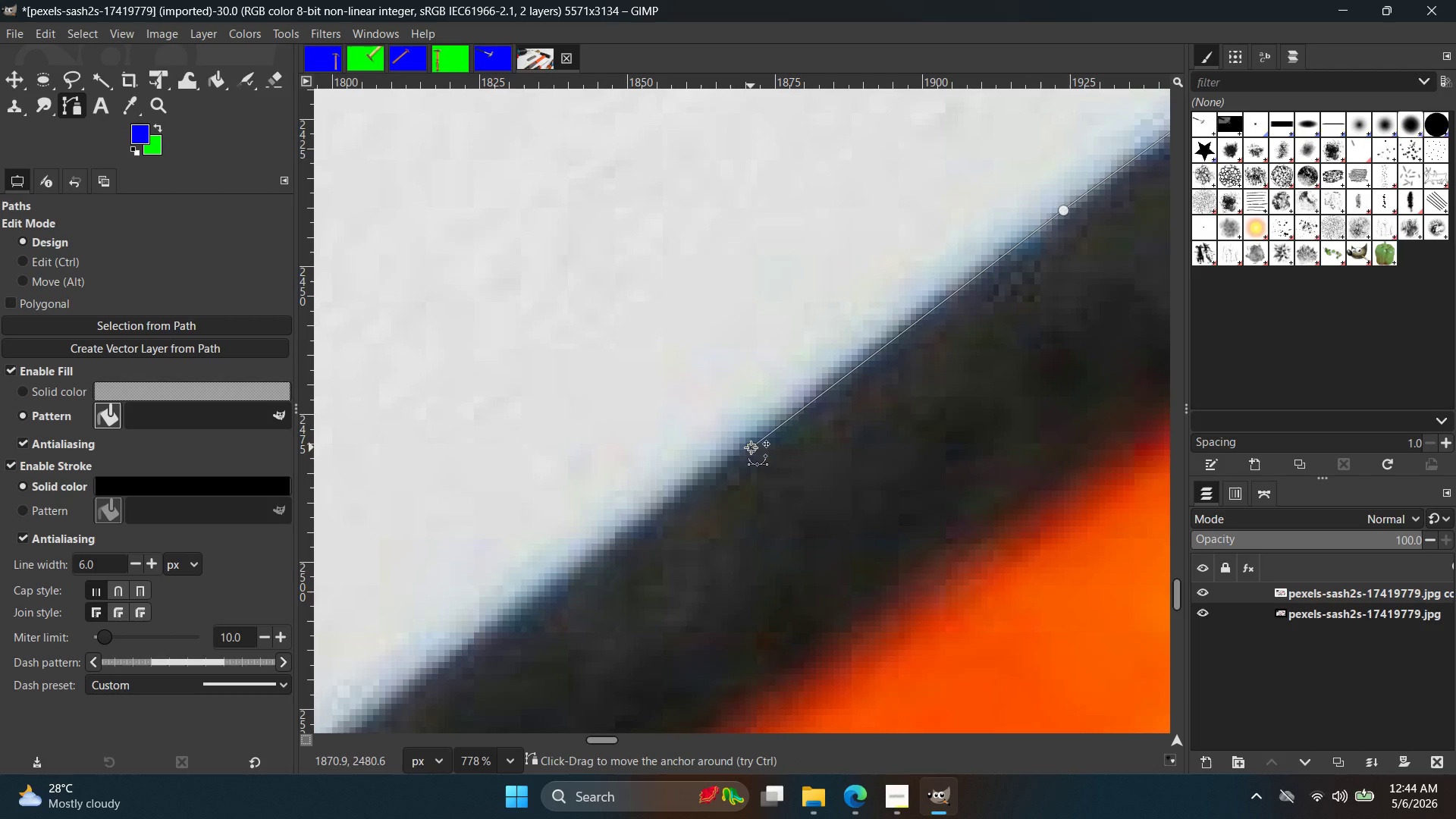 
key(Z)
 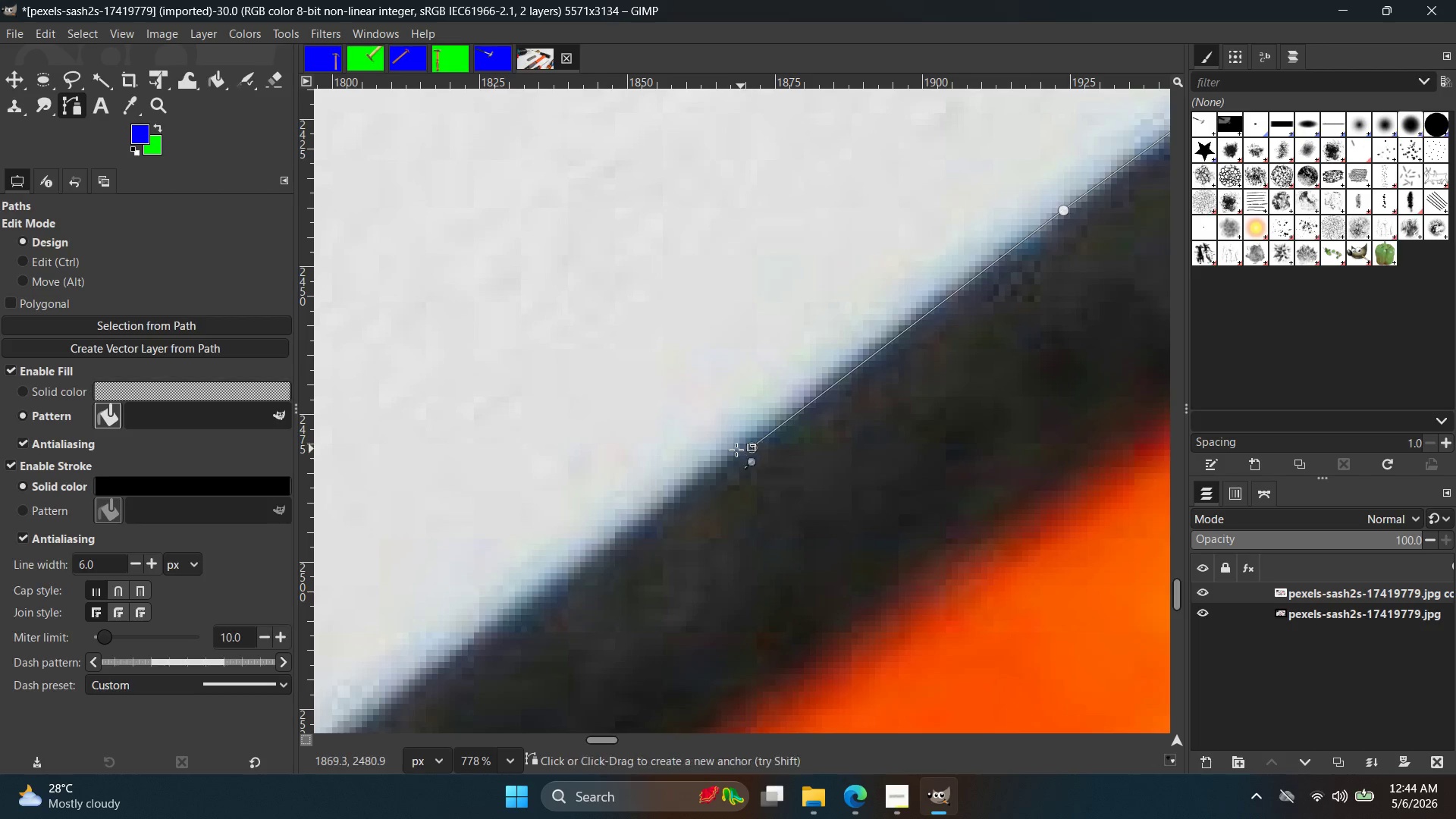 
key(Control+ControlLeft)
 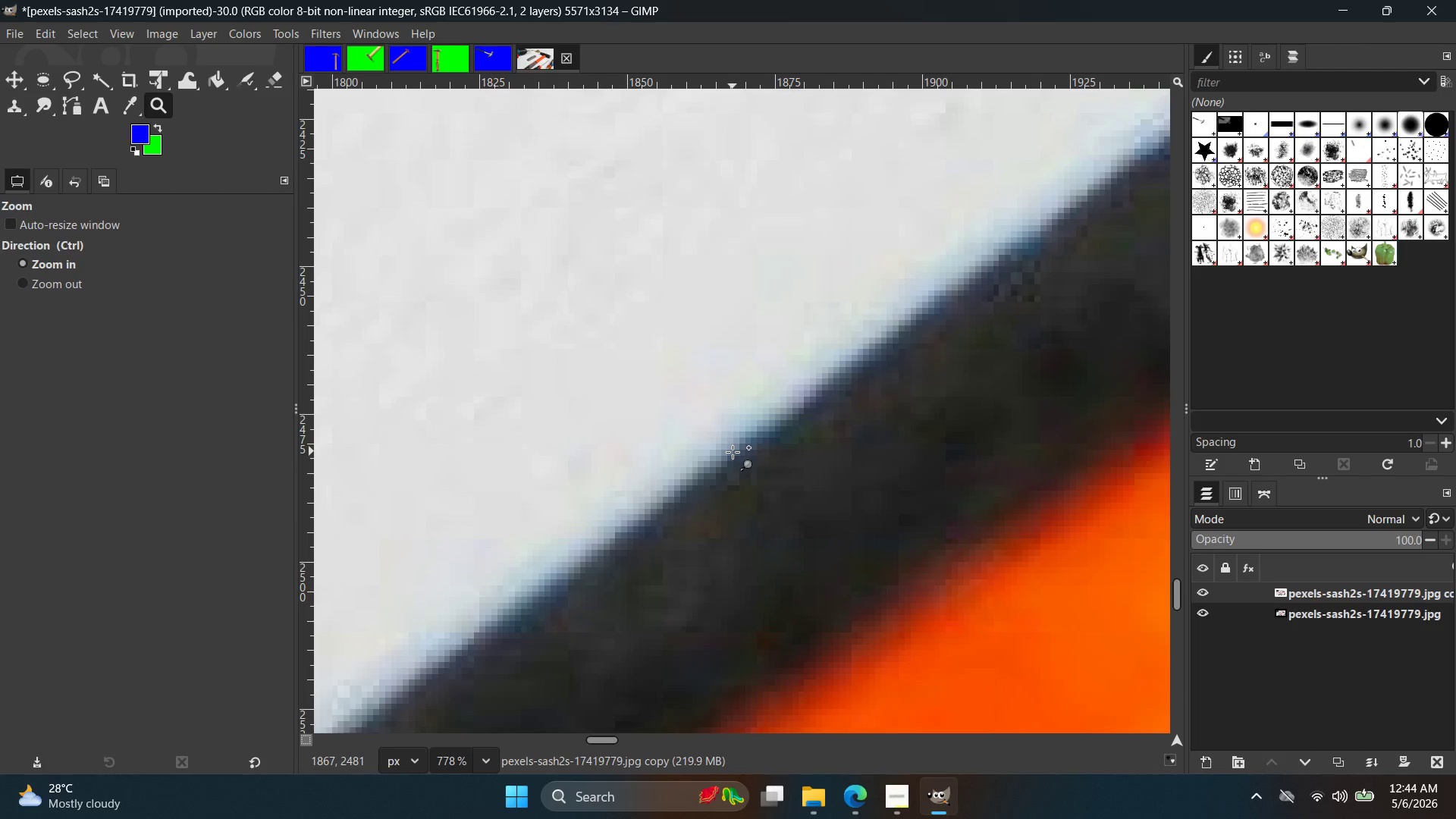 
left_click([733, 453])
 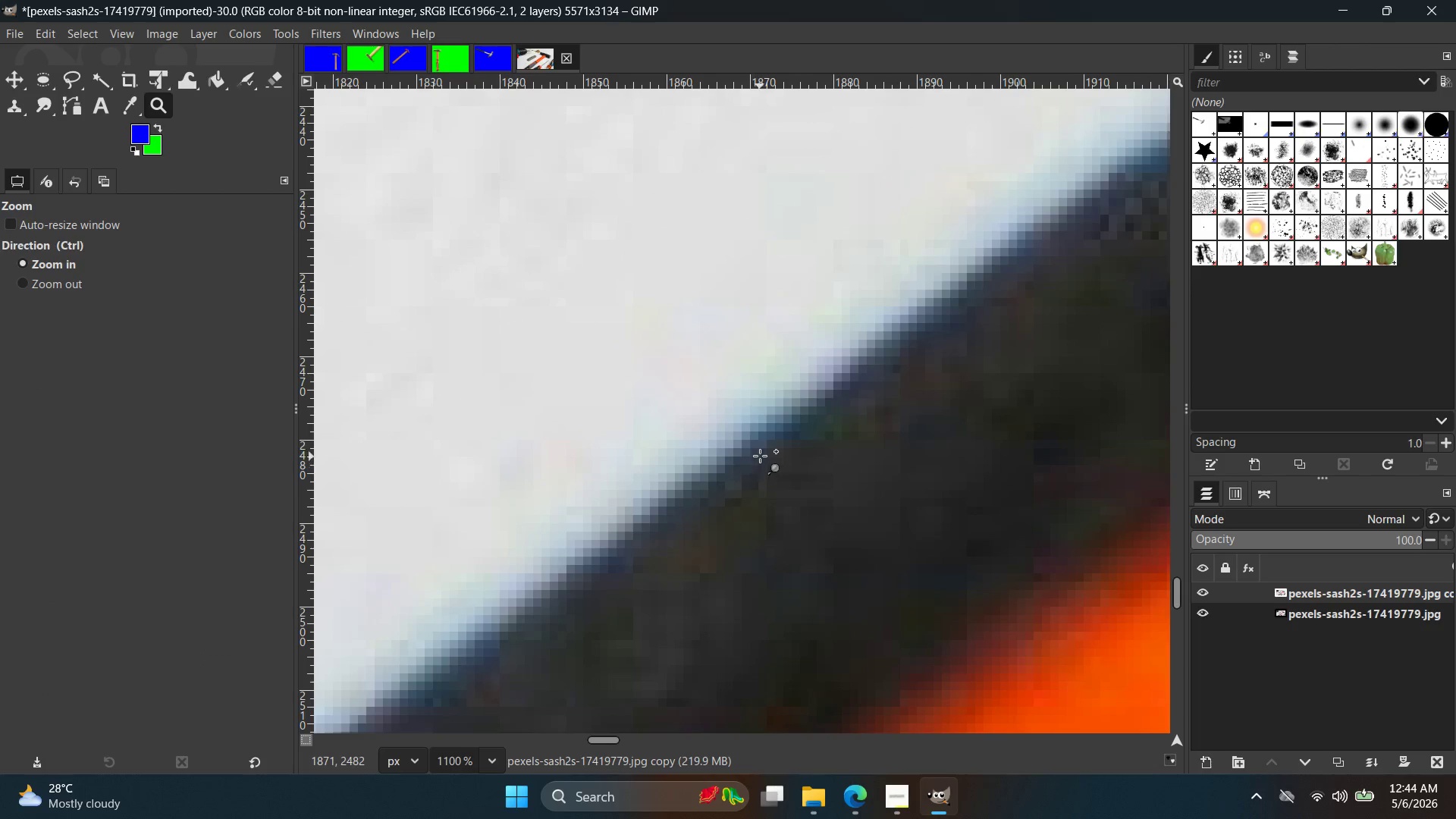 
left_click([754, 448])
 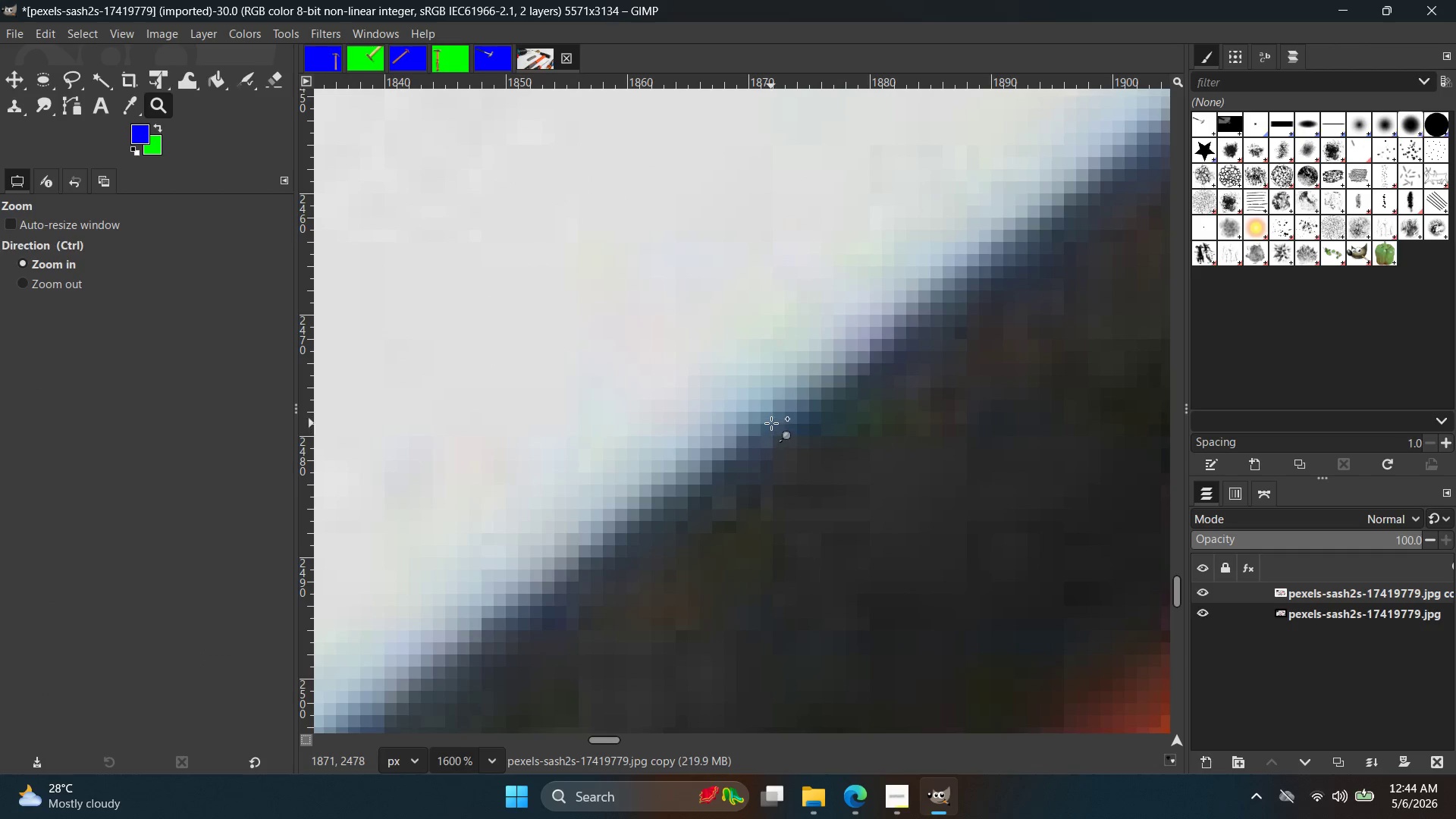 
key(Control+Z)
 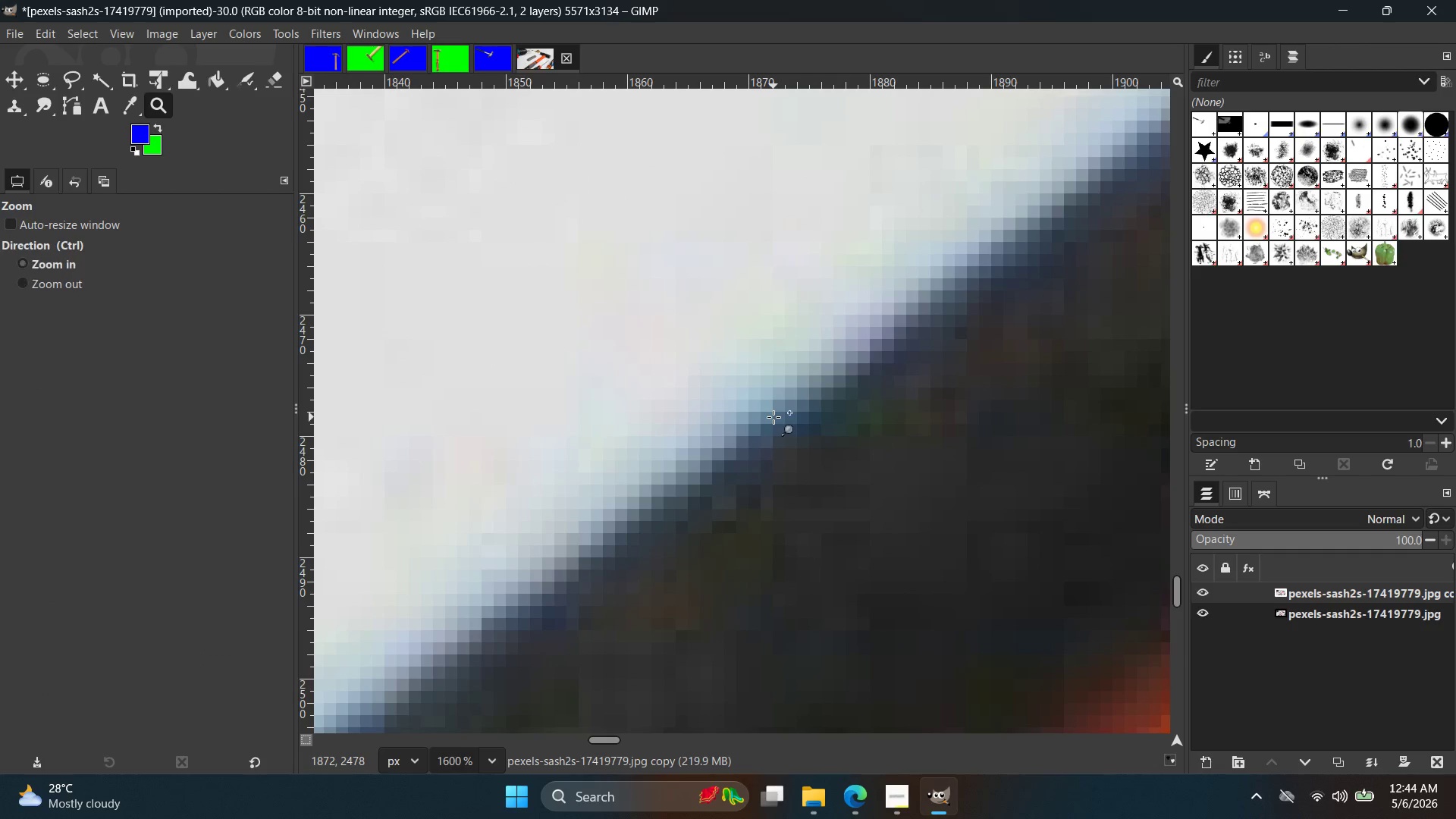 
hold_key(key=ControlLeft, duration=1.02)
scroll: coordinate [777, 411], scroll_direction: down, amount: 16.0
 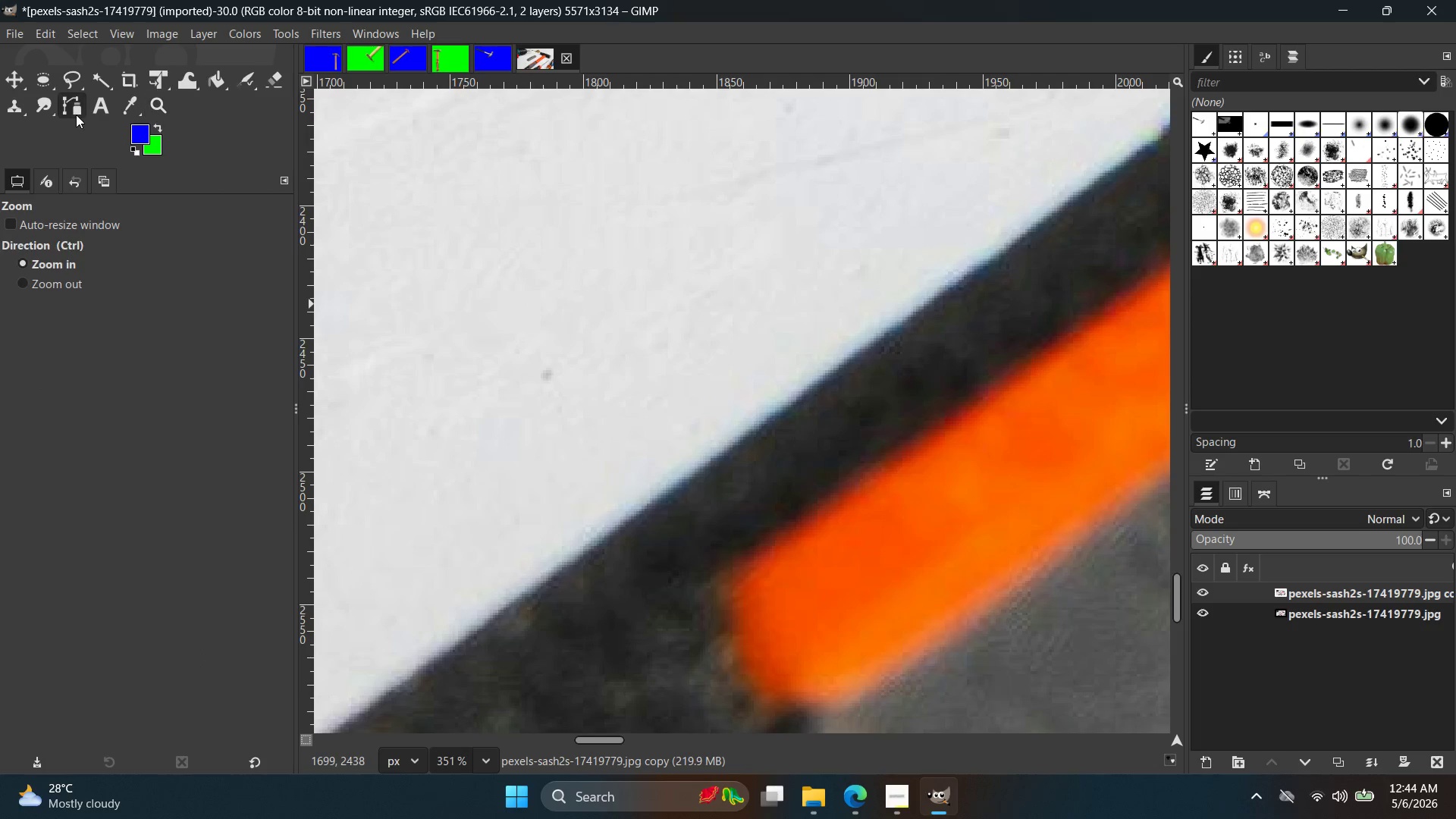 
double_click([723, 408])
 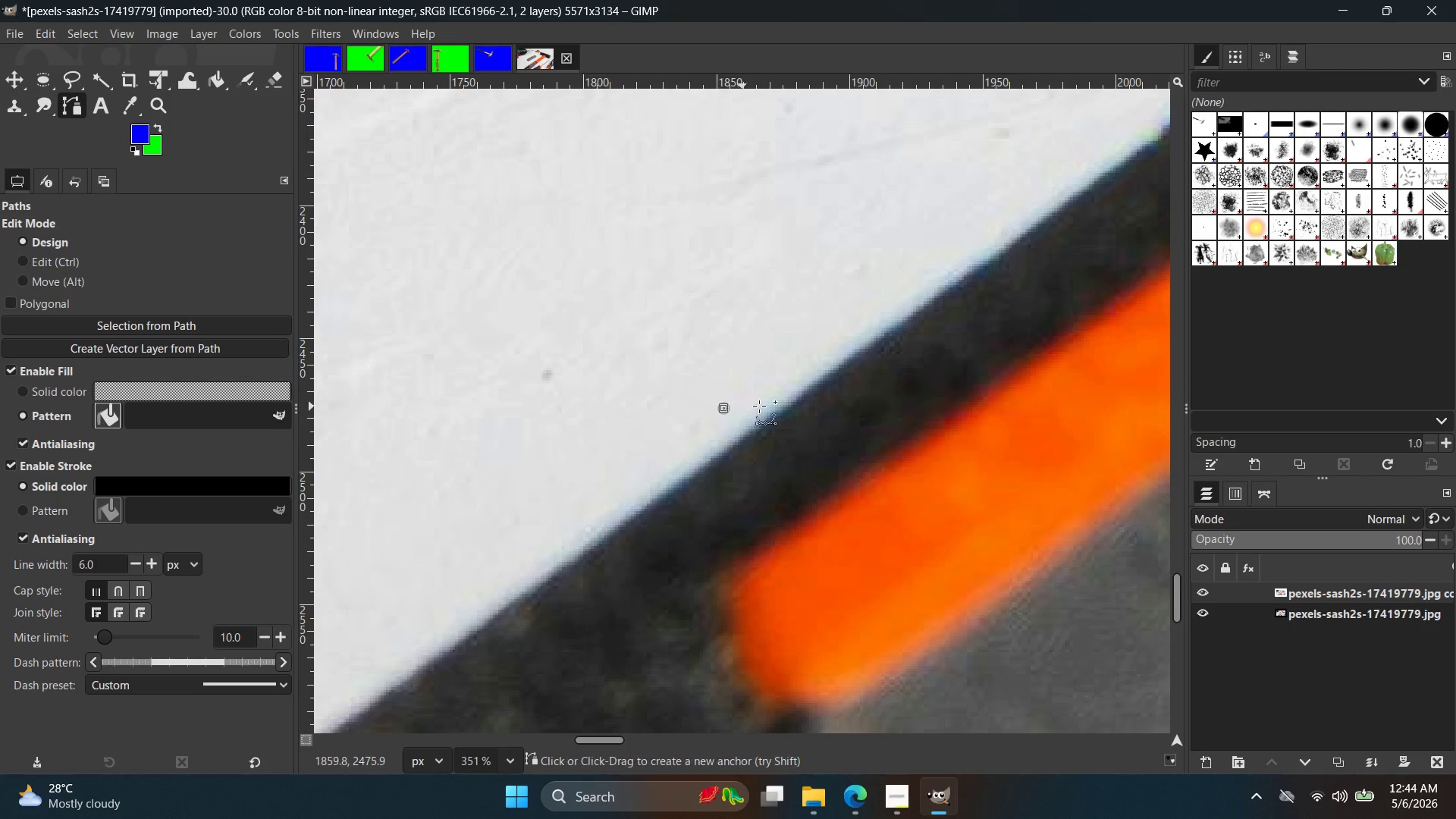 
key(Control+Z)
 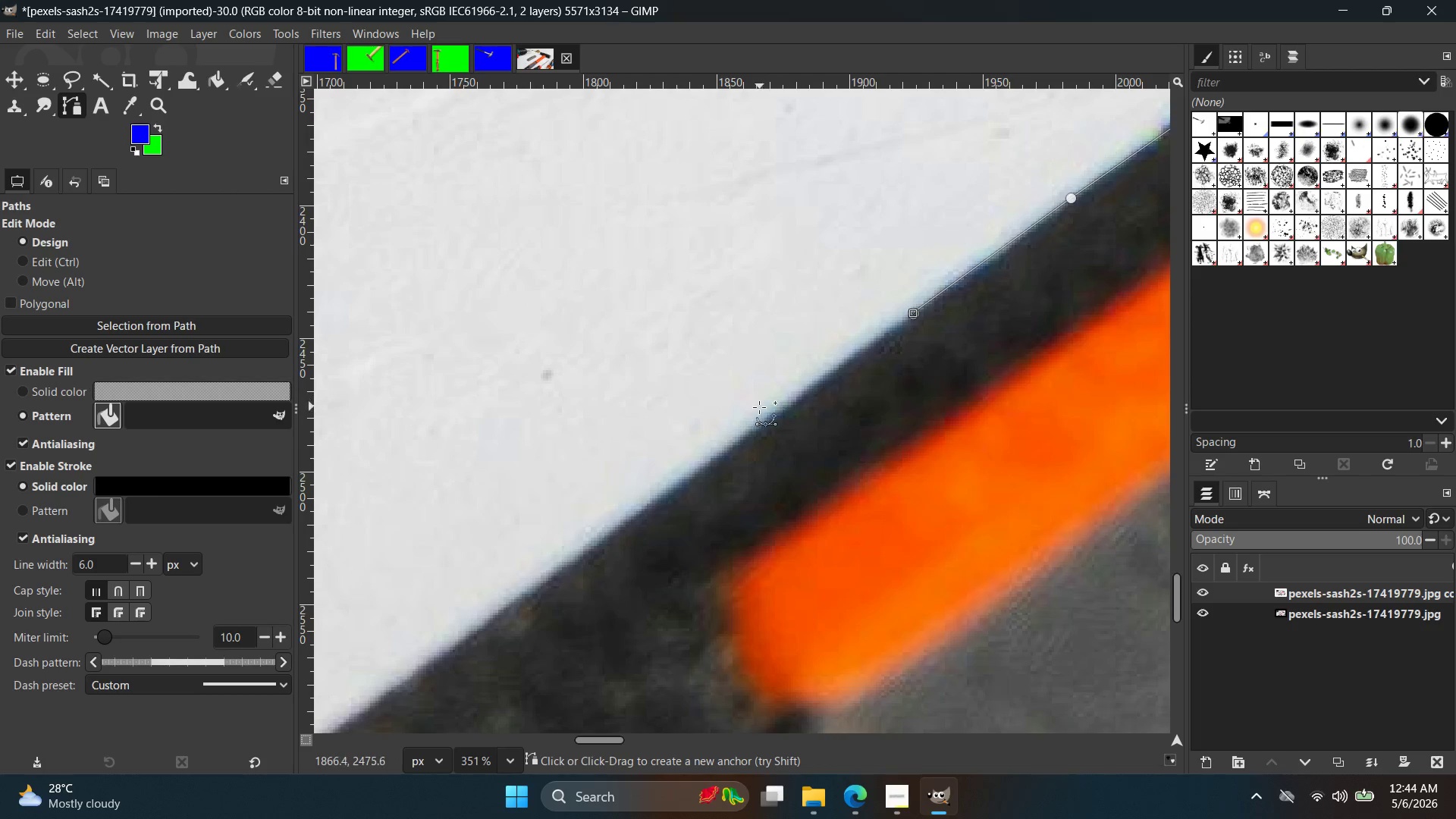 
left_click([748, 413])
 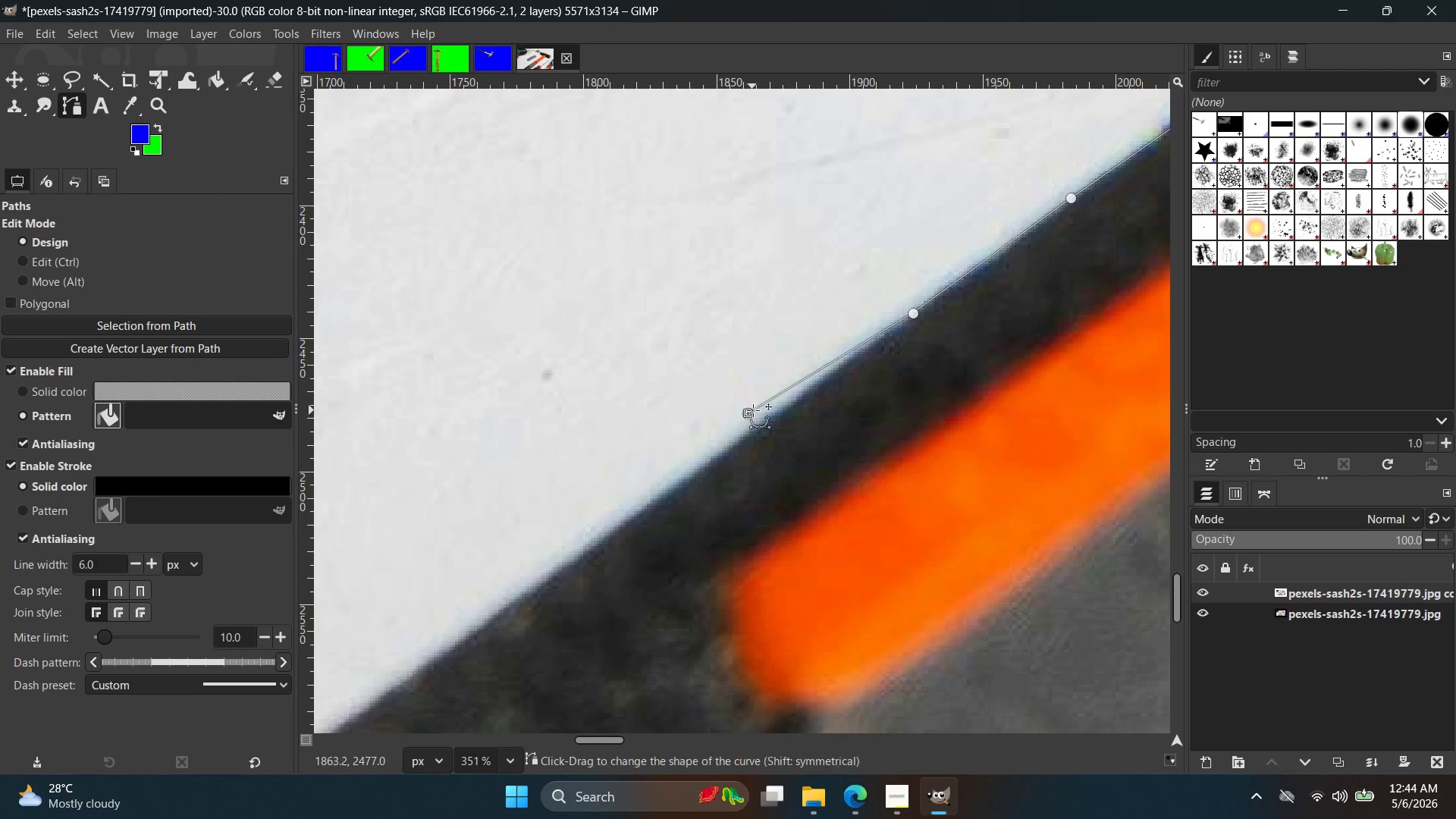 
key(Control+ControlLeft)
 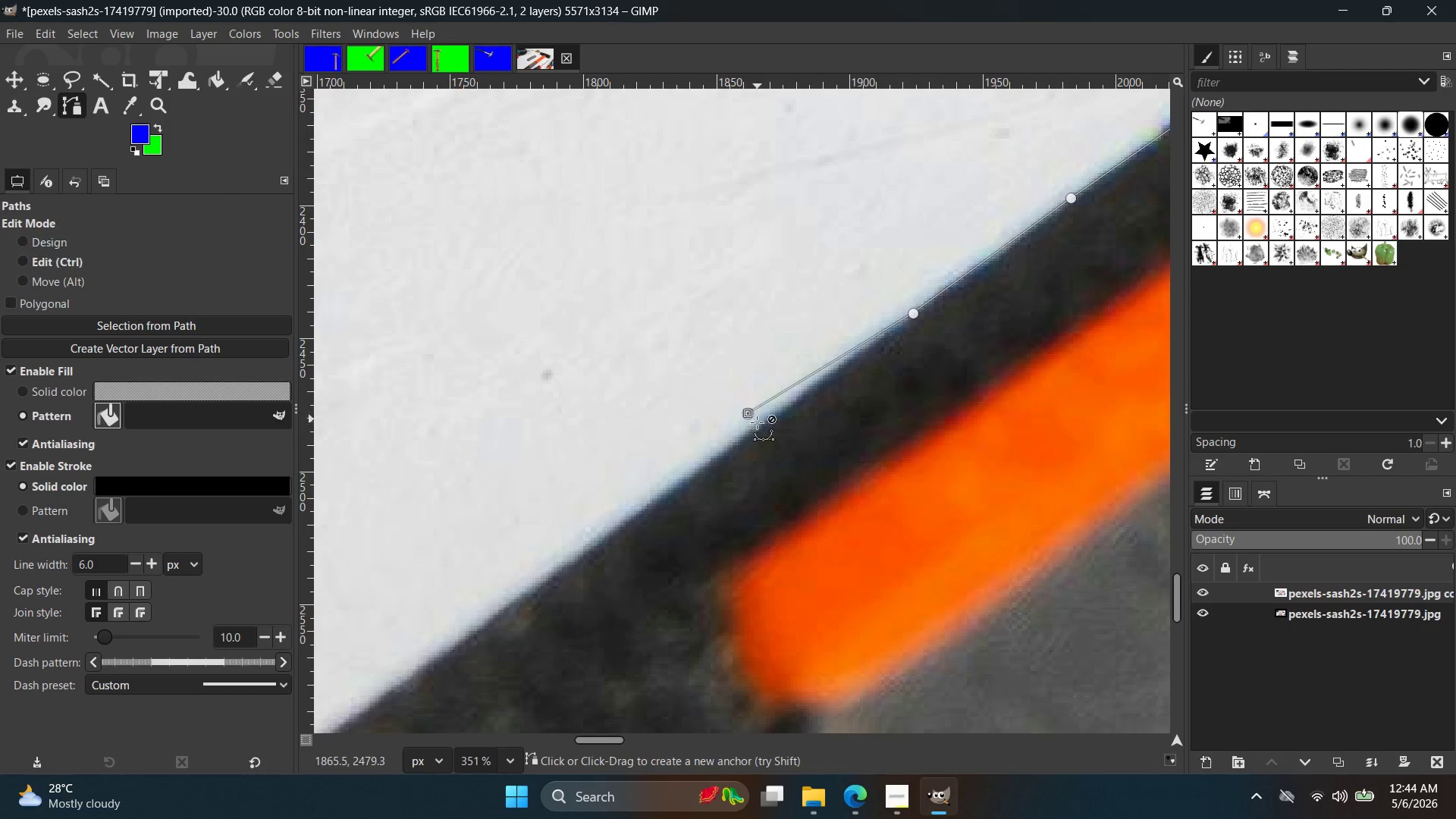 
key(Control+Z)
 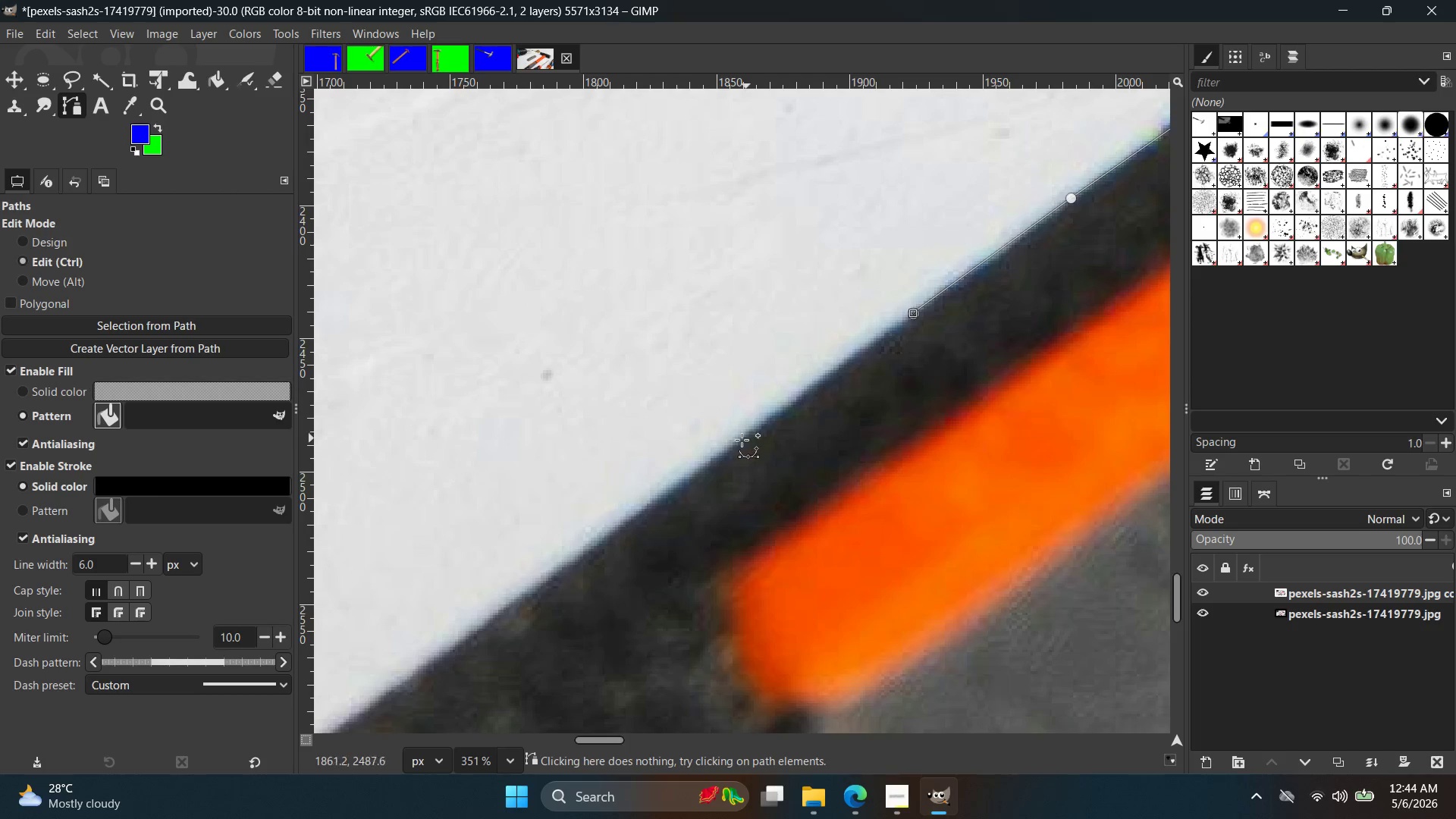 
left_click([739, 440])
 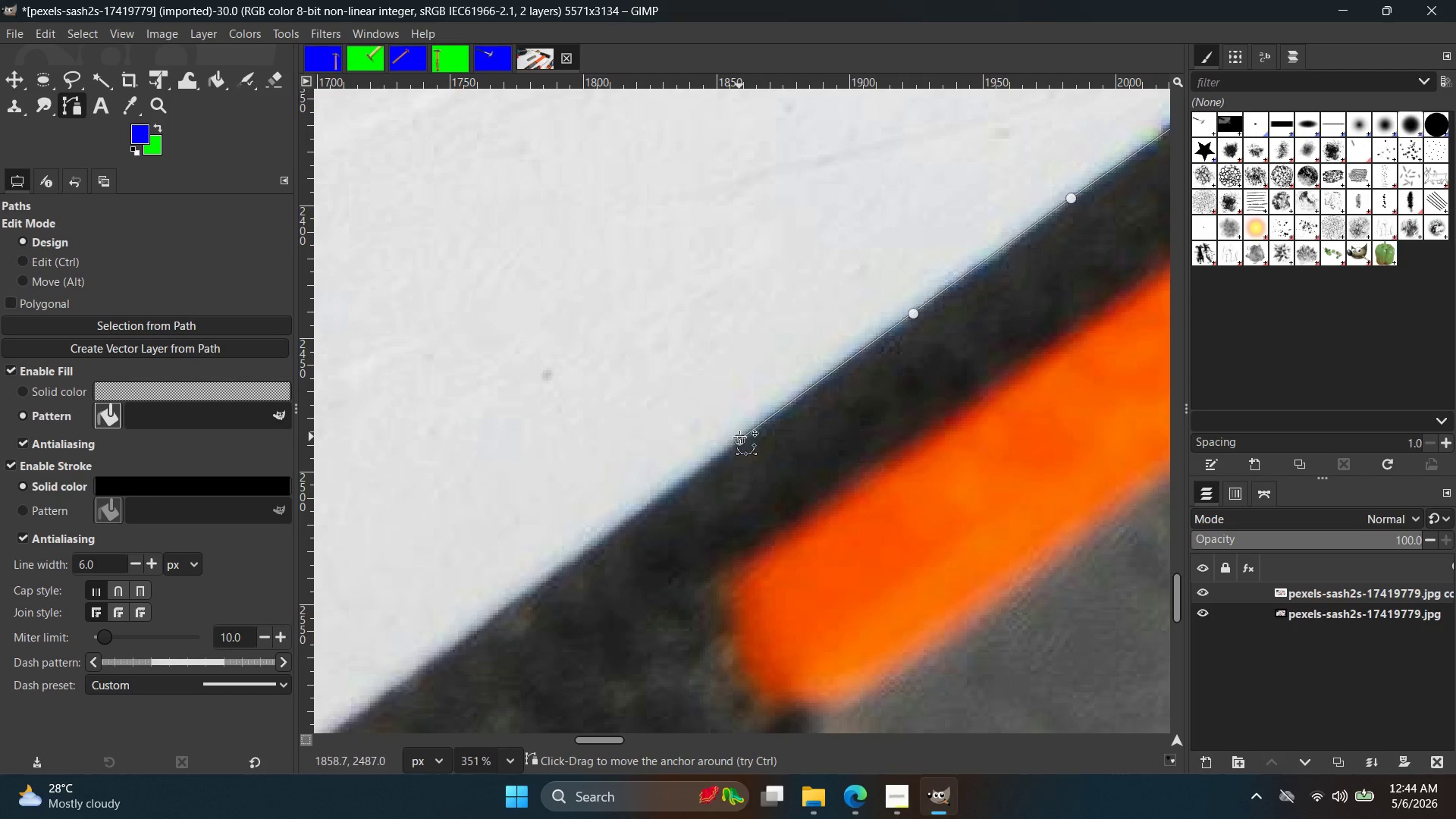 
hold_key(key=ControlLeft, duration=1.01)
scroll: coordinate [710, 467], scroll_direction: up, amount: 6.0
 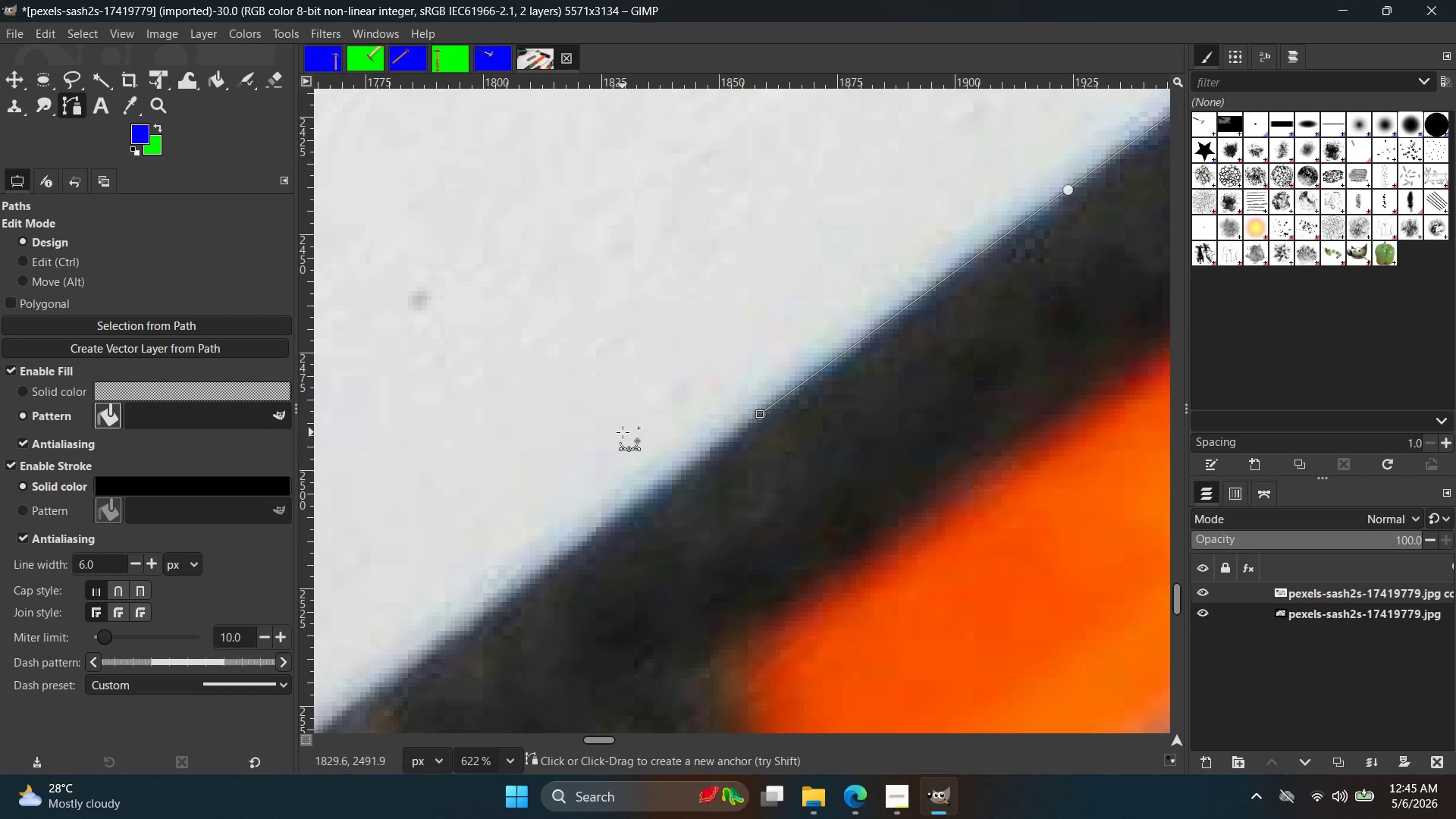 
wait(71.99)
 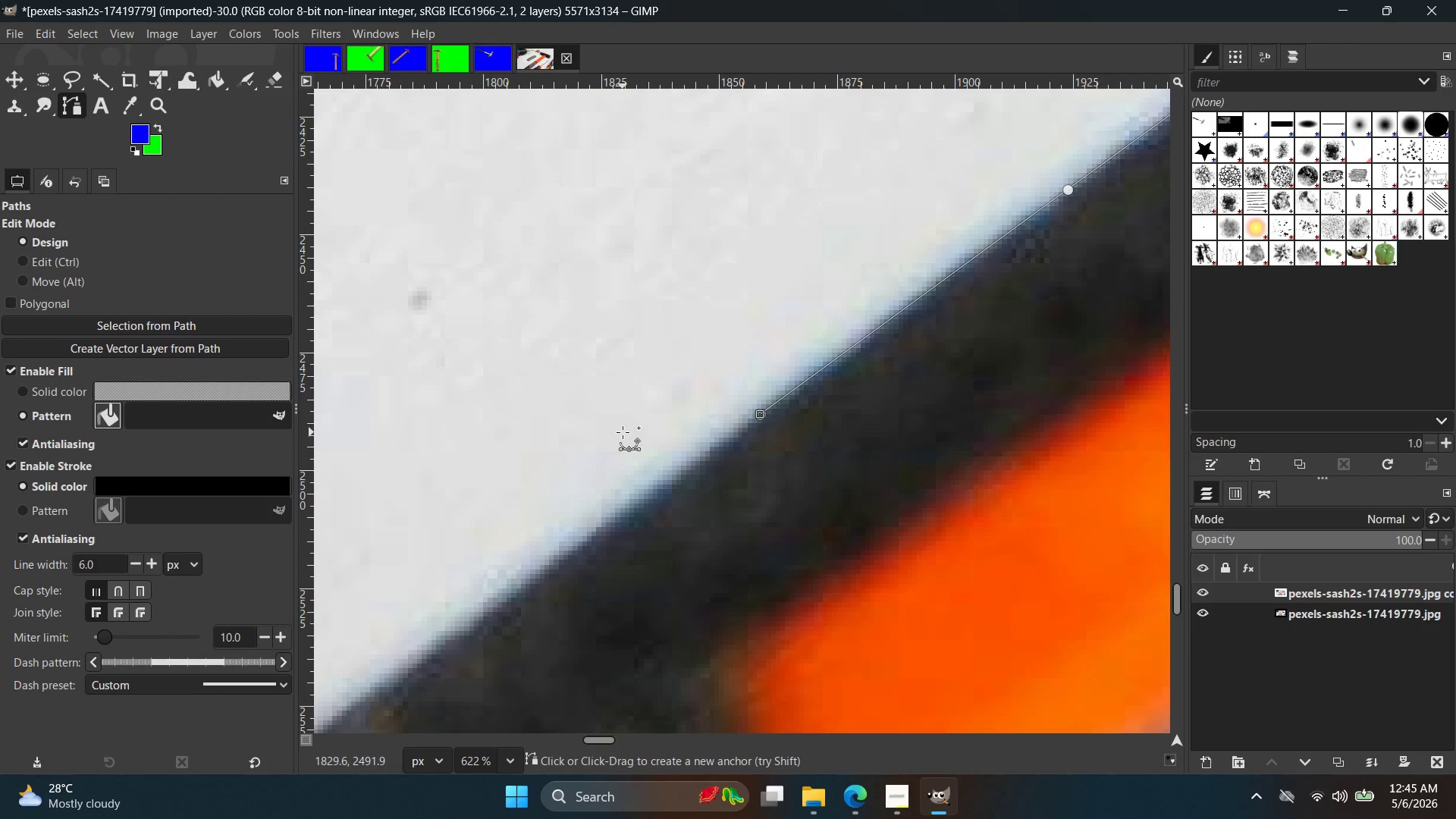 
hold_key(key=ControlLeft, duration=0.44)
scroll: coordinate [703, 547], scroll_direction: up, amount: 4.0
 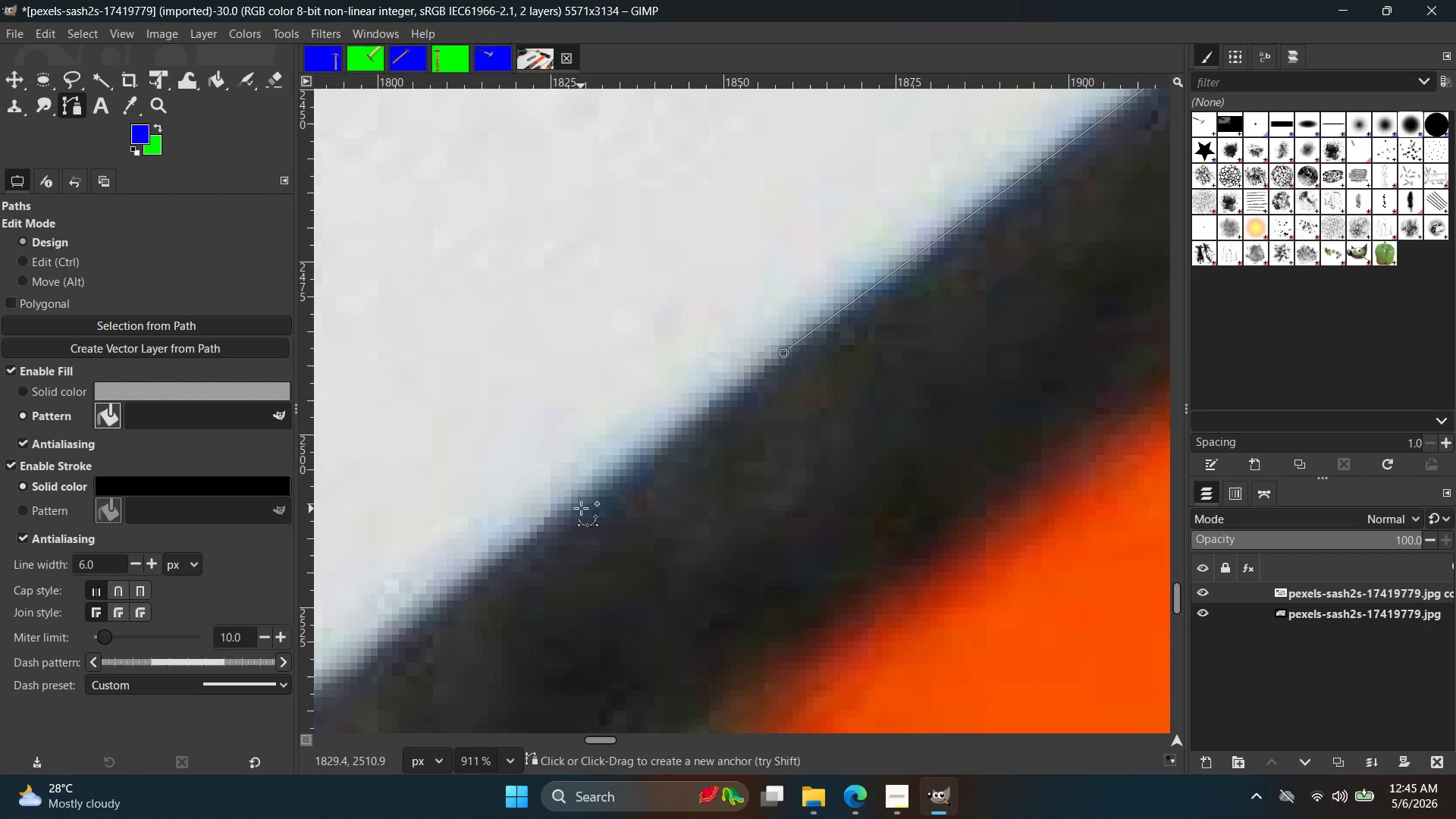 
left_click([581, 508])
 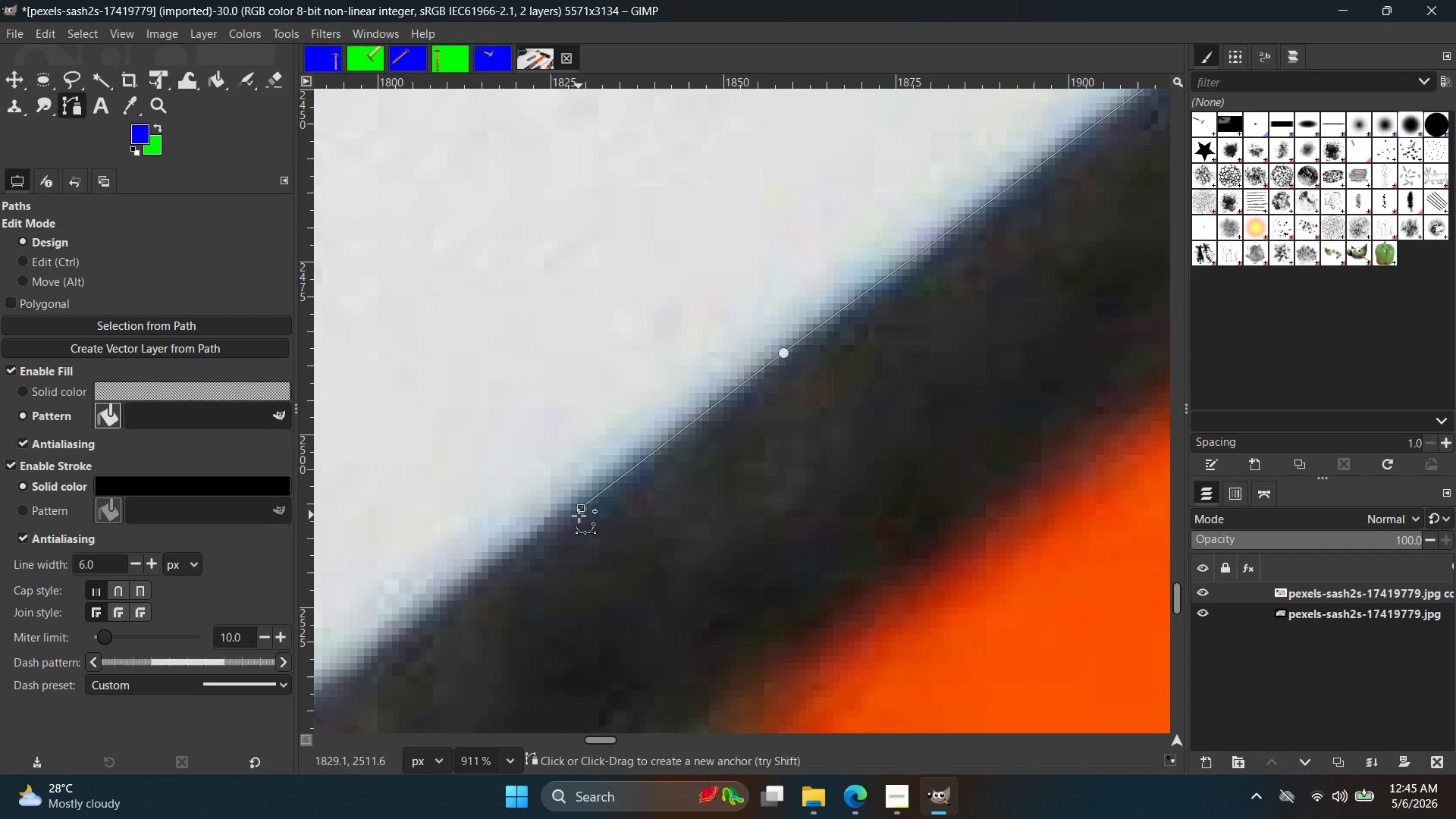 
hold_key(key=Space, duration=0.38)
 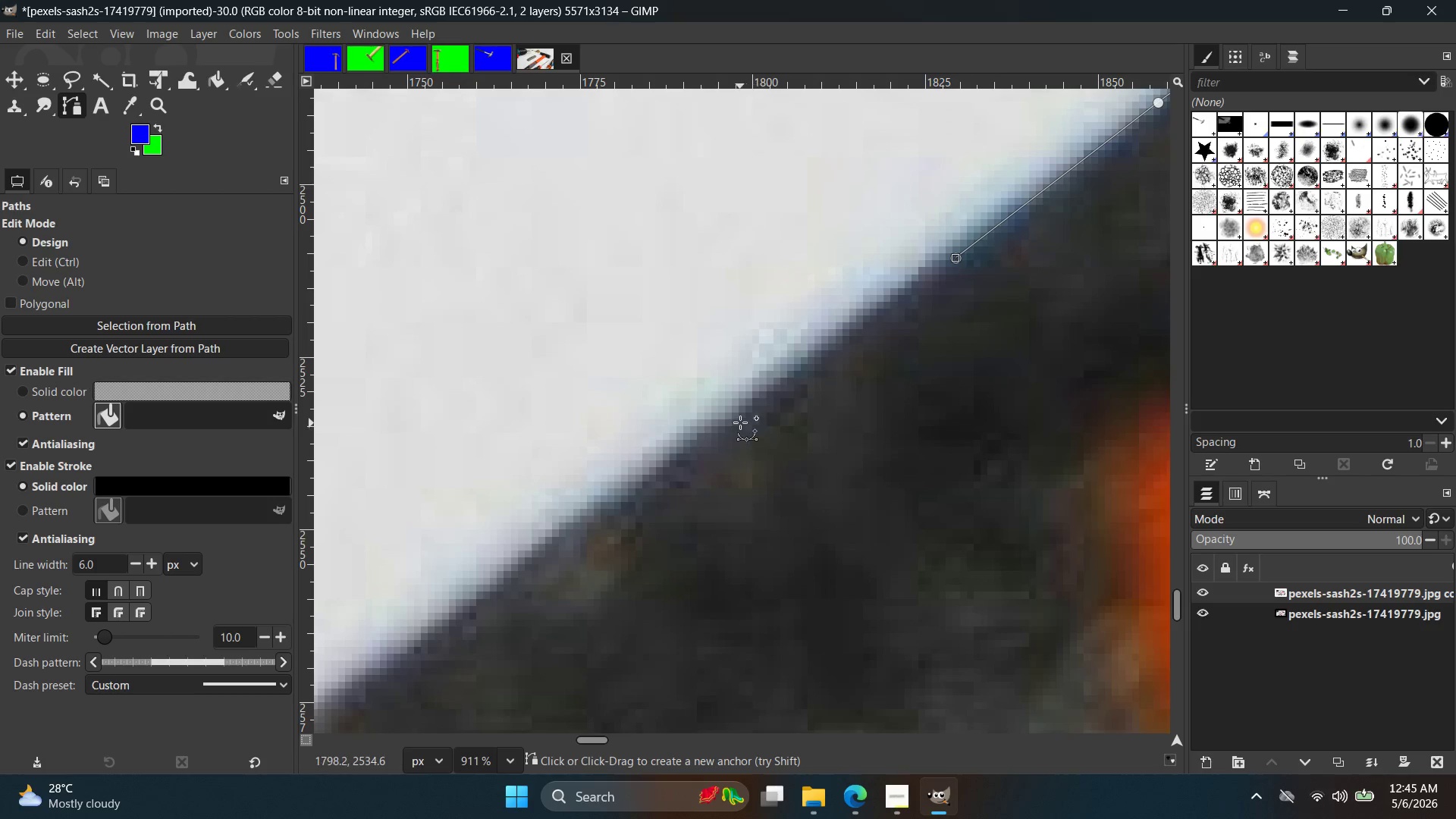 
left_click([742, 418])
 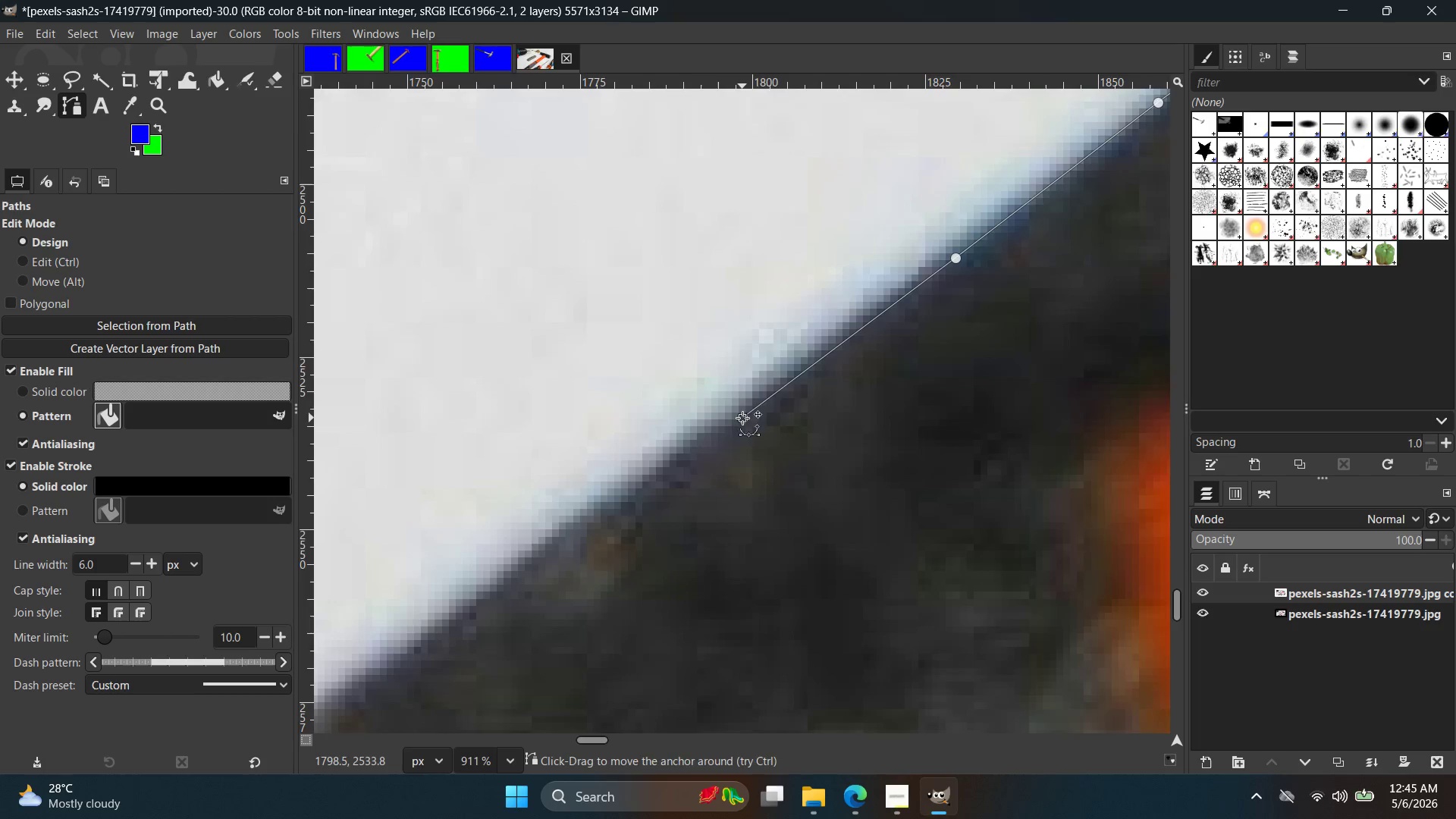 
hold_key(key=Space, duration=0.36)
 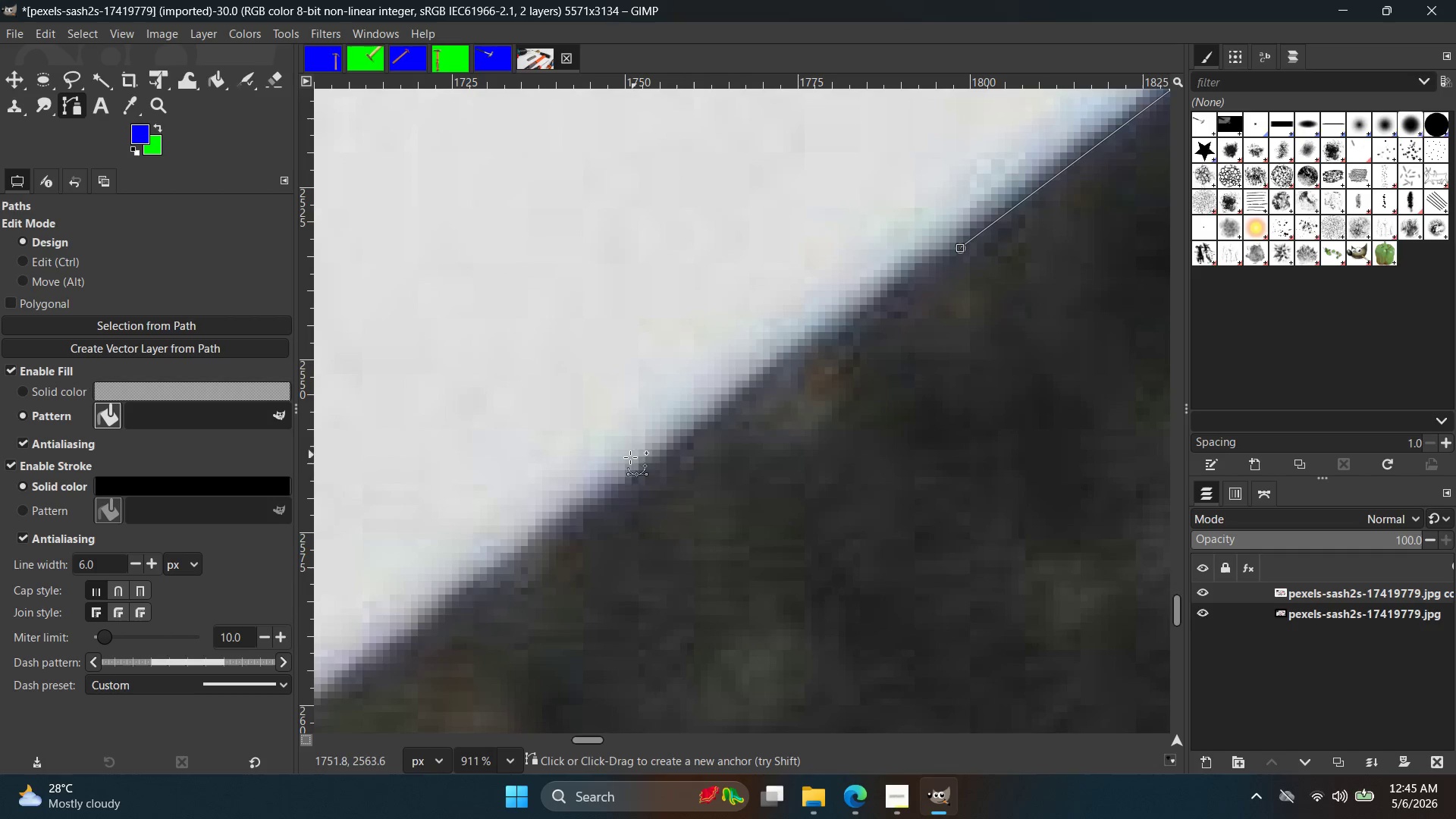 
left_click([626, 464])
 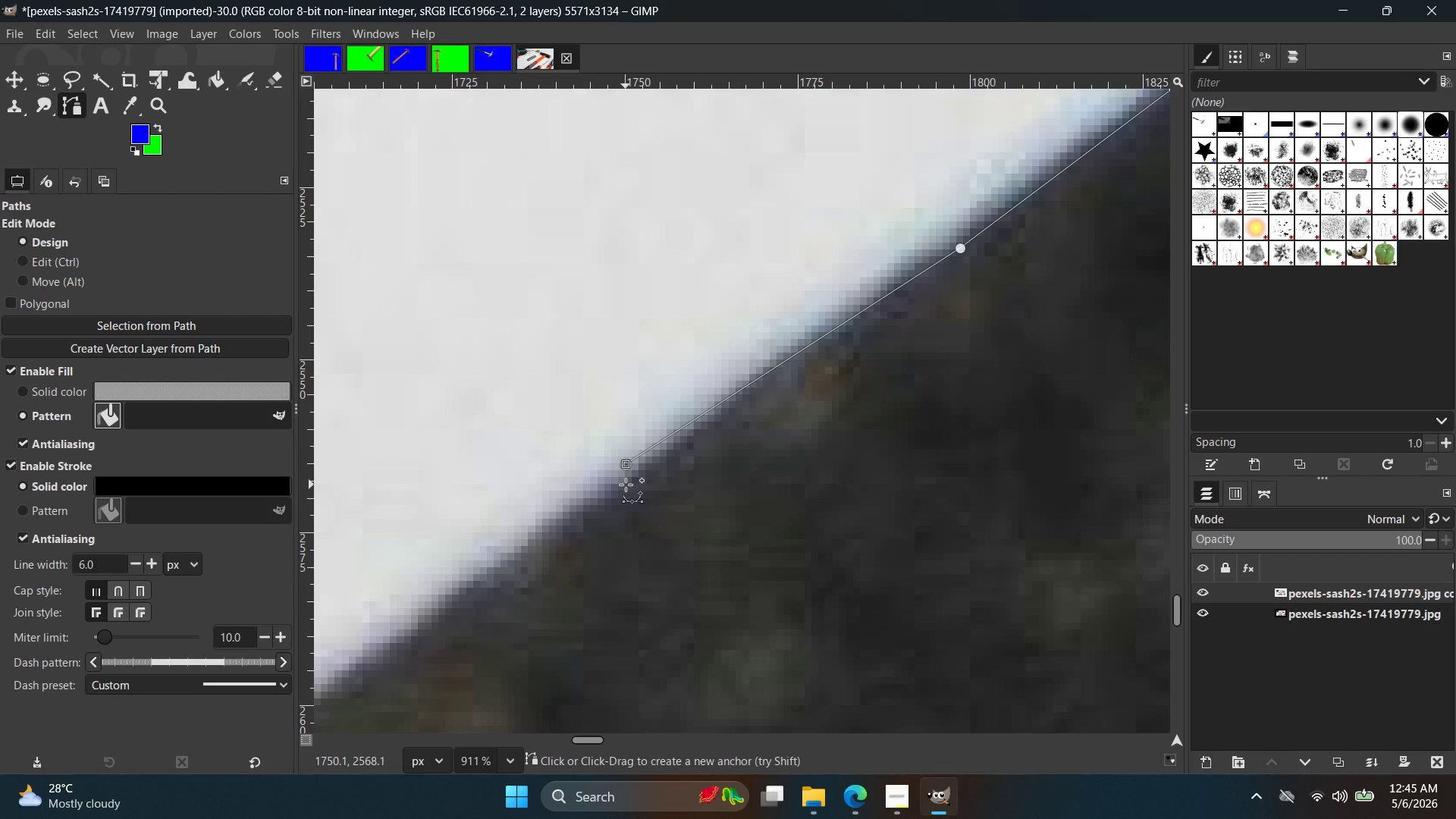 
key(Control+Z)
 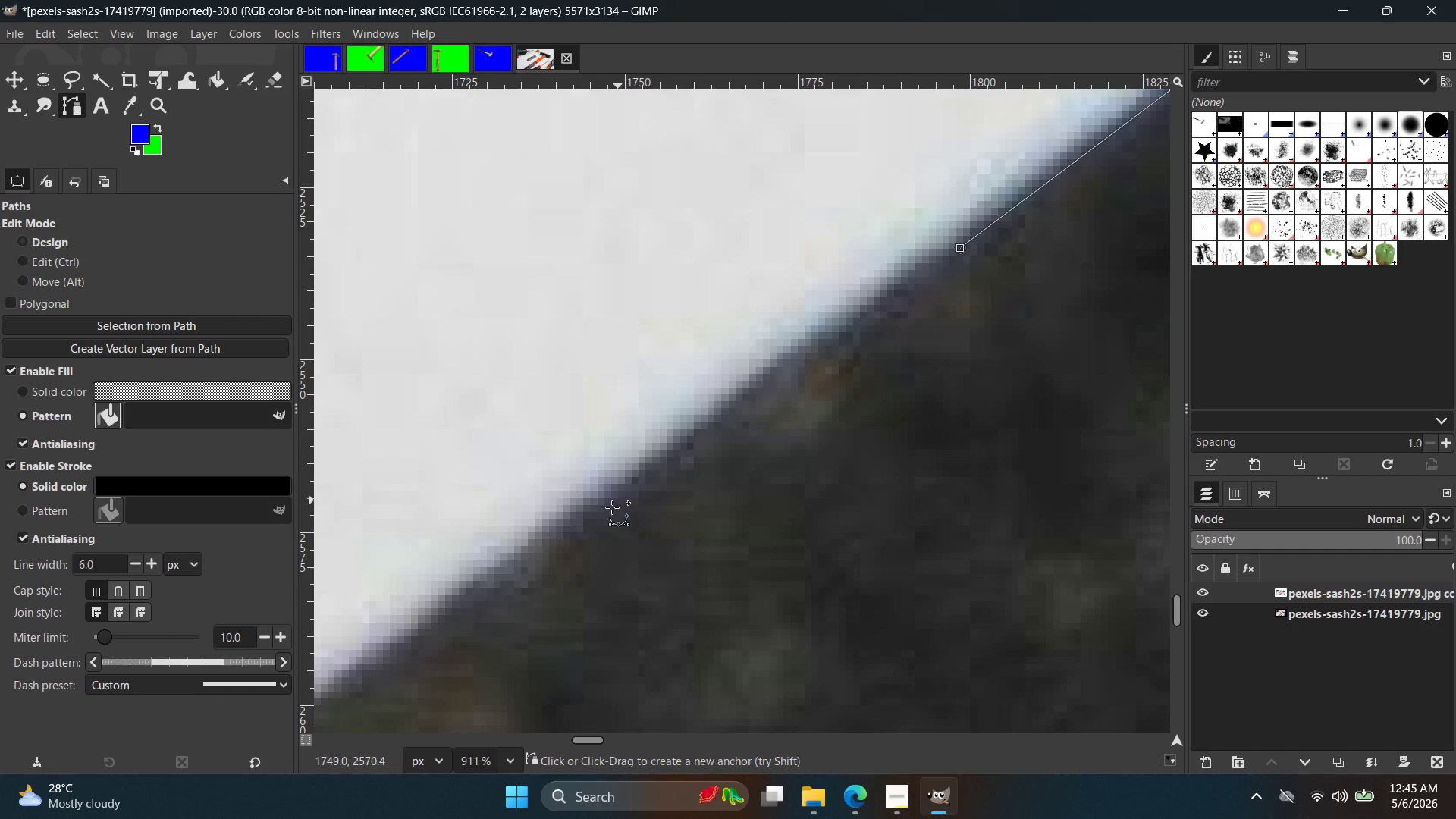 
left_click([610, 510])
 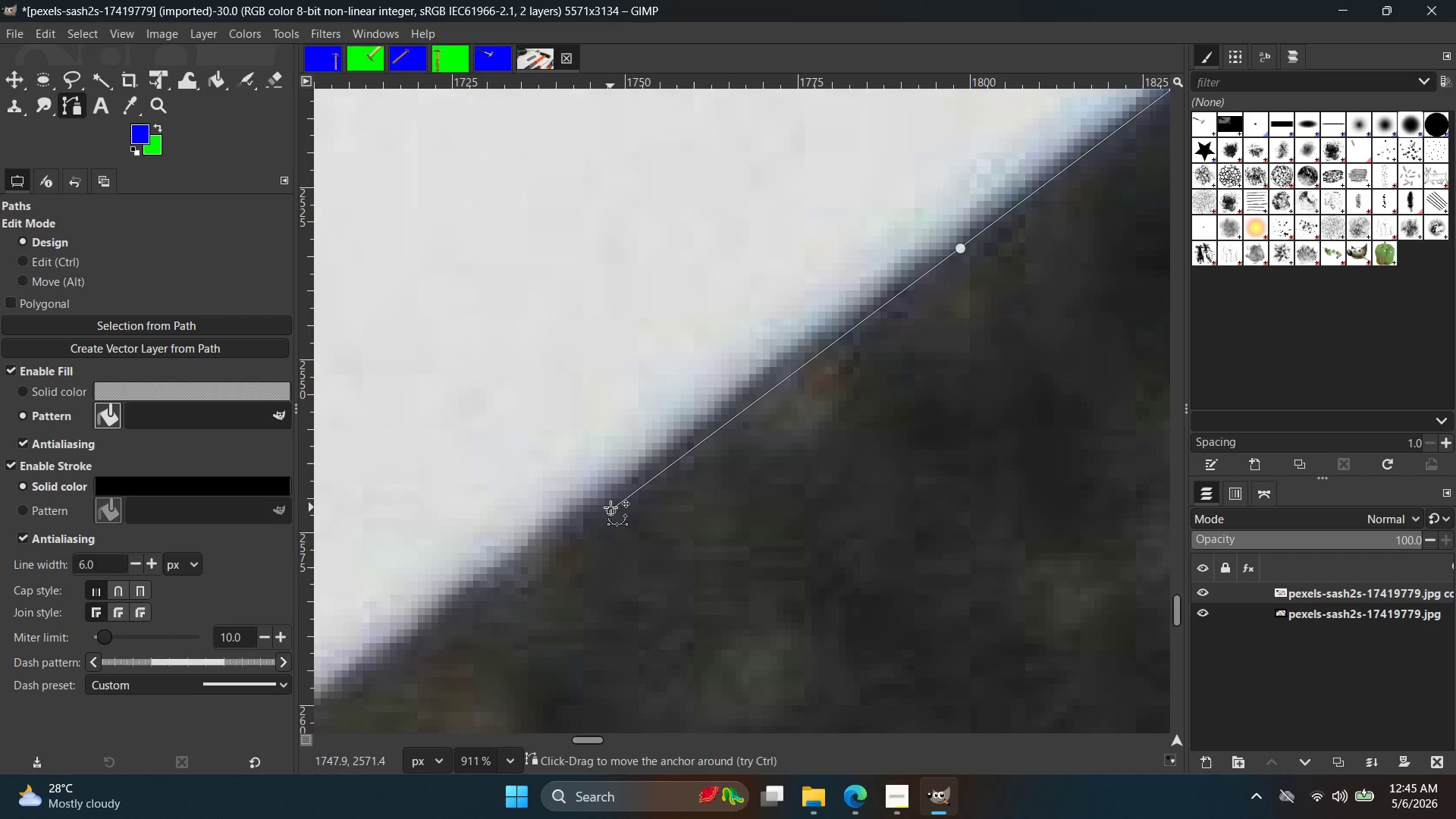 
key(Control+Z)
 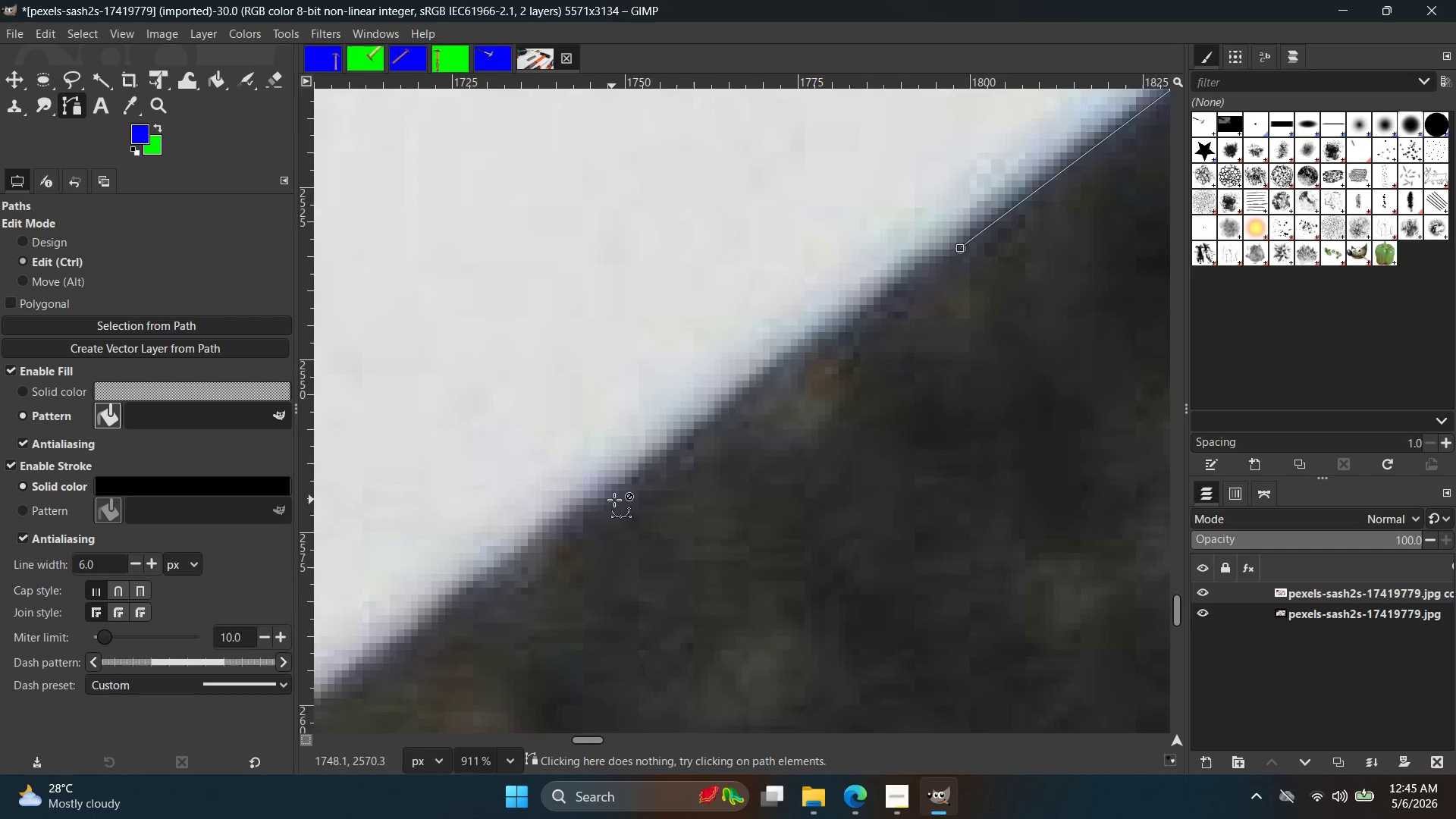 
scroll: coordinate [618, 500], scroll_direction: down, amount: 4.0
 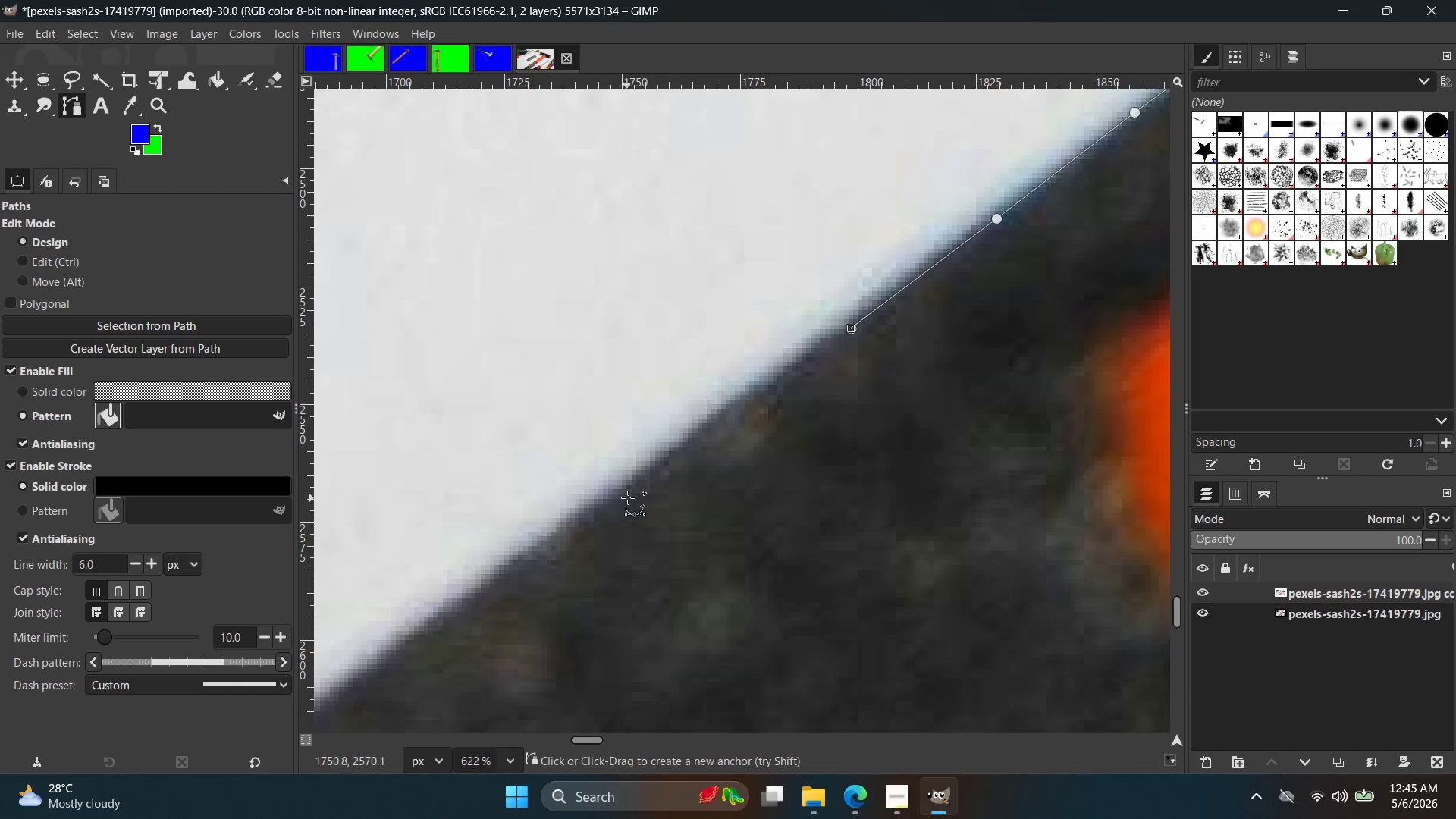 
key(Control+Z)
 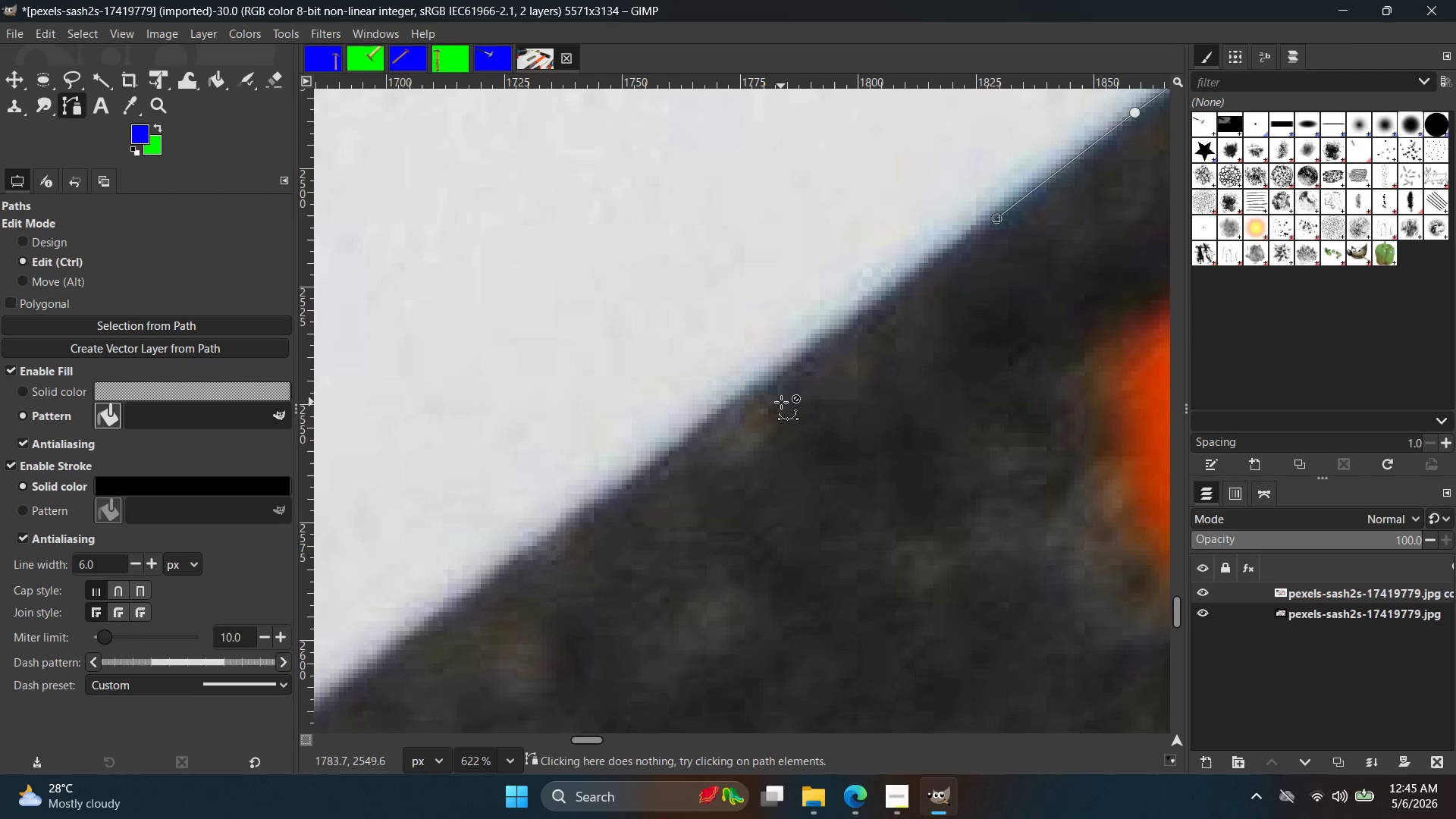 
hold_key(key=ControlLeft, duration=0.61)
 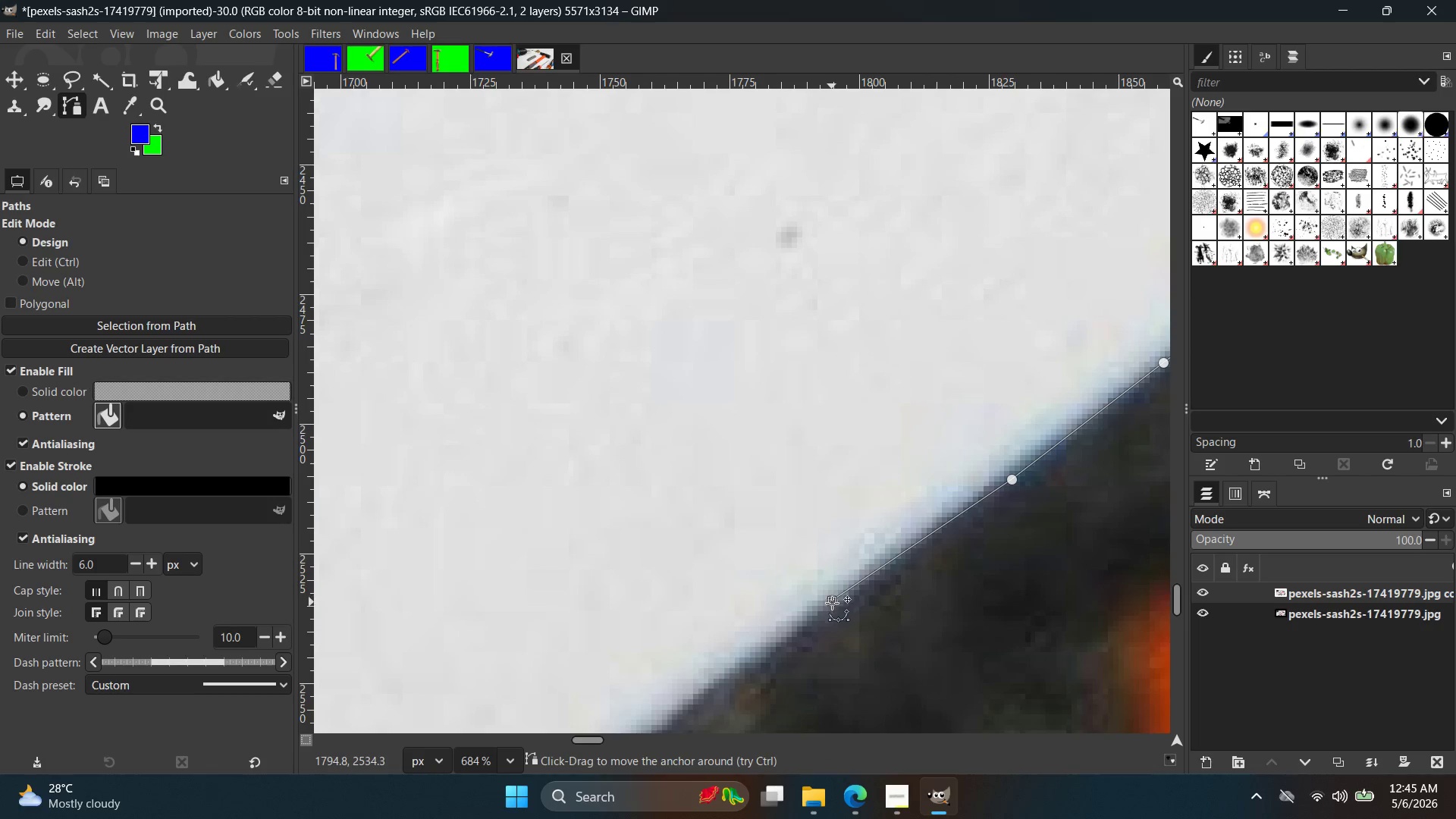 
scroll: coordinate [843, 583], scroll_direction: up, amount: 5.0
 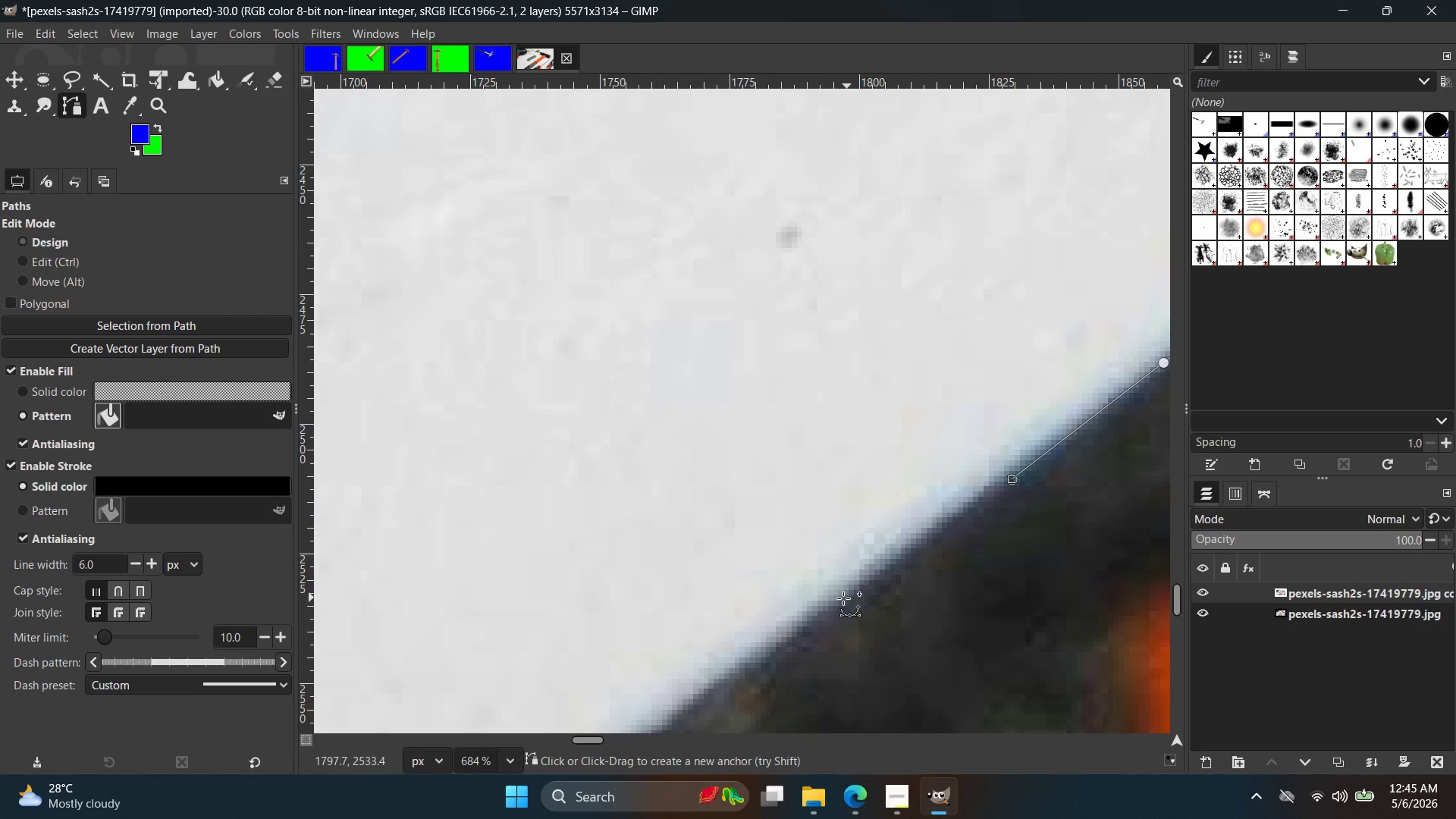 
left_click([832, 601])
 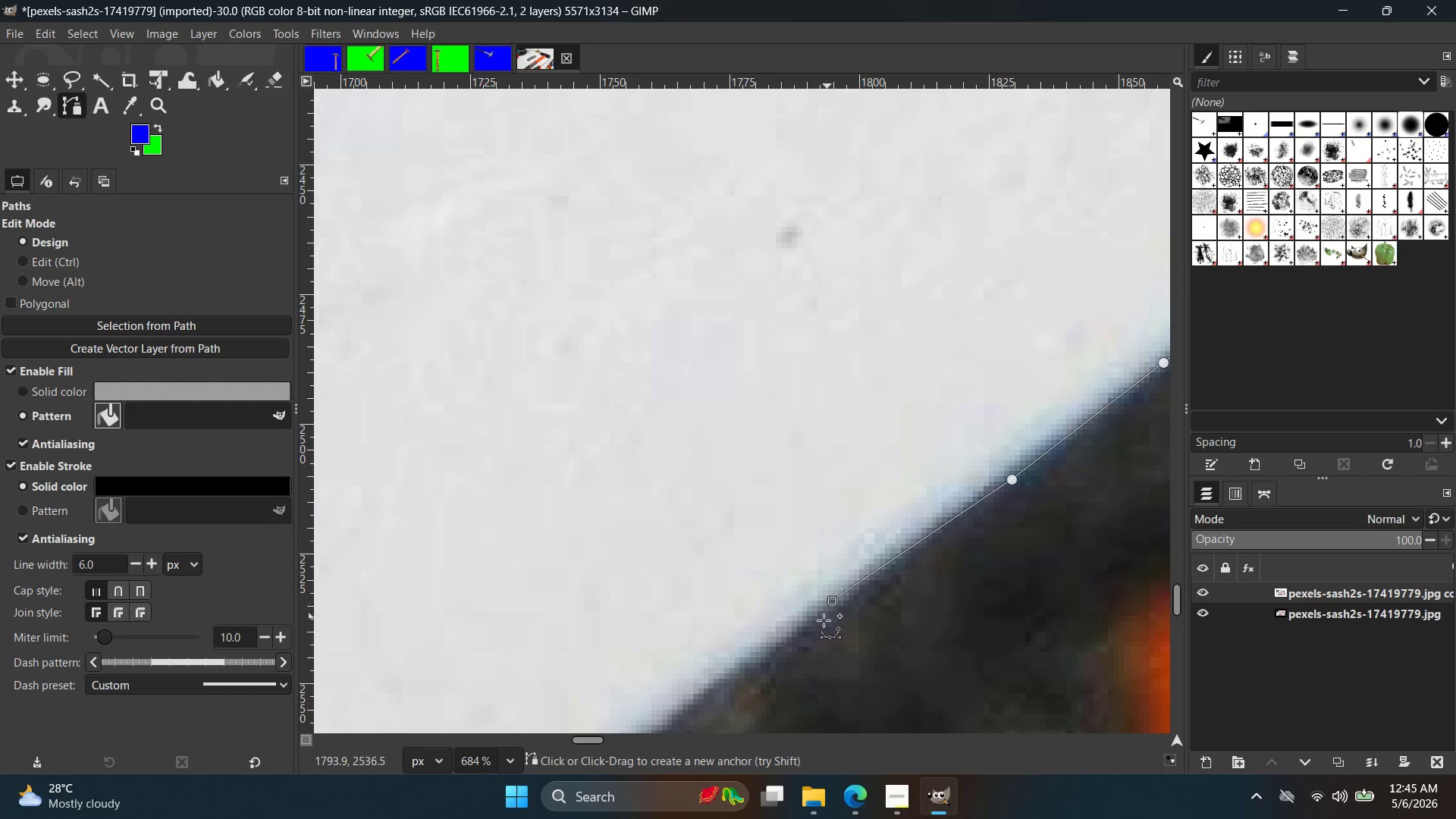 
key(Control+Z)
 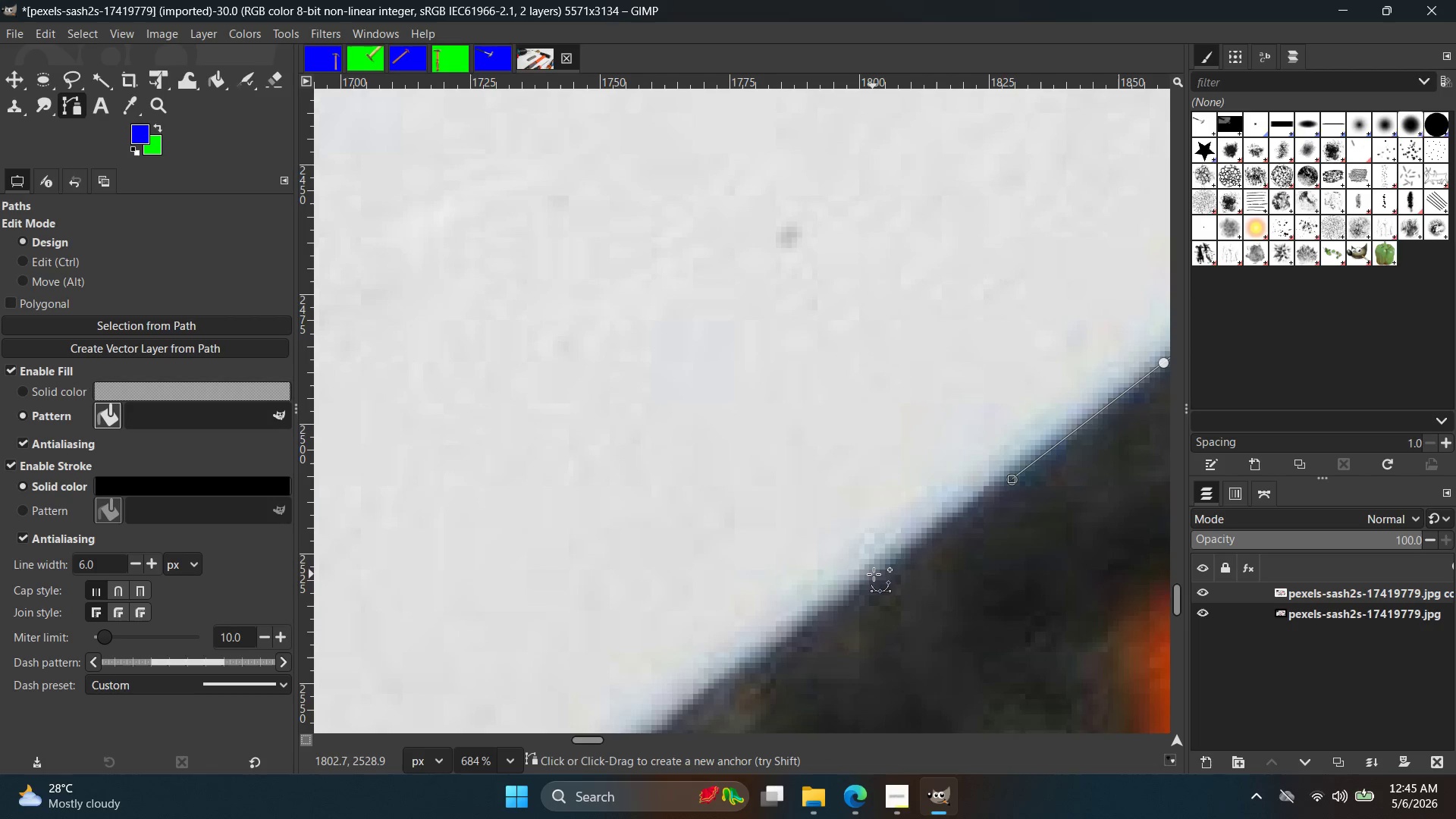 
left_click([874, 574])
 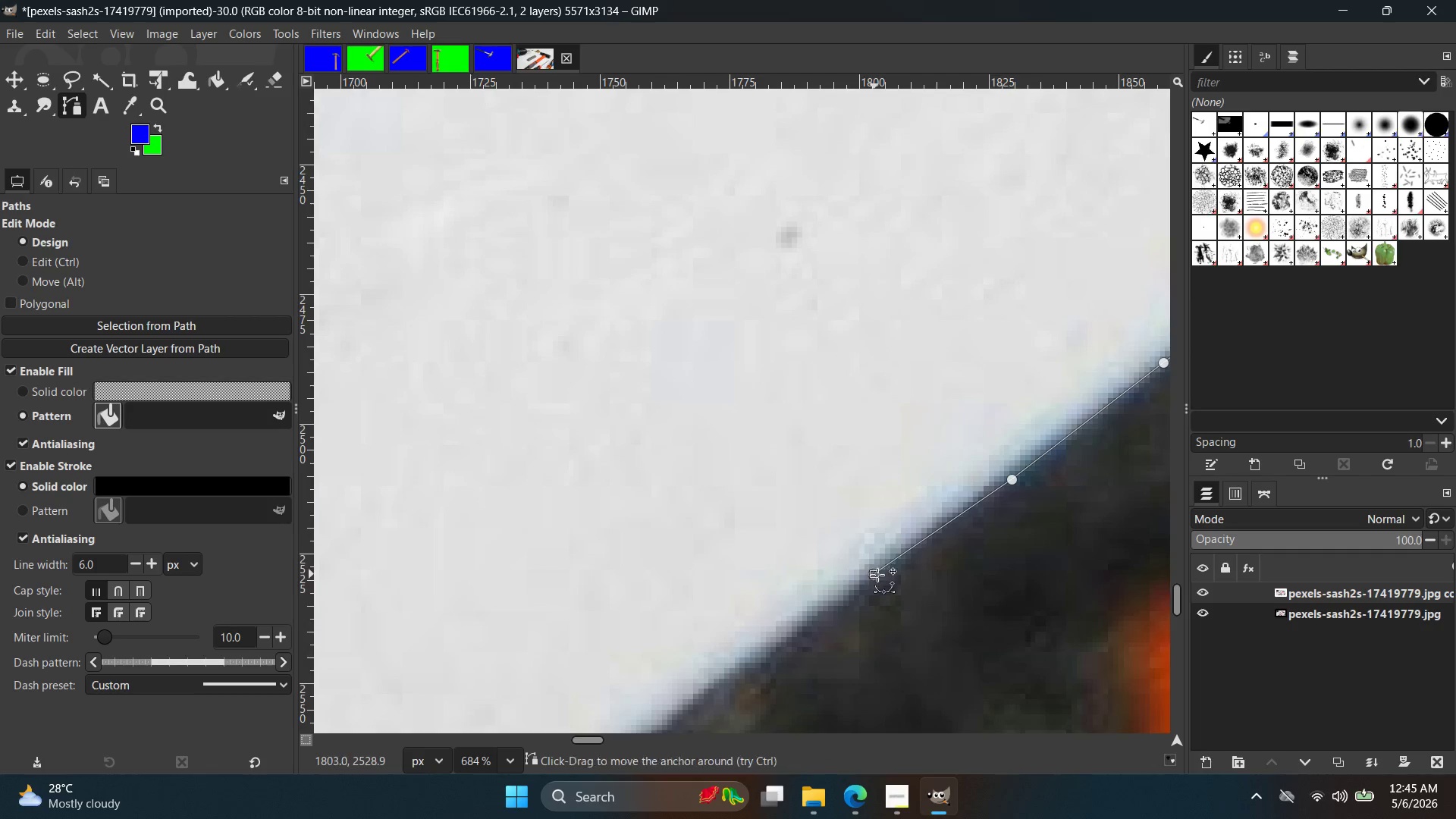 
hold_key(key=Space, duration=0.34)
 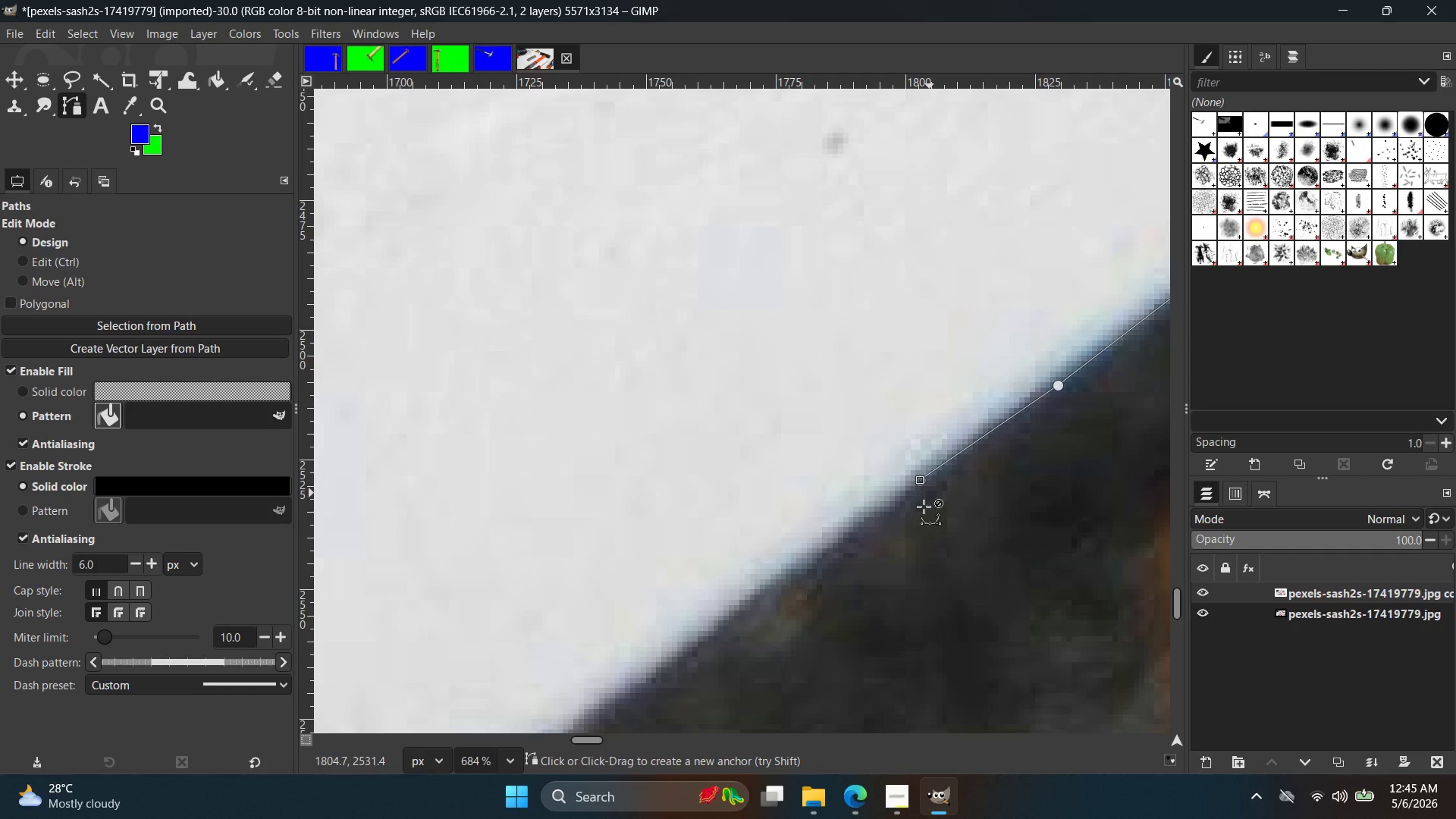 
hold_key(key=ControlLeft, duration=0.39)
scroll: coordinate [814, 579], scroll_direction: up, amount: 2.0
 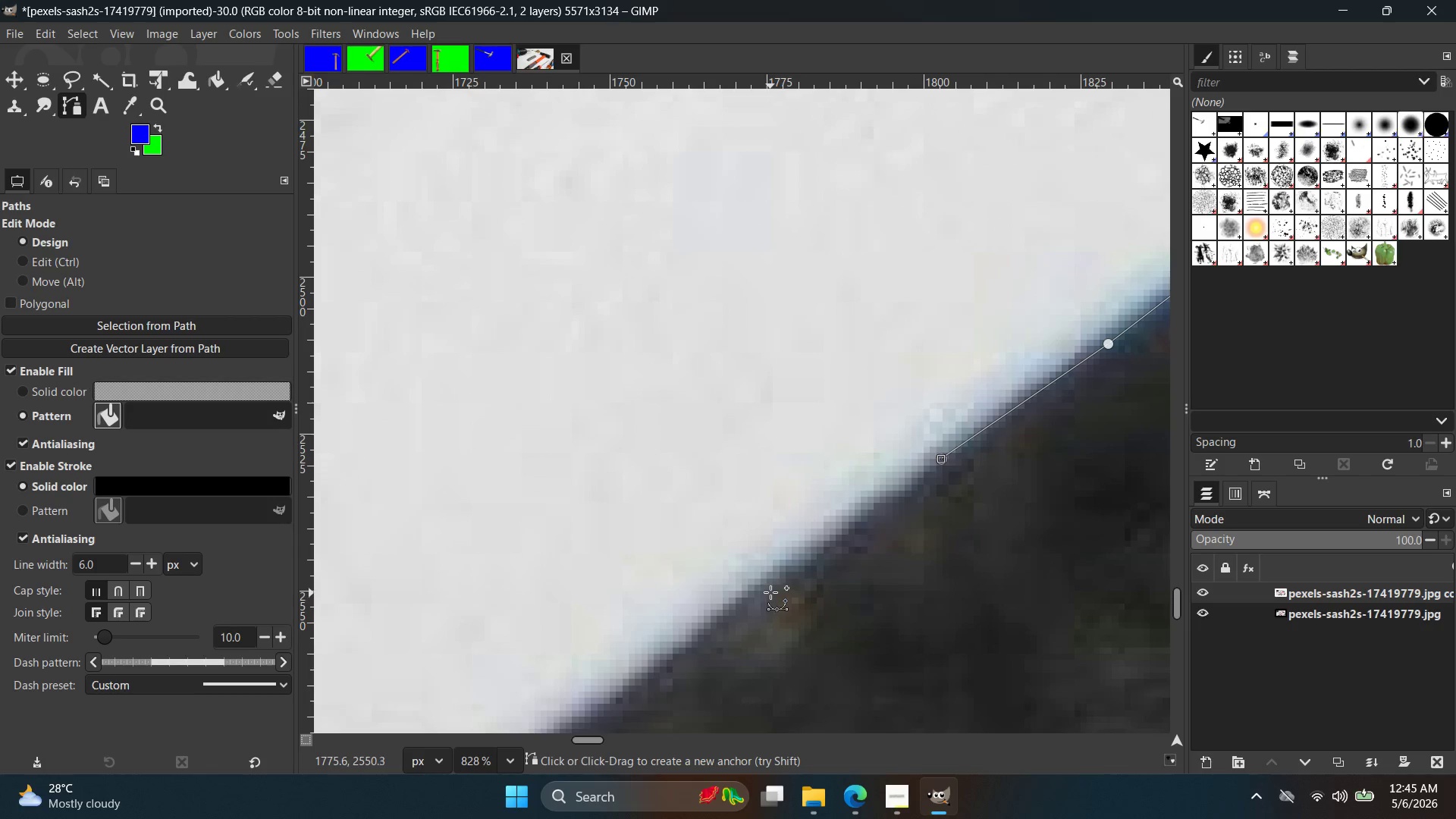 
left_click([761, 588])
 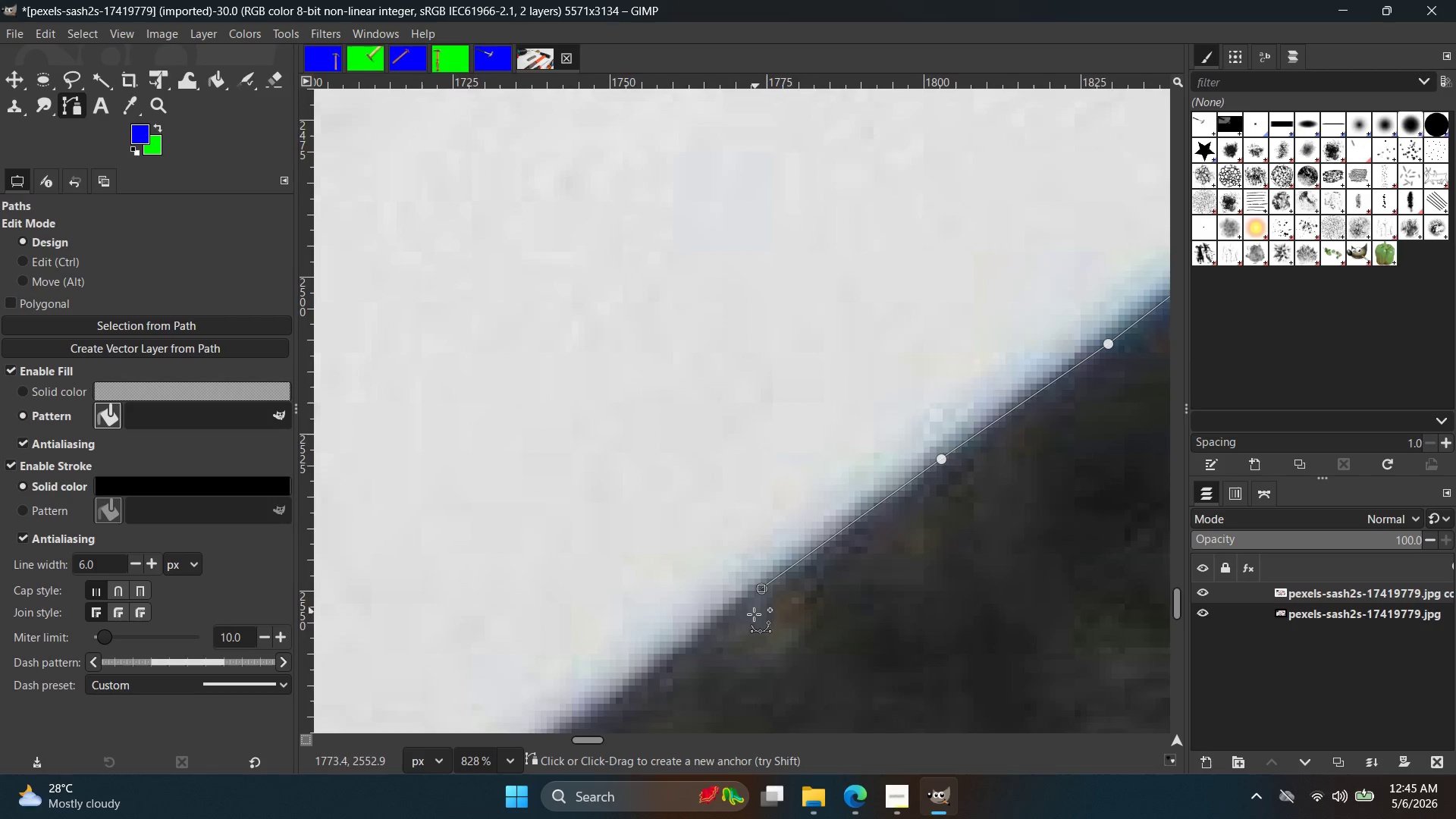 
hold_key(key=Space, duration=0.42)
 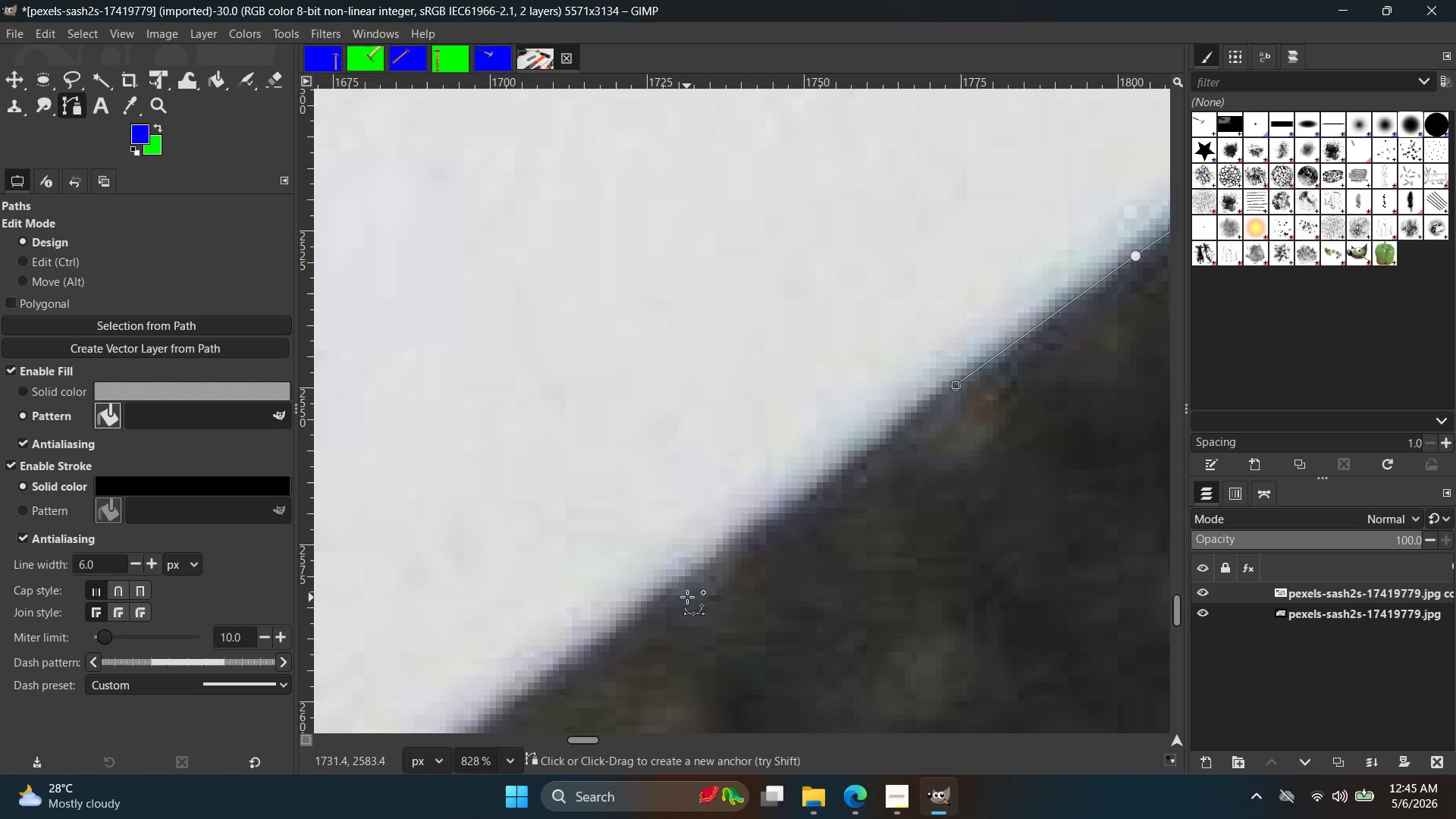 
left_click([686, 591])
 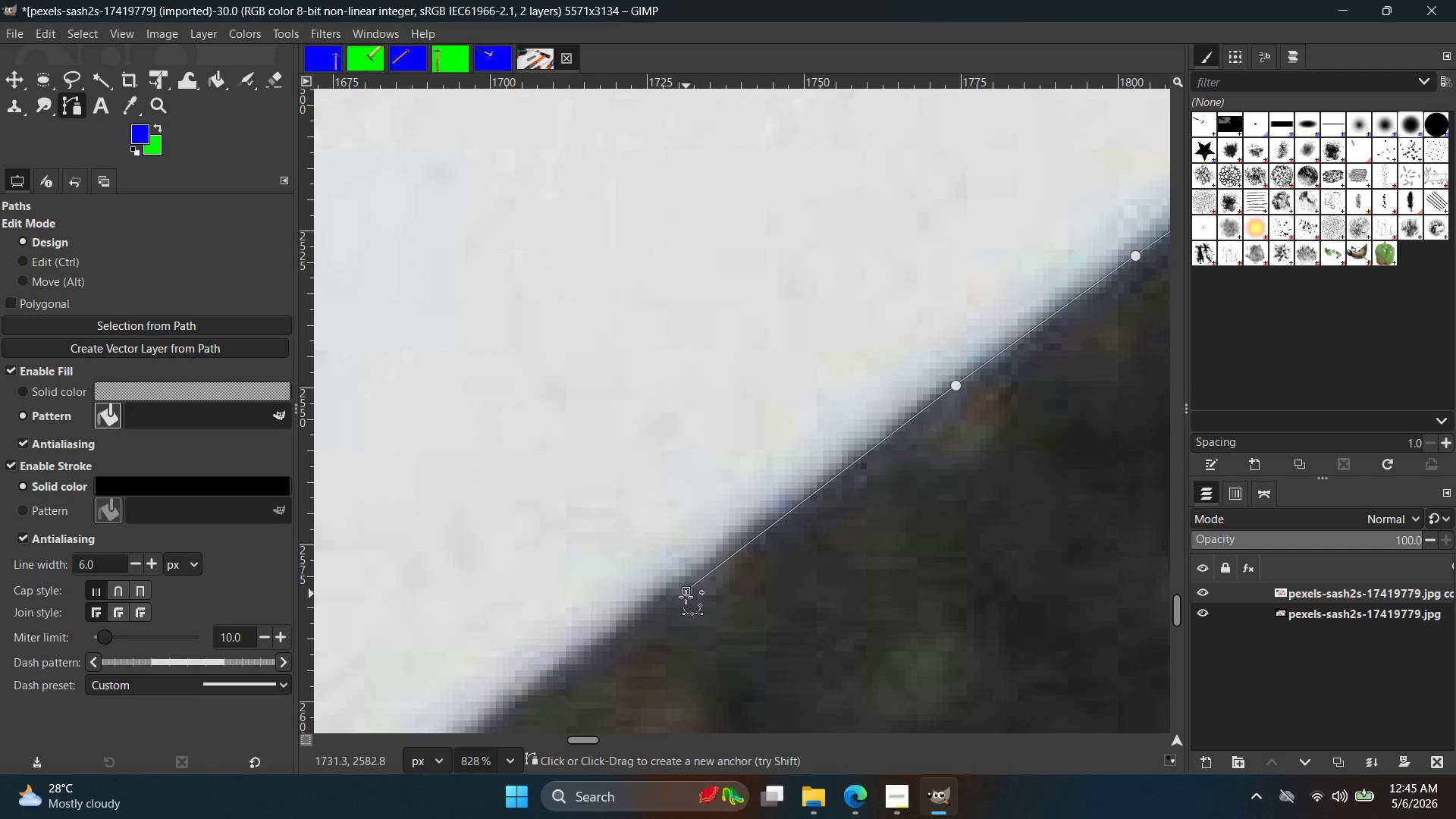 
hold_key(key=Space, duration=0.44)
 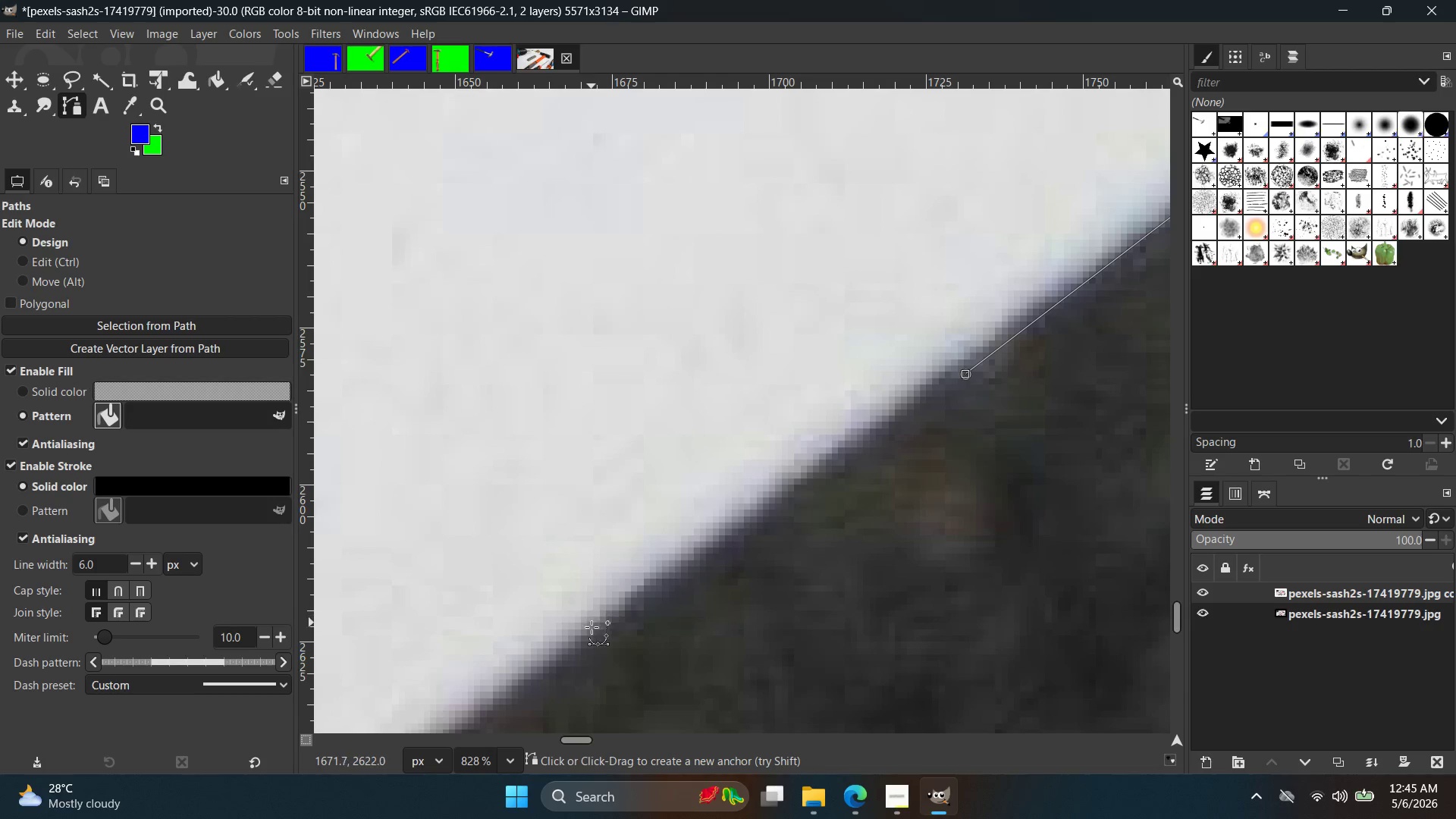 
left_click([592, 637])
 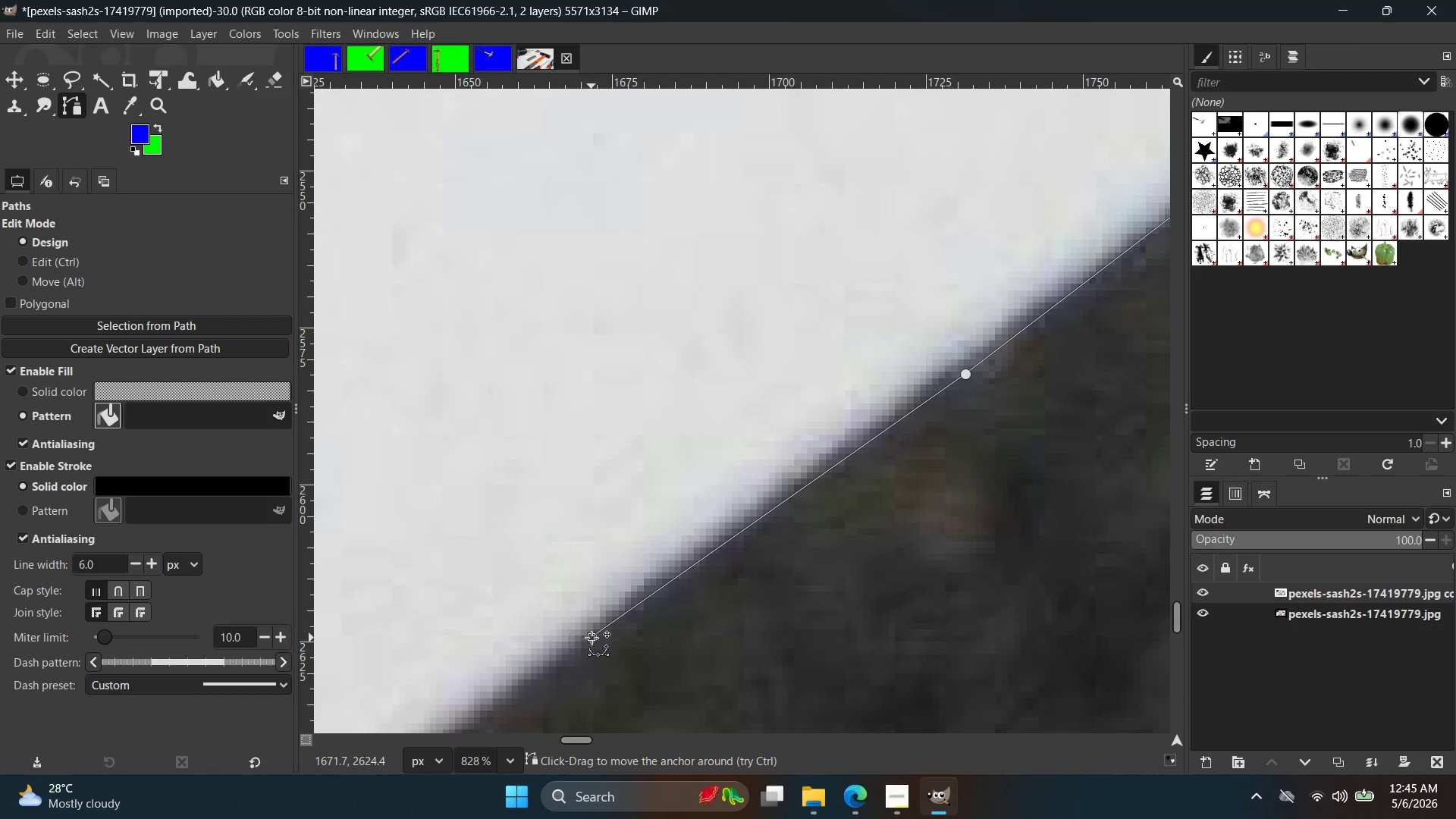 
hold_key(key=Space, duration=0.44)
 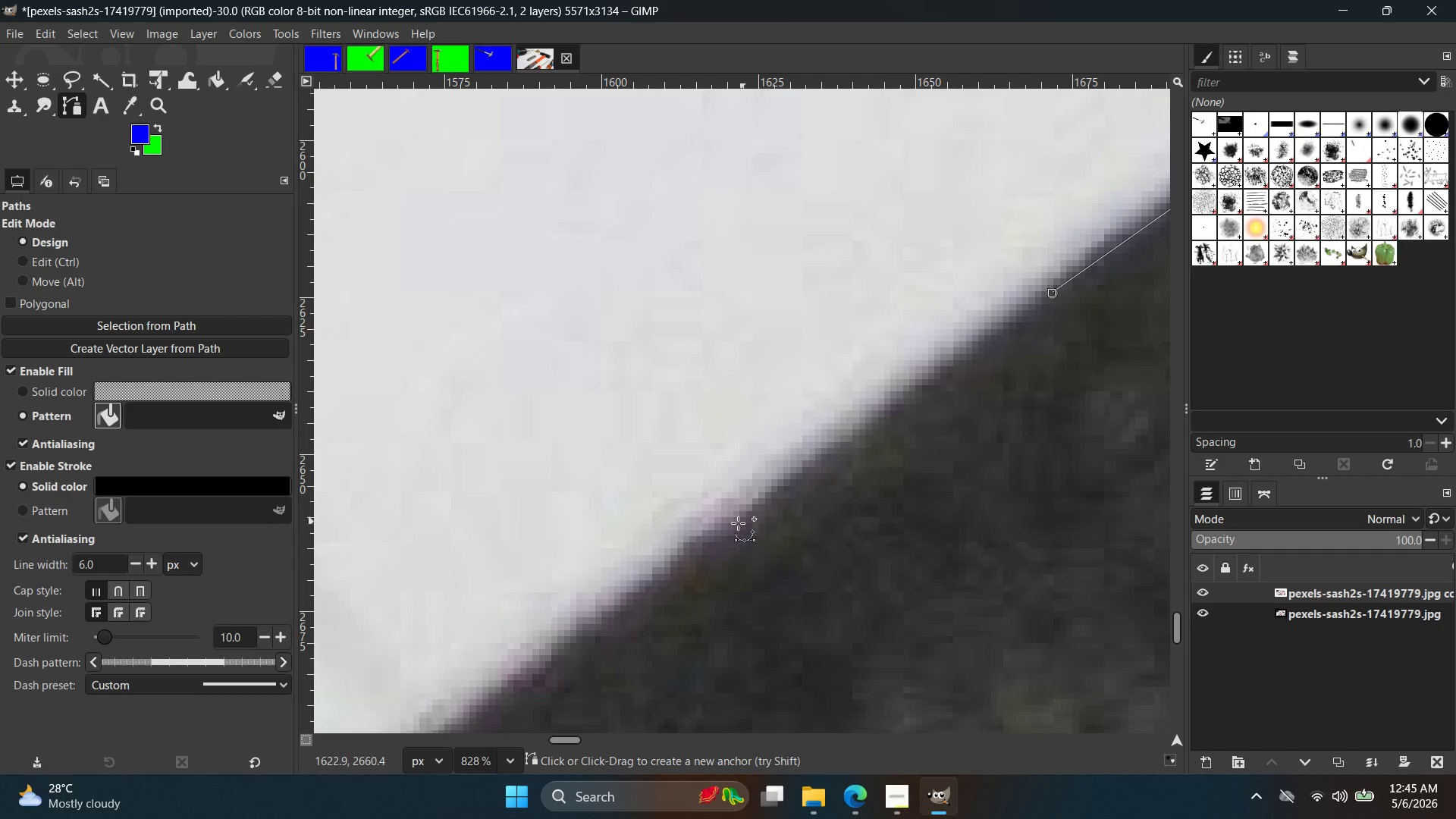 
left_click([736, 524])
 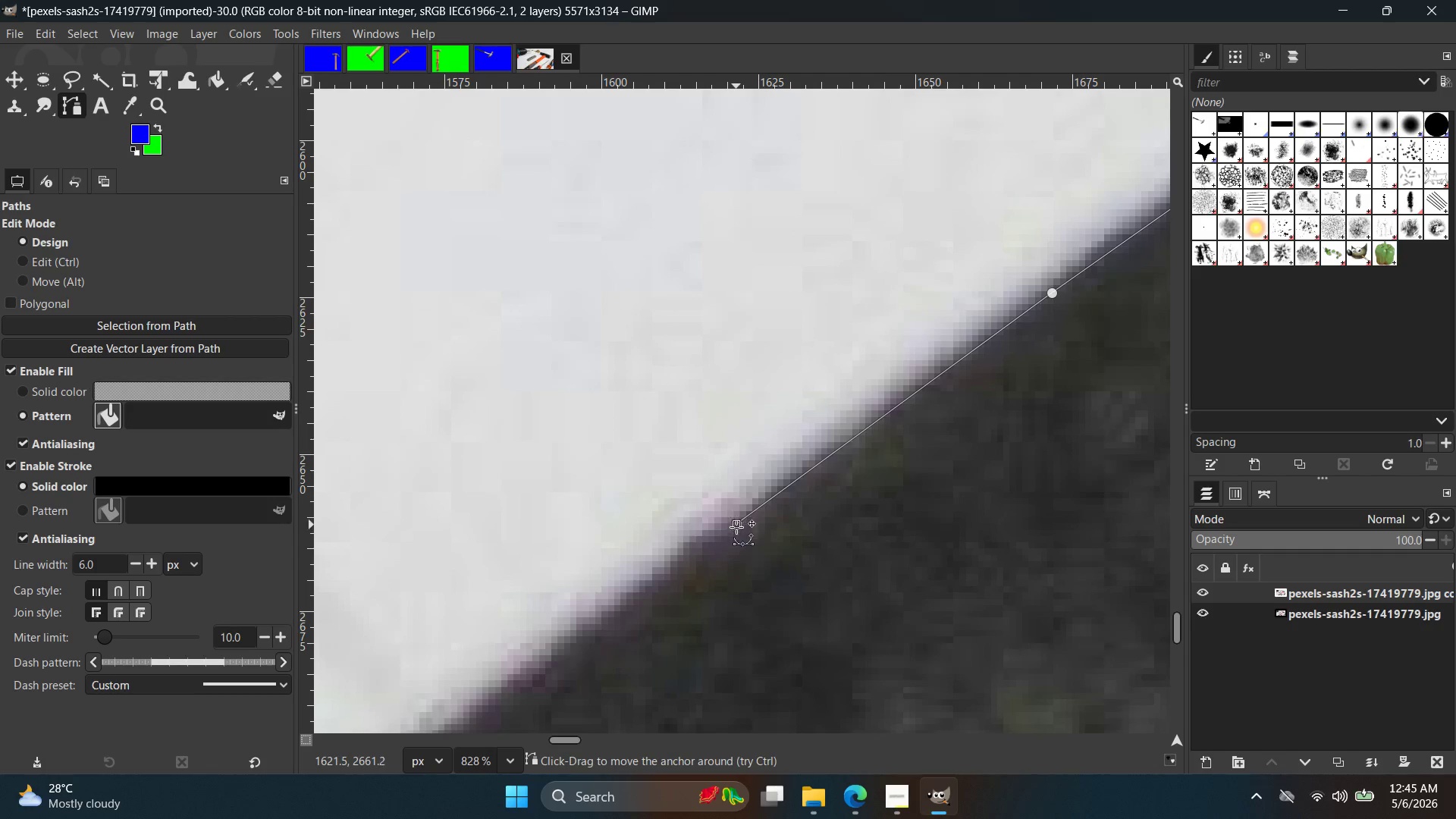 
hold_key(key=Space, duration=0.45)
 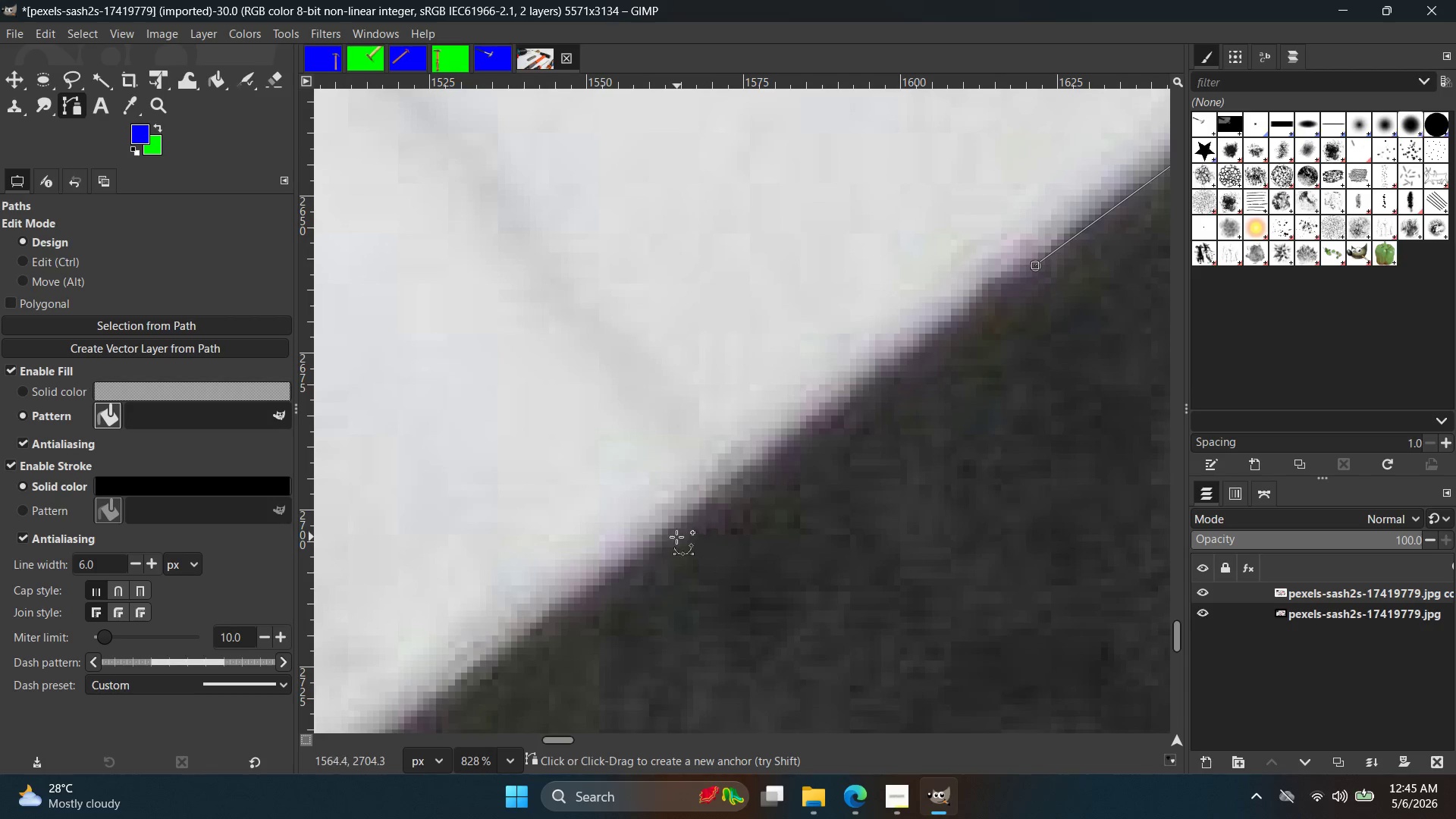 
left_click([655, 544])
 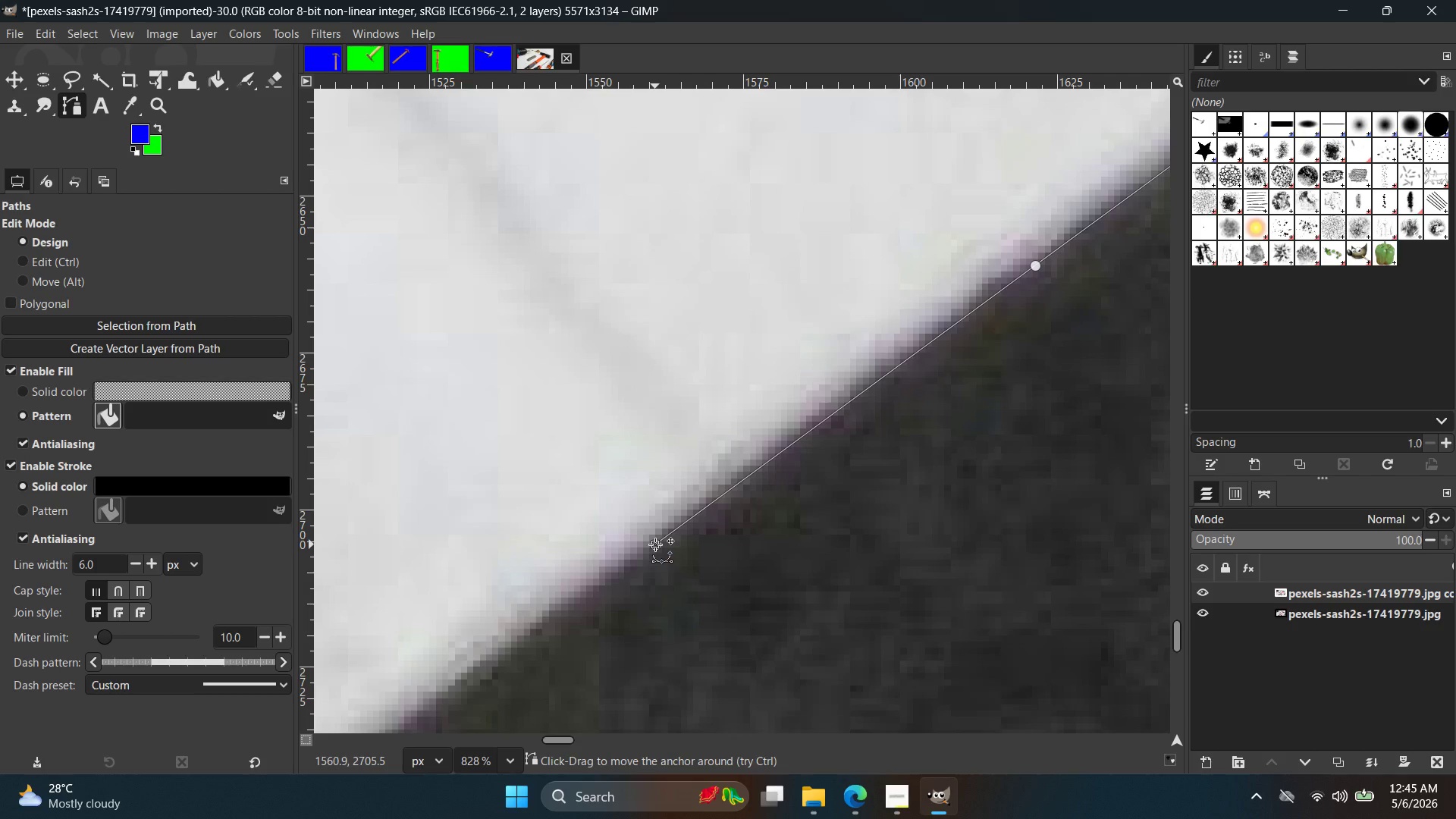 
hold_key(key=Space, duration=0.38)
 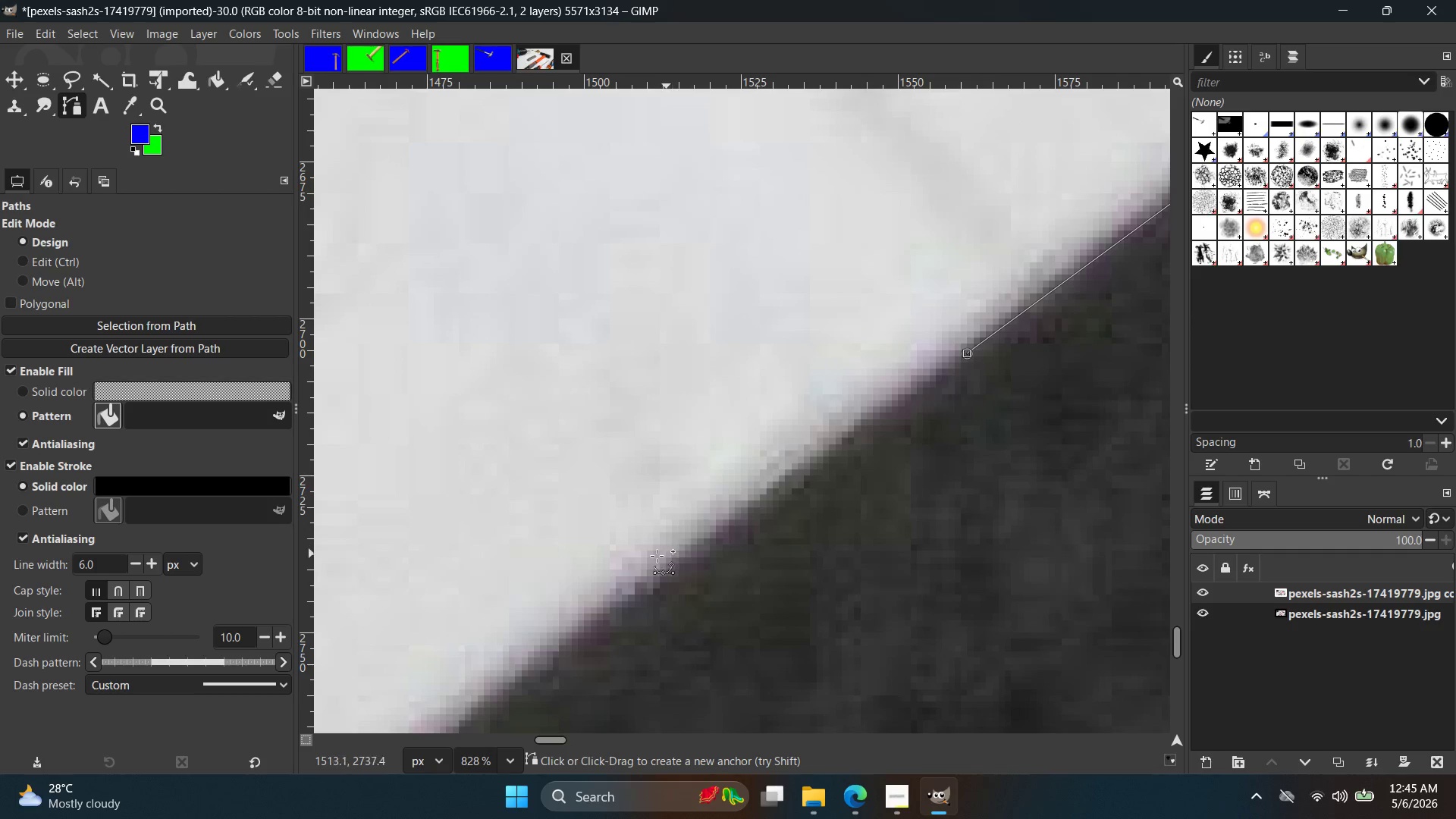 
left_click([650, 559])
 